 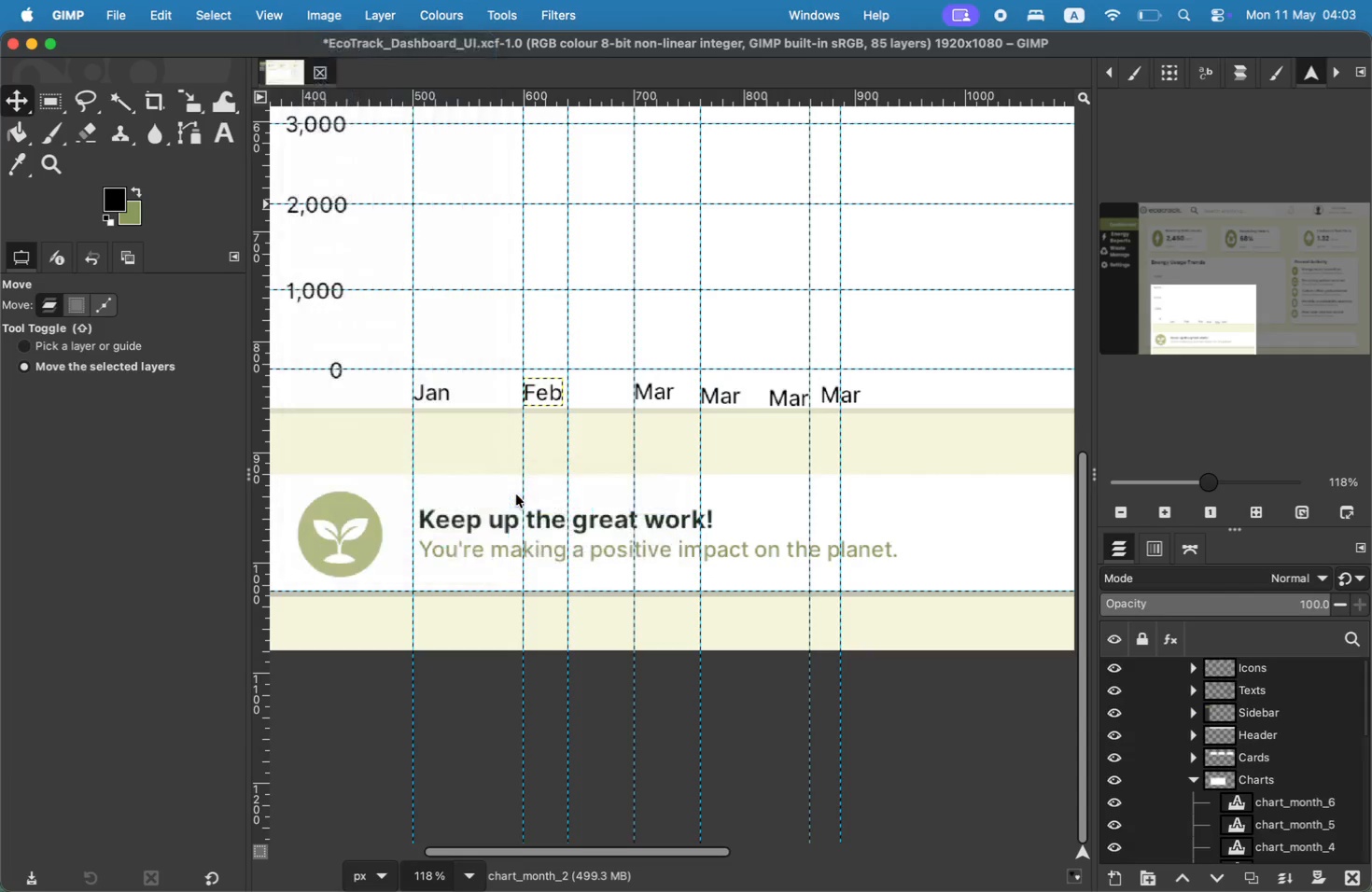 
left_click([87, 128])
 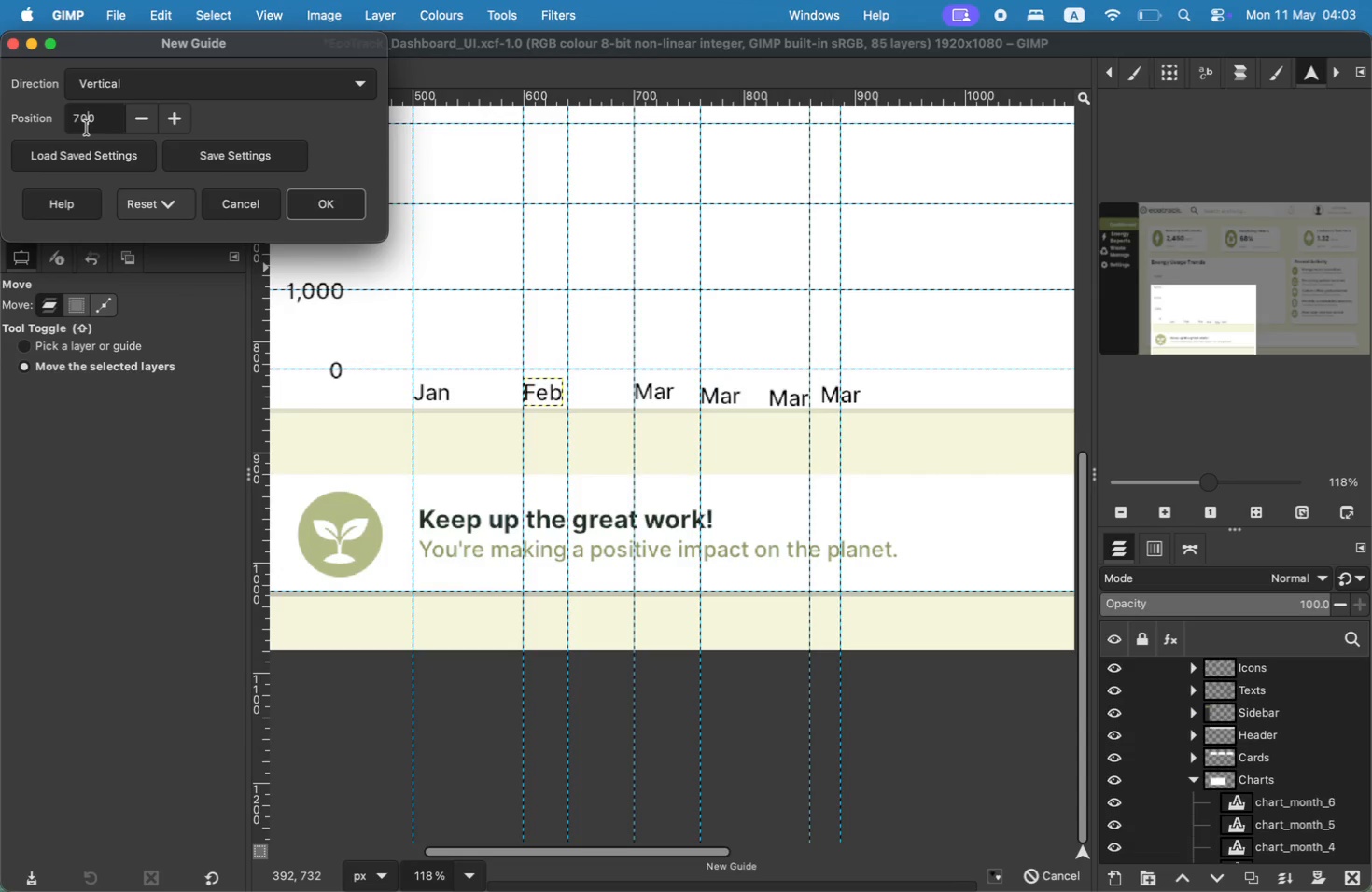 
key(ArrowLeft)
 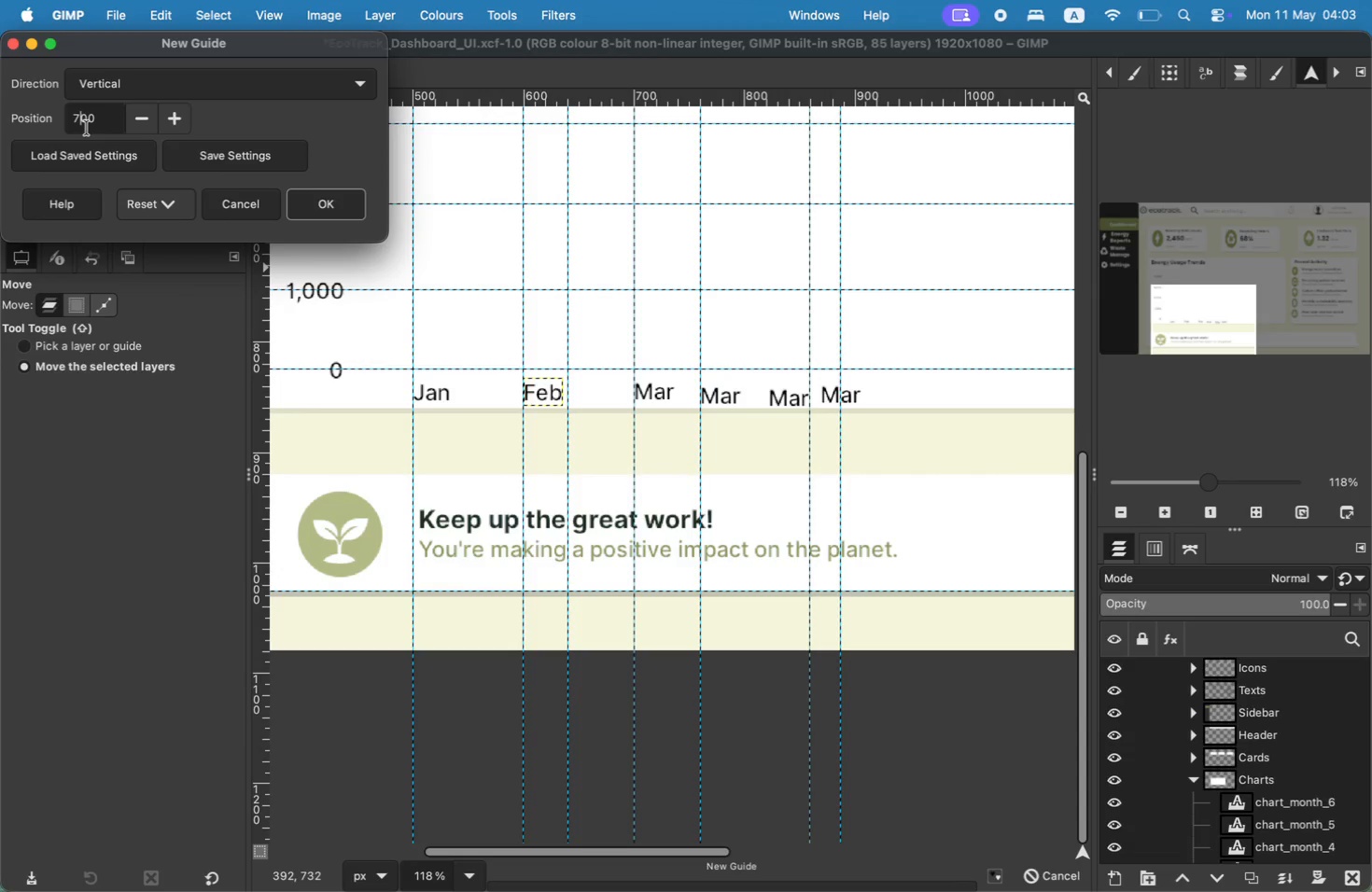 
key(Backspace)
 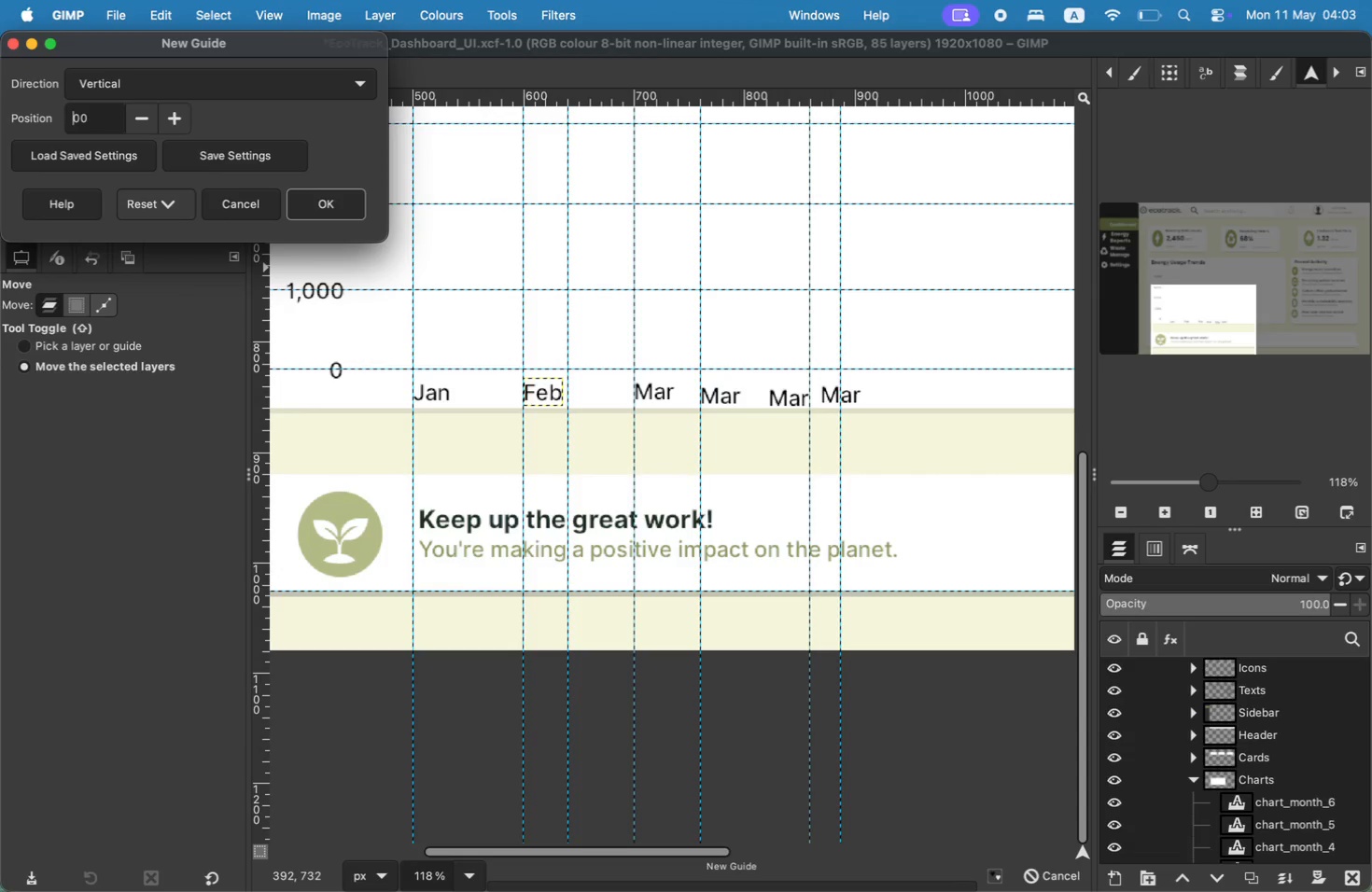 
key(8)
 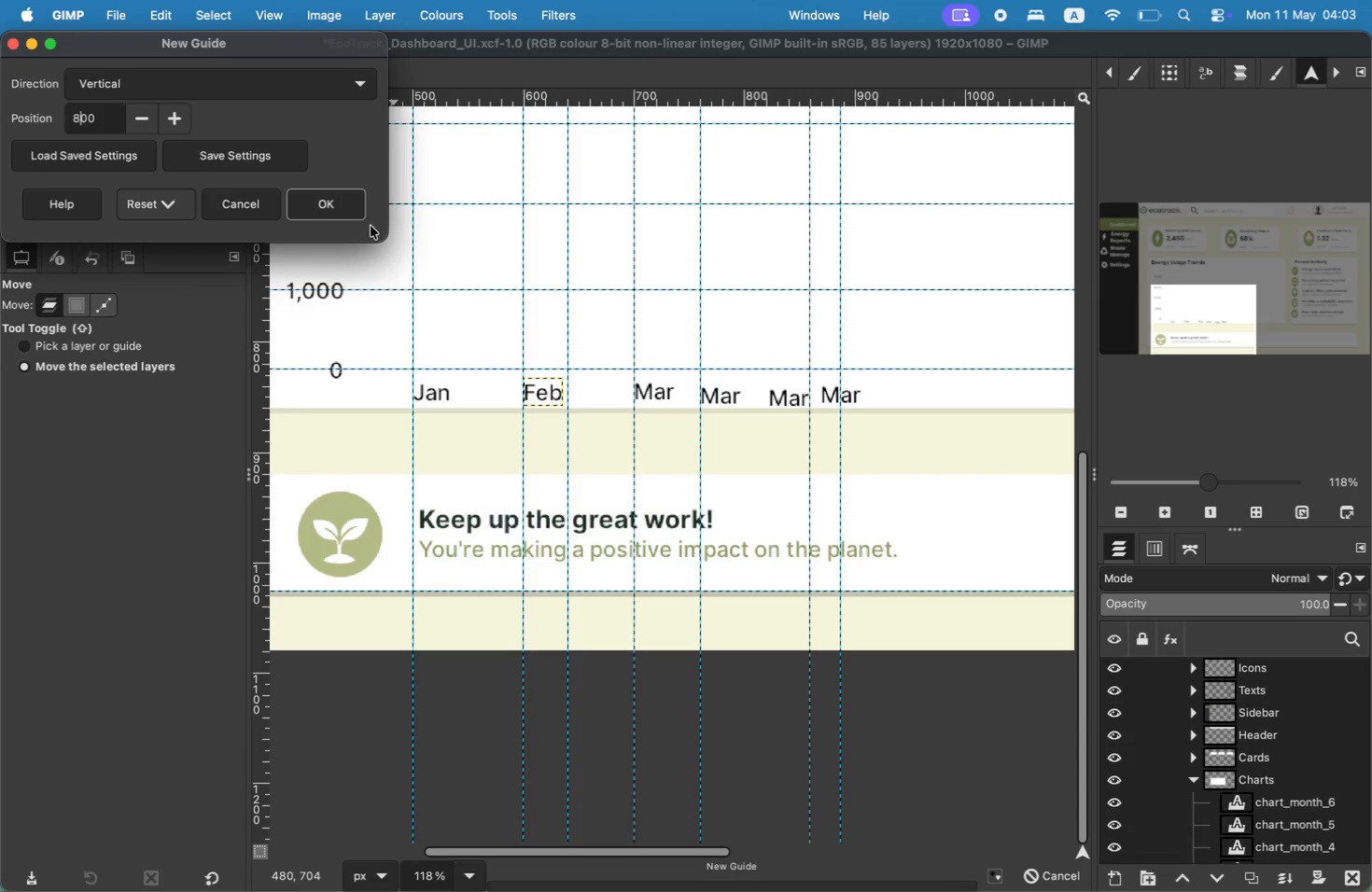 
left_click([352, 212])
 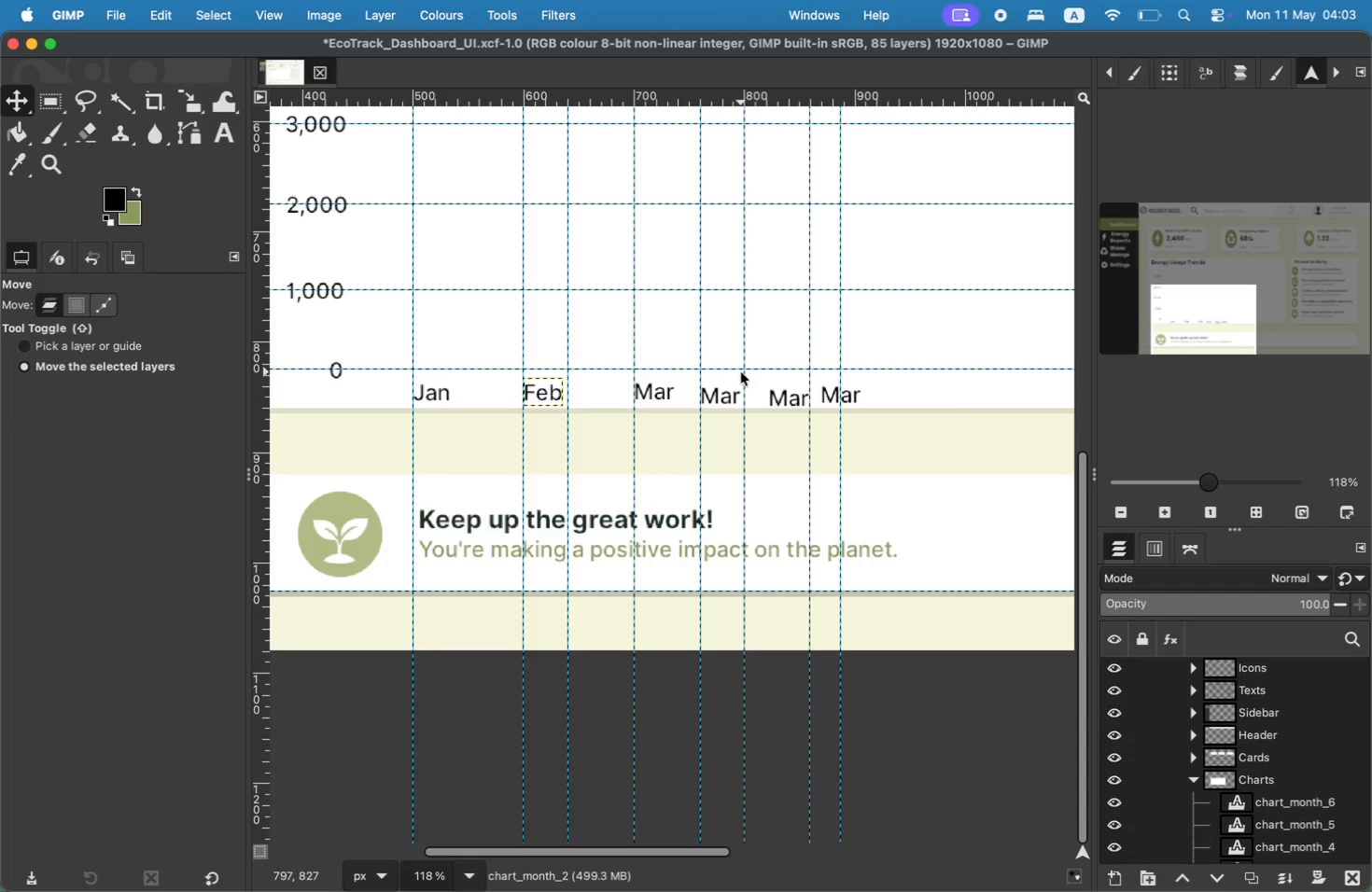 
left_click([725, 396])
 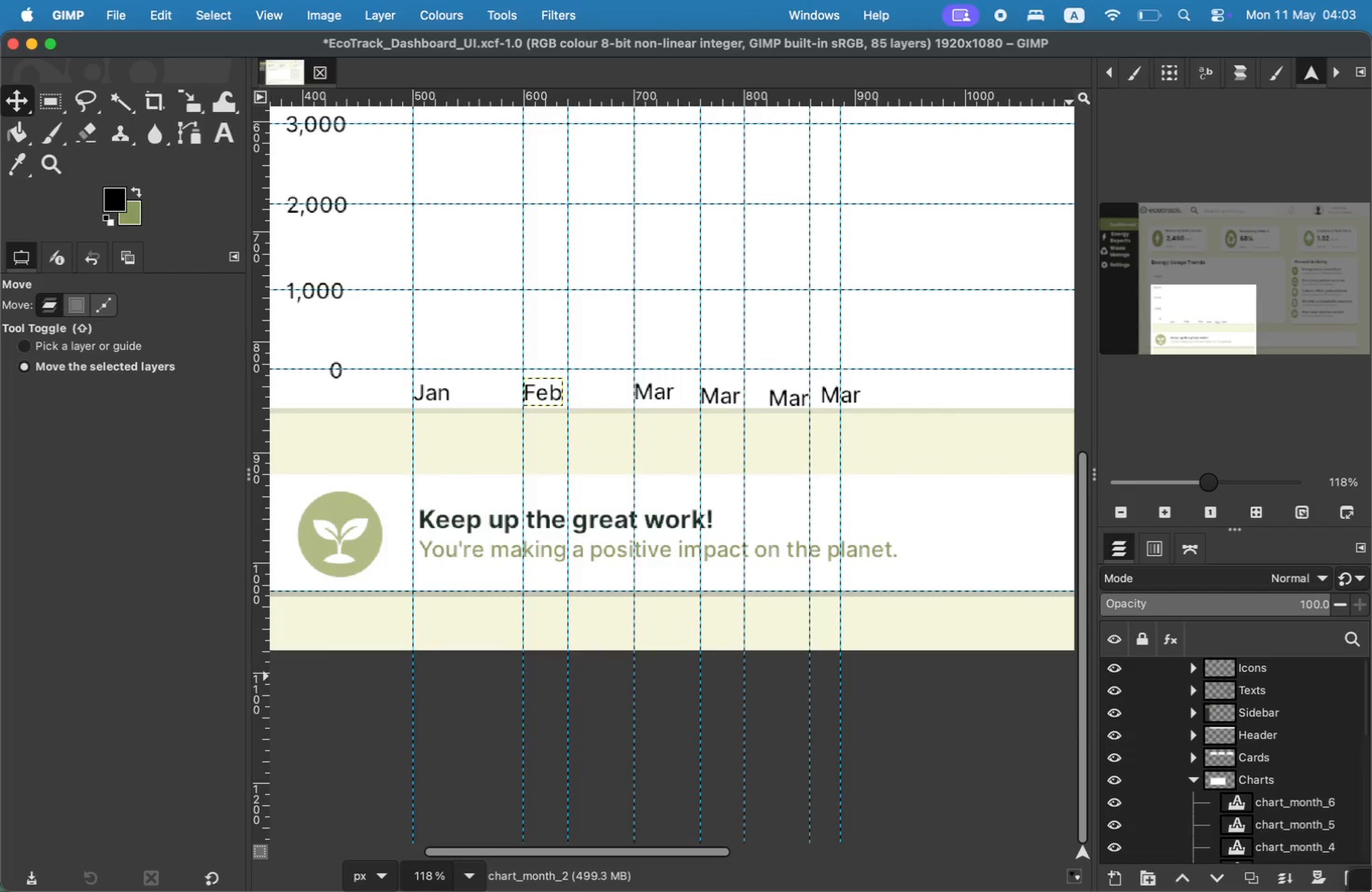 
left_click([1321, 845])
 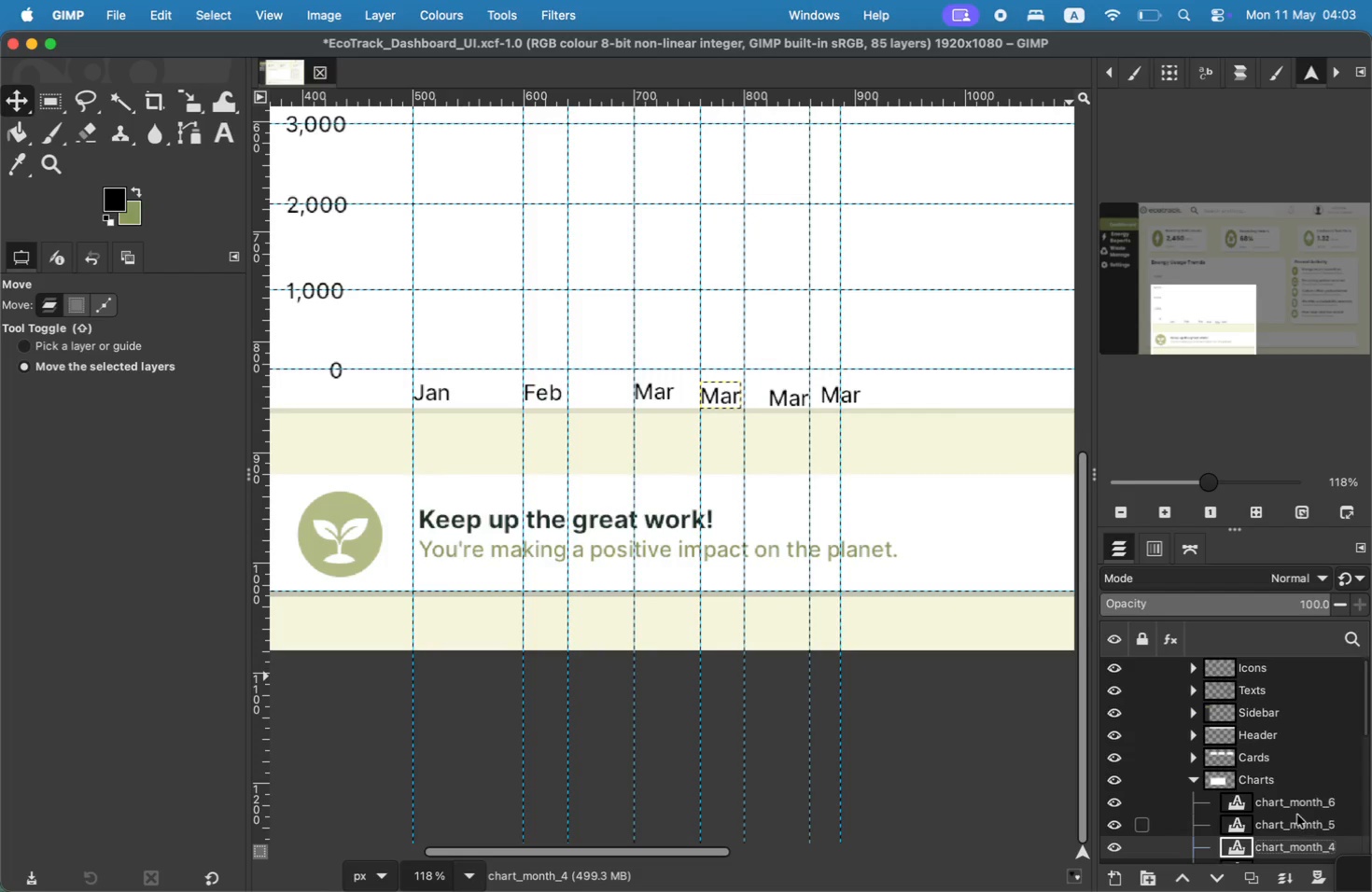 
left_click_drag(start_coordinate=[721, 397], to_coordinate=[759, 395])
 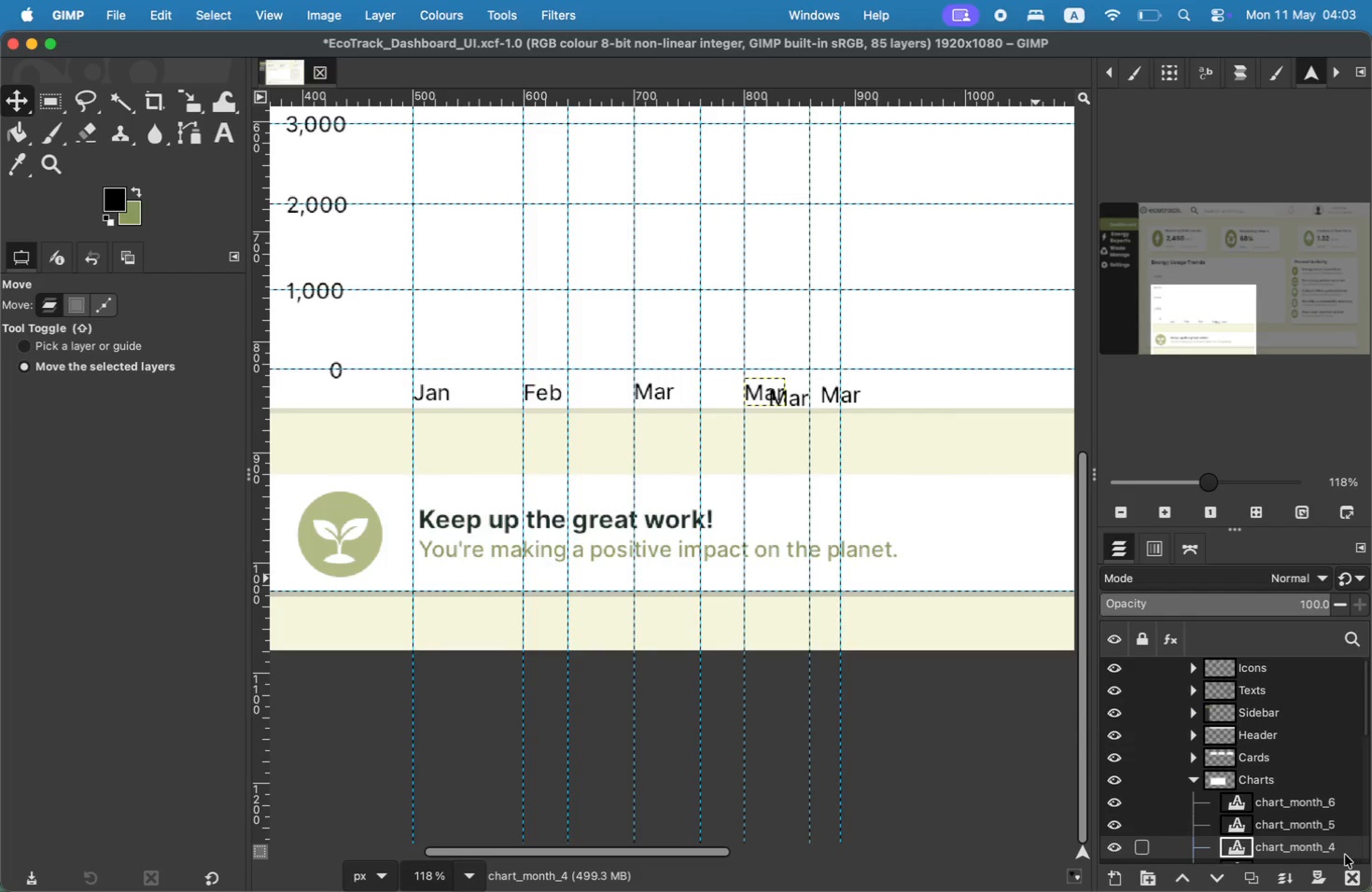 
left_click([1323, 829])
 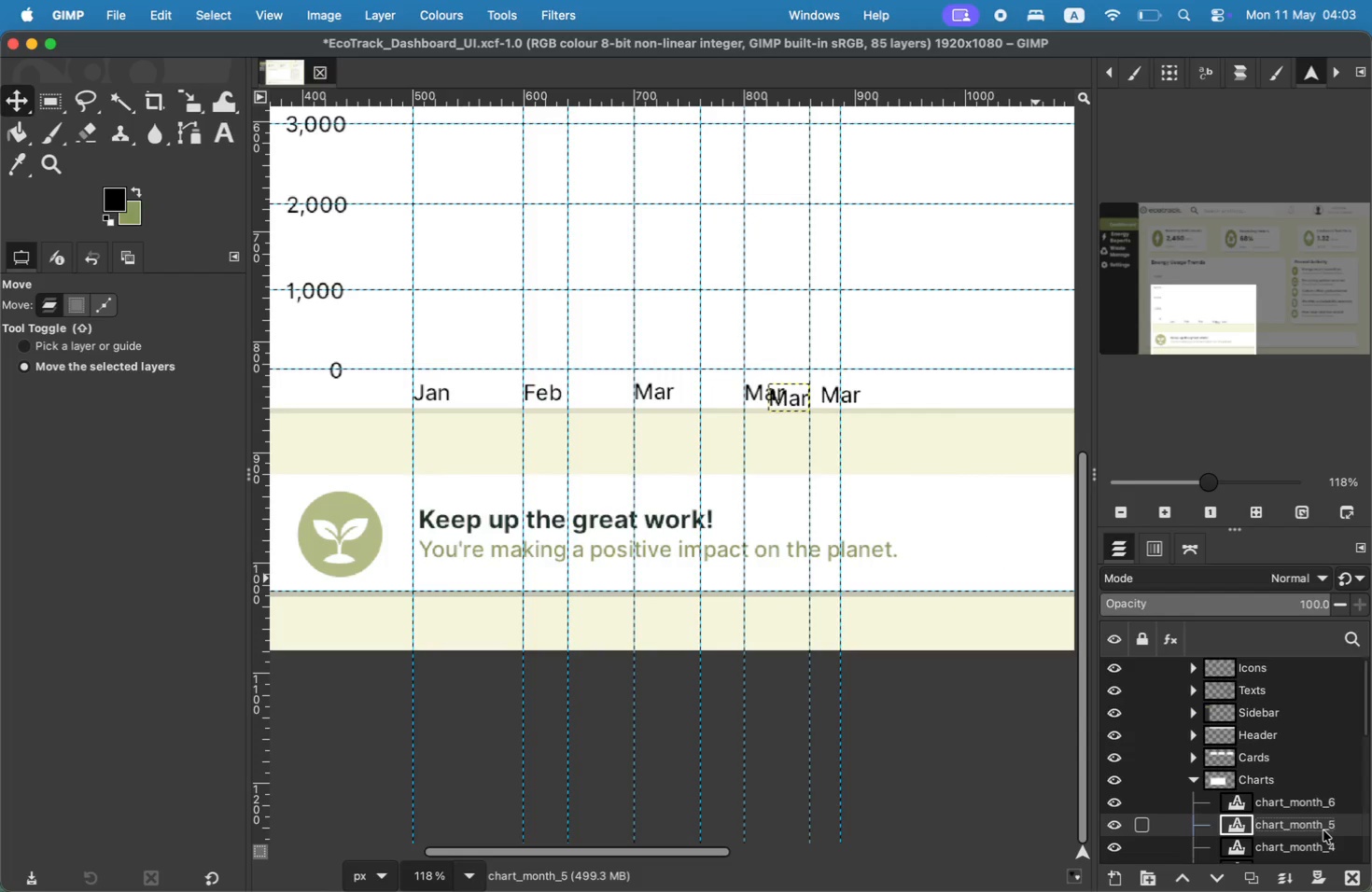 
left_click_drag(start_coordinate=[798, 399], to_coordinate=[873, 398])
 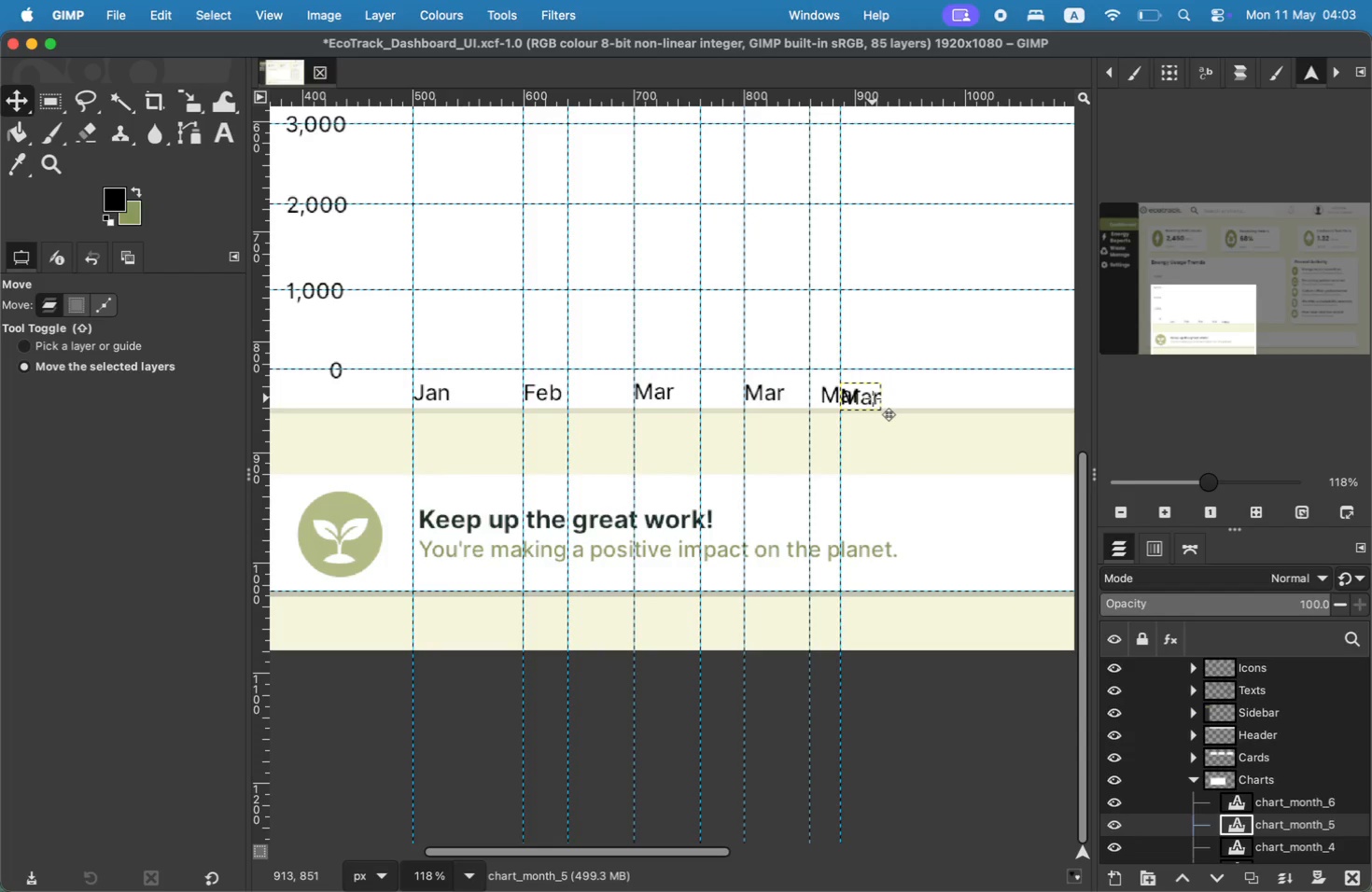 
key(T)
 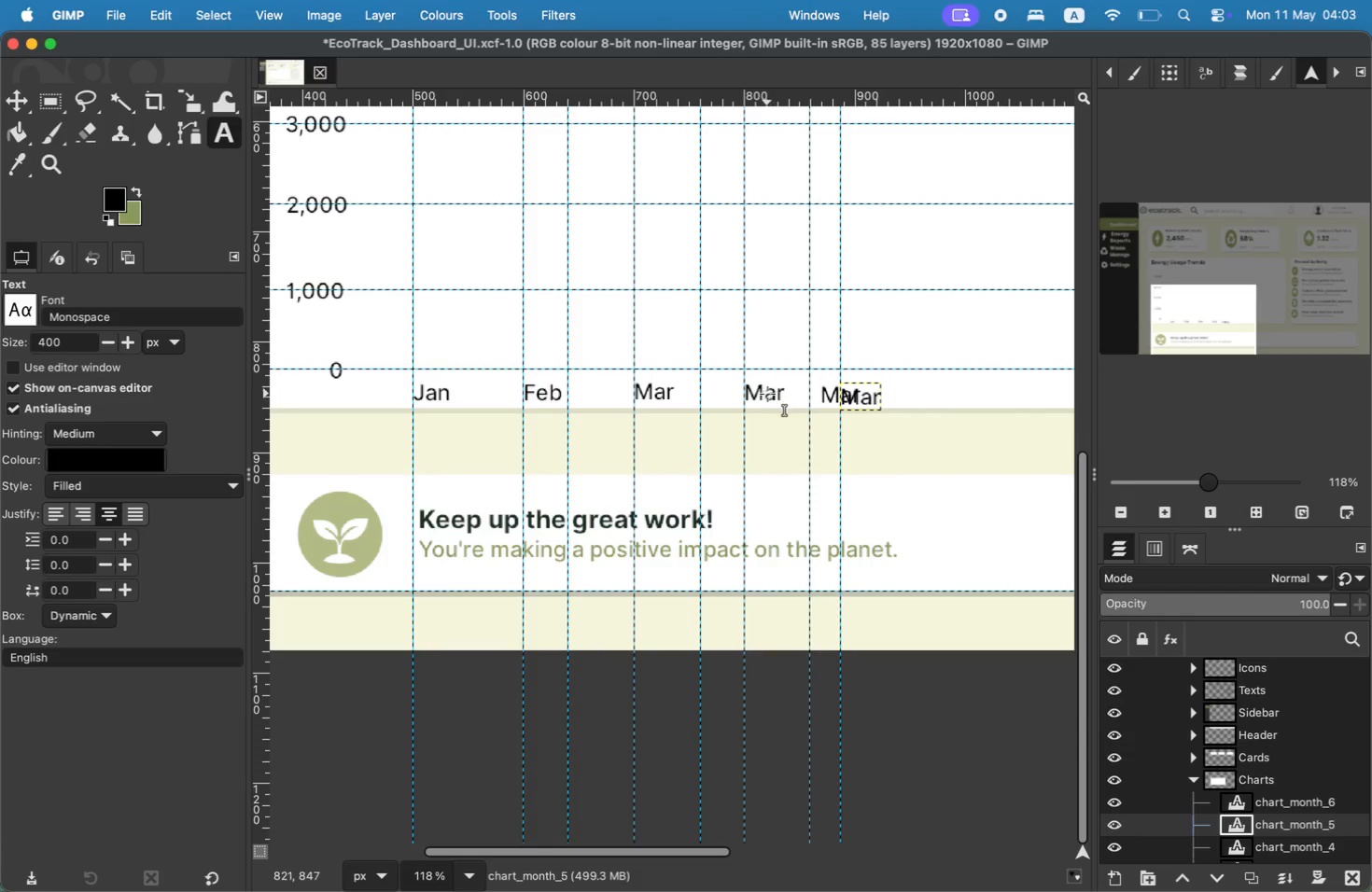 
left_click([765, 395])
 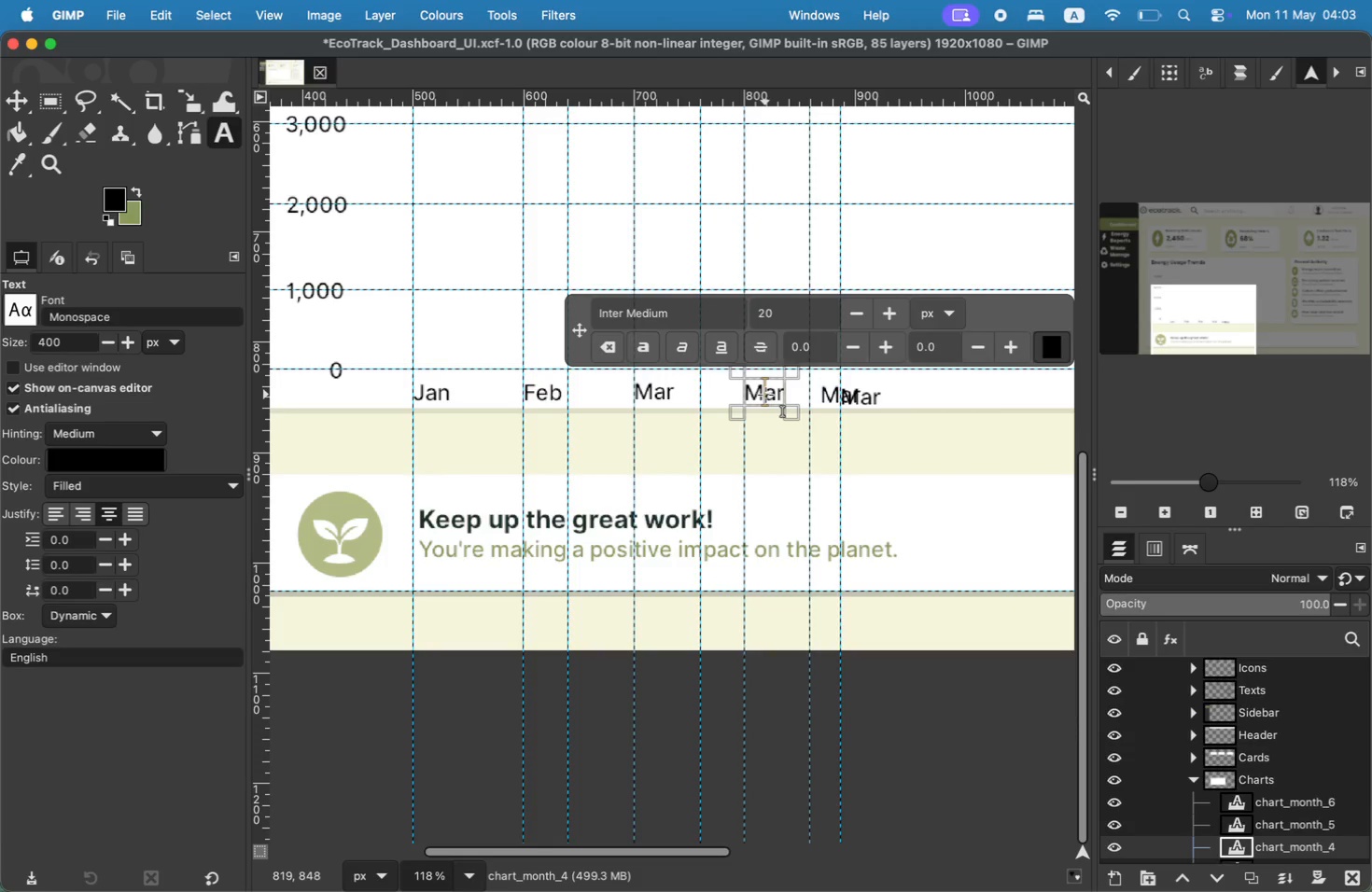 
key(ArrowRight)
 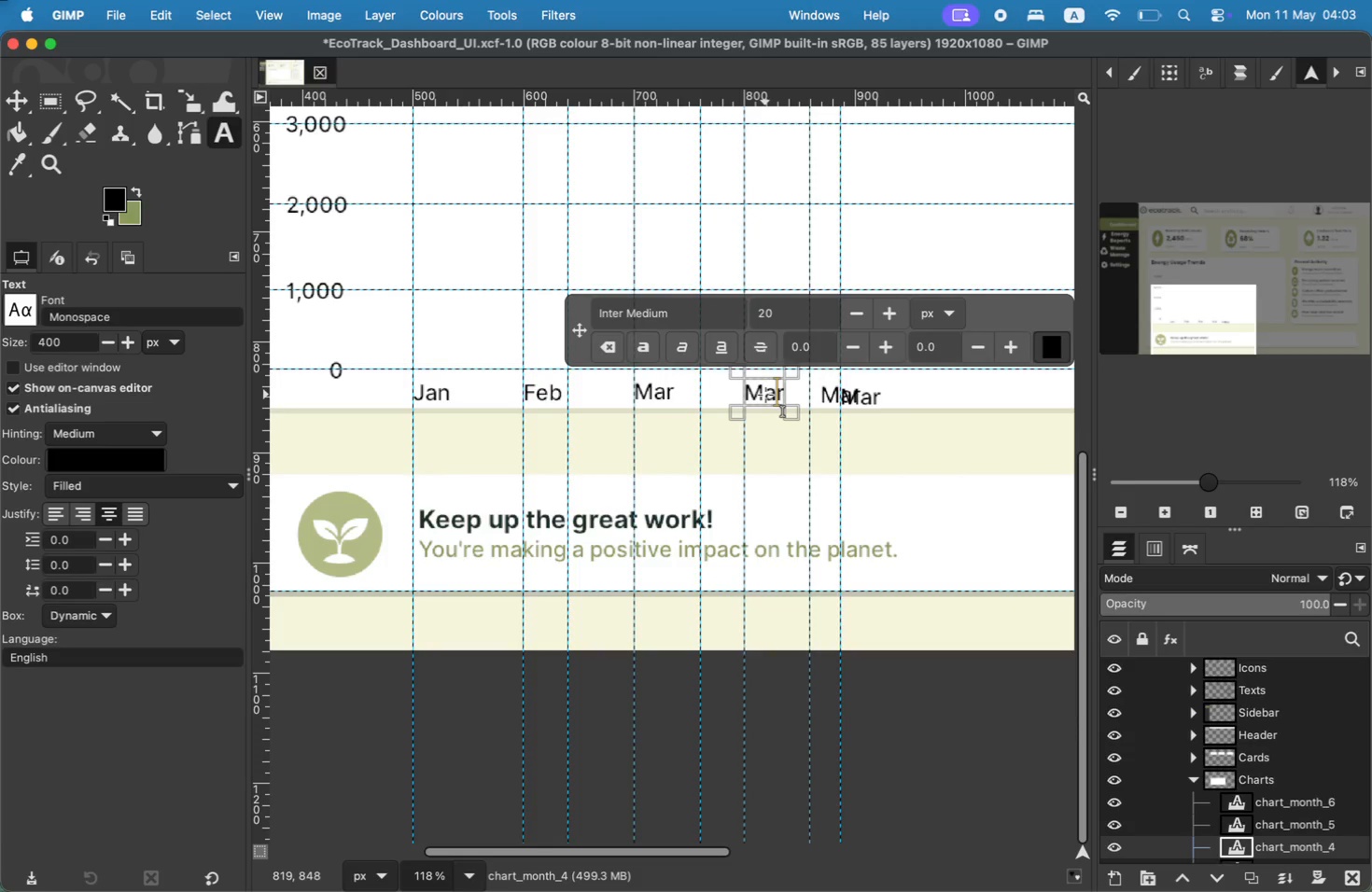 
key(ArrowRight)
 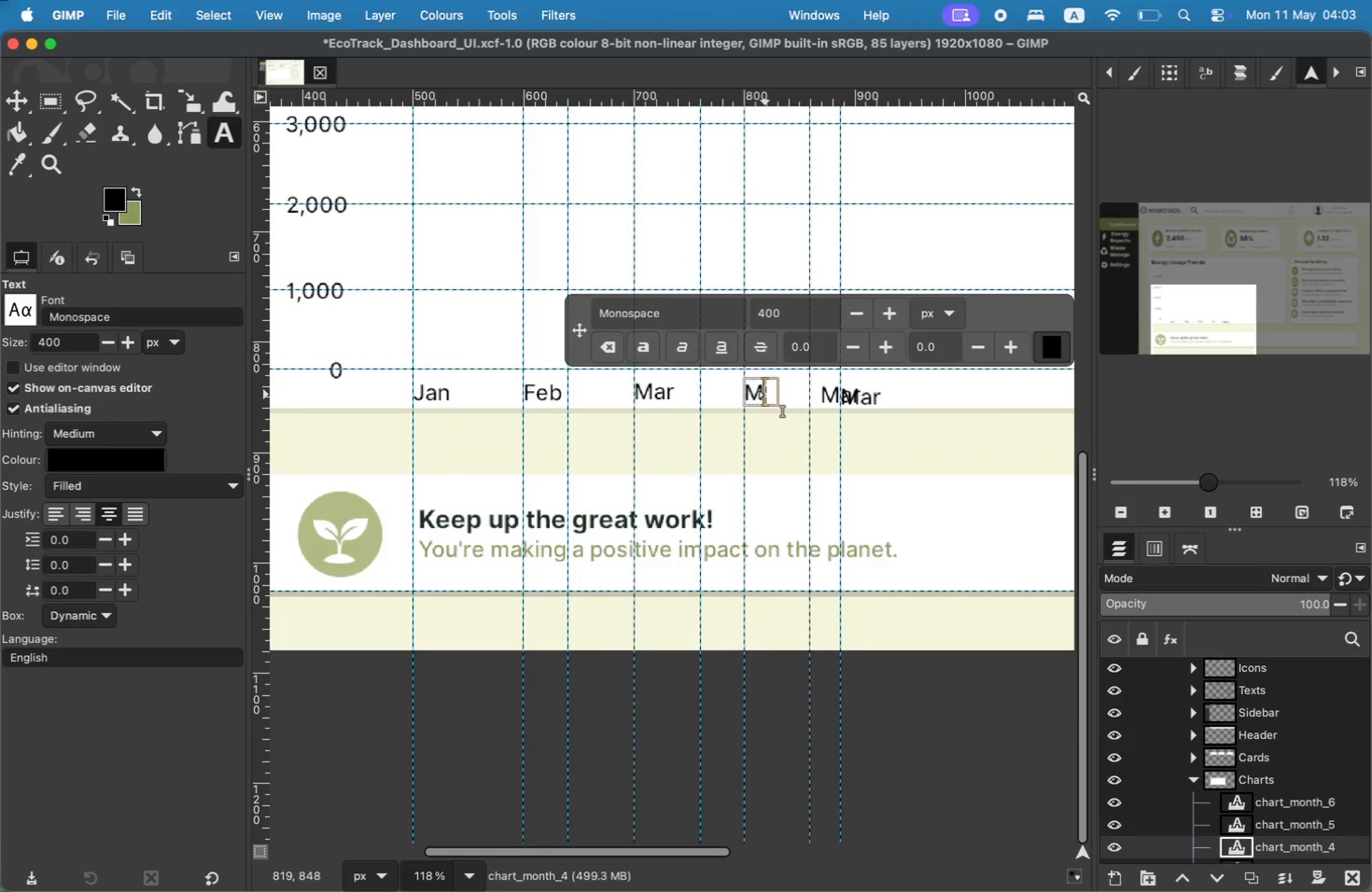 
key(Backspace)
key(Backspace)
key(Backspace)
type(A)
key(Backspace)
type(ZZ)
 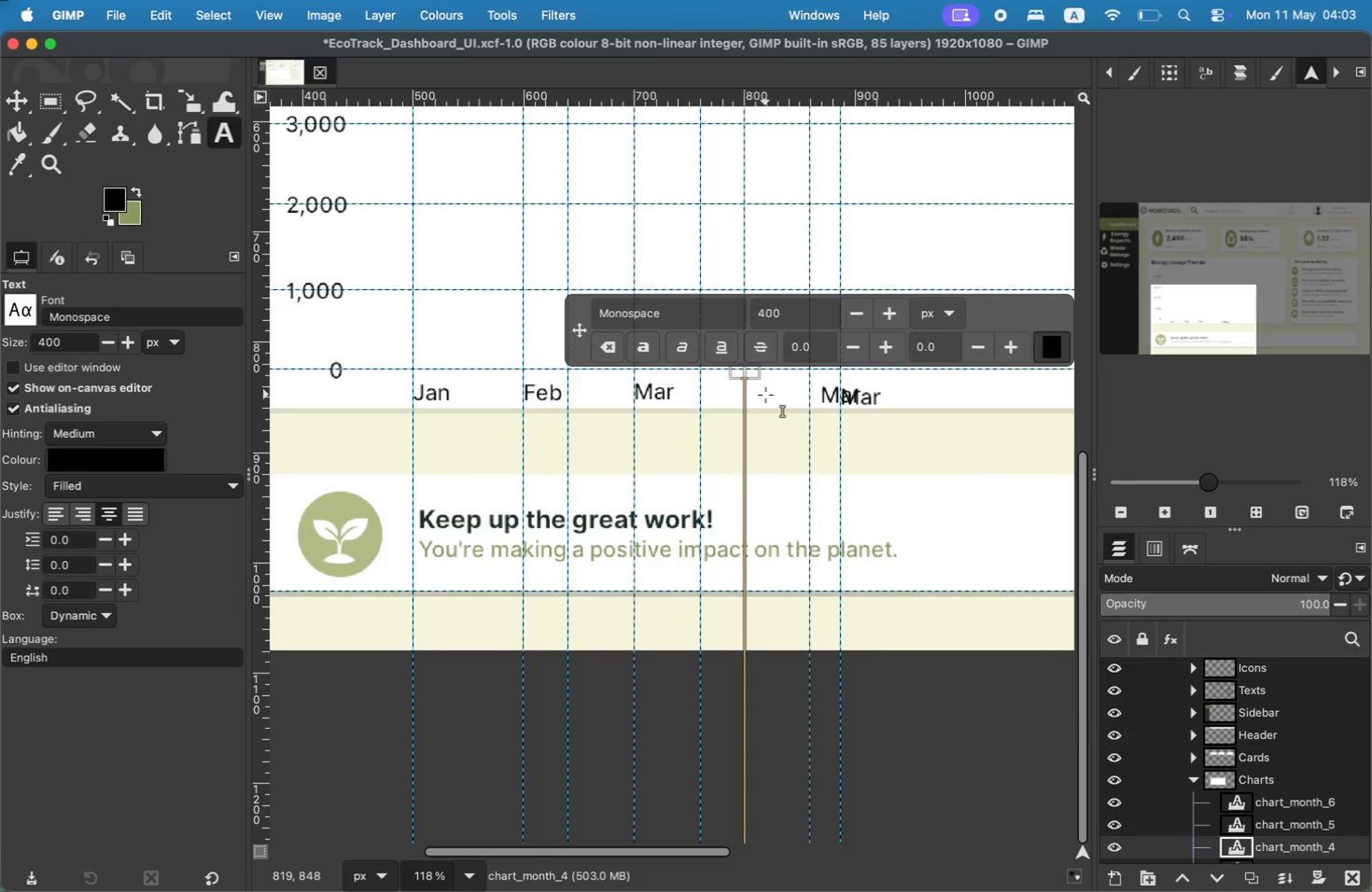 
key(Meta+Z)
 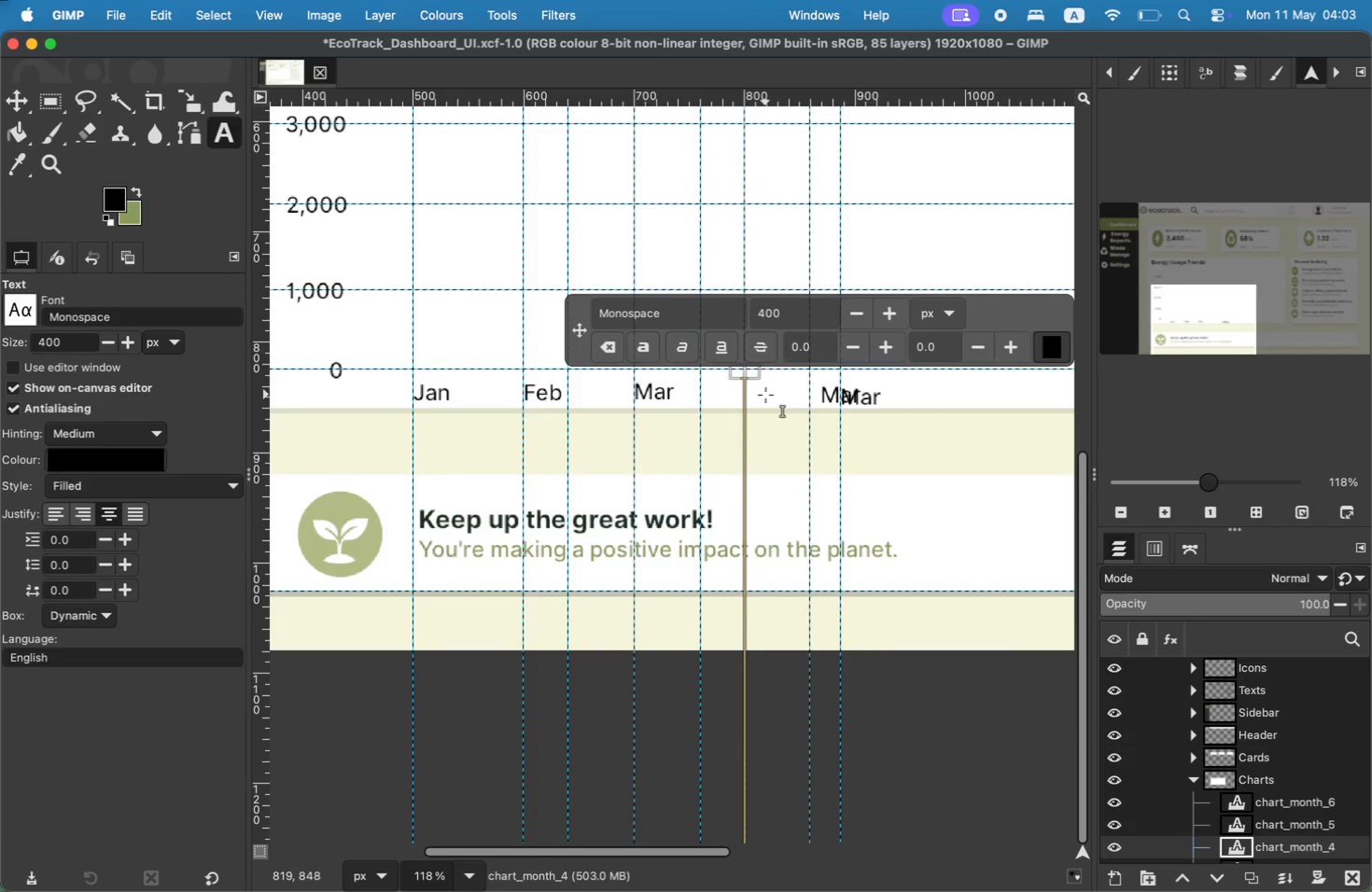 
key(Meta+Z)
 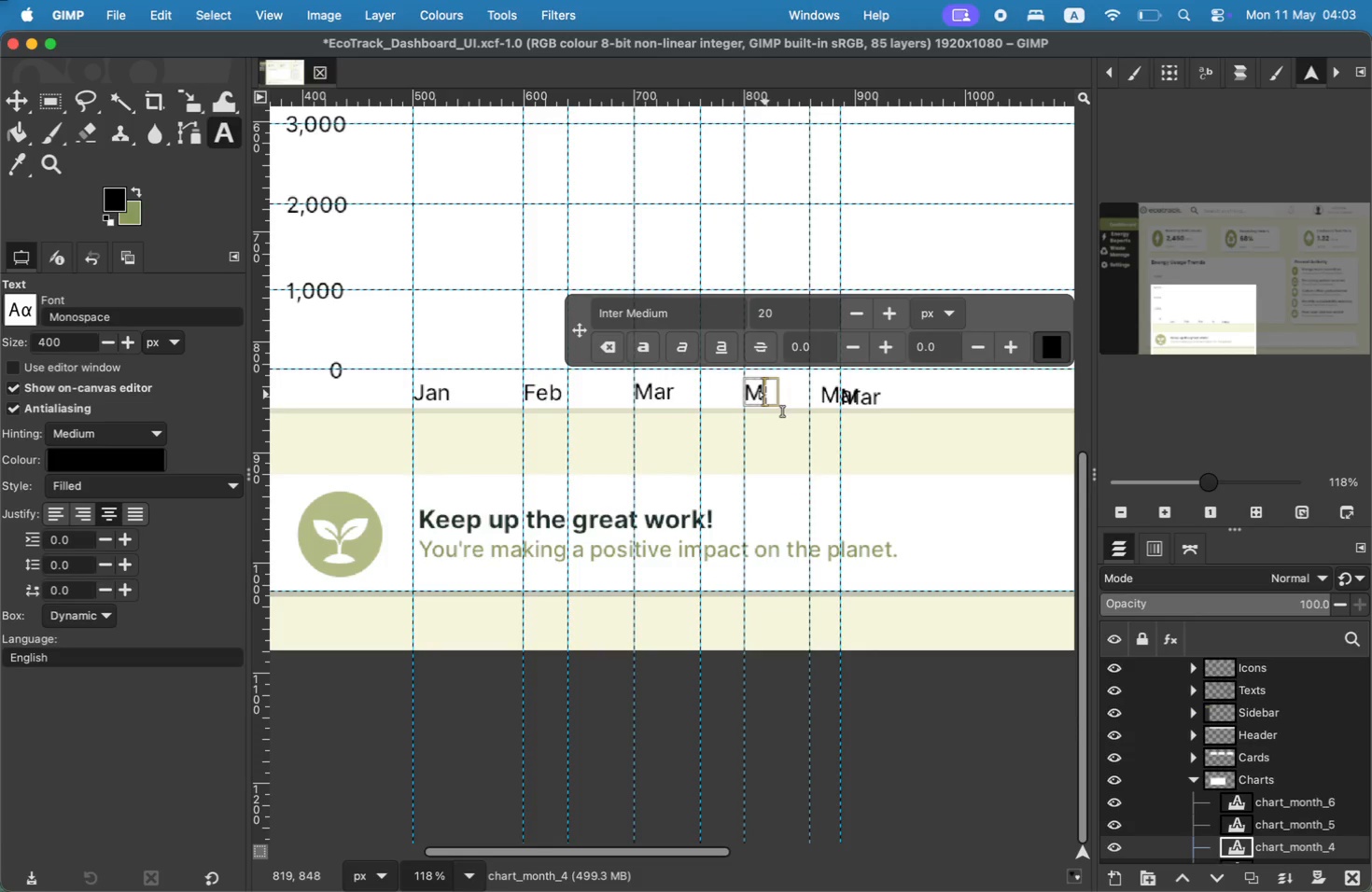 
key(Meta+Z)
 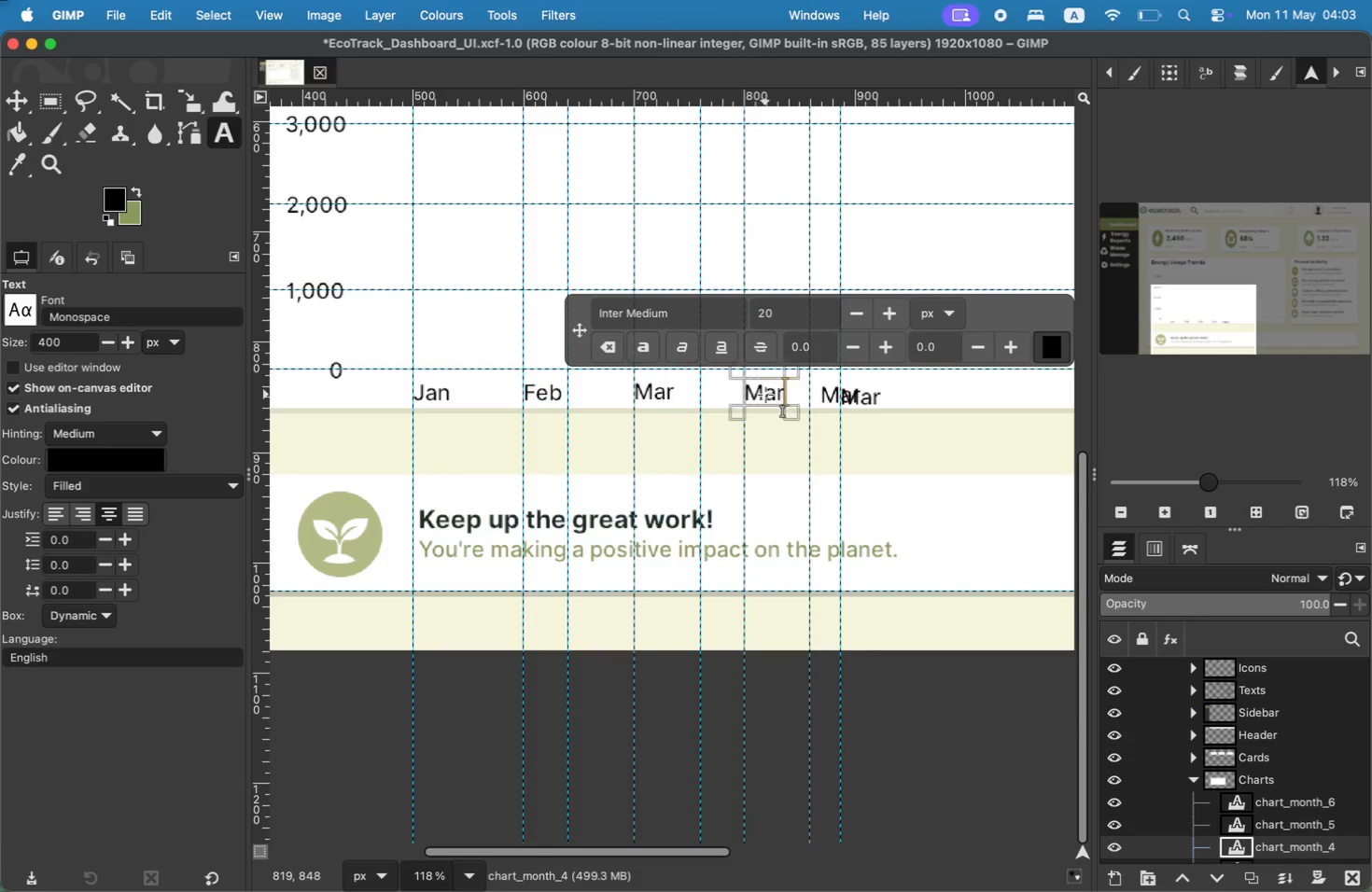 
key(Backspace)
key(Backspace)
type(Apr)
 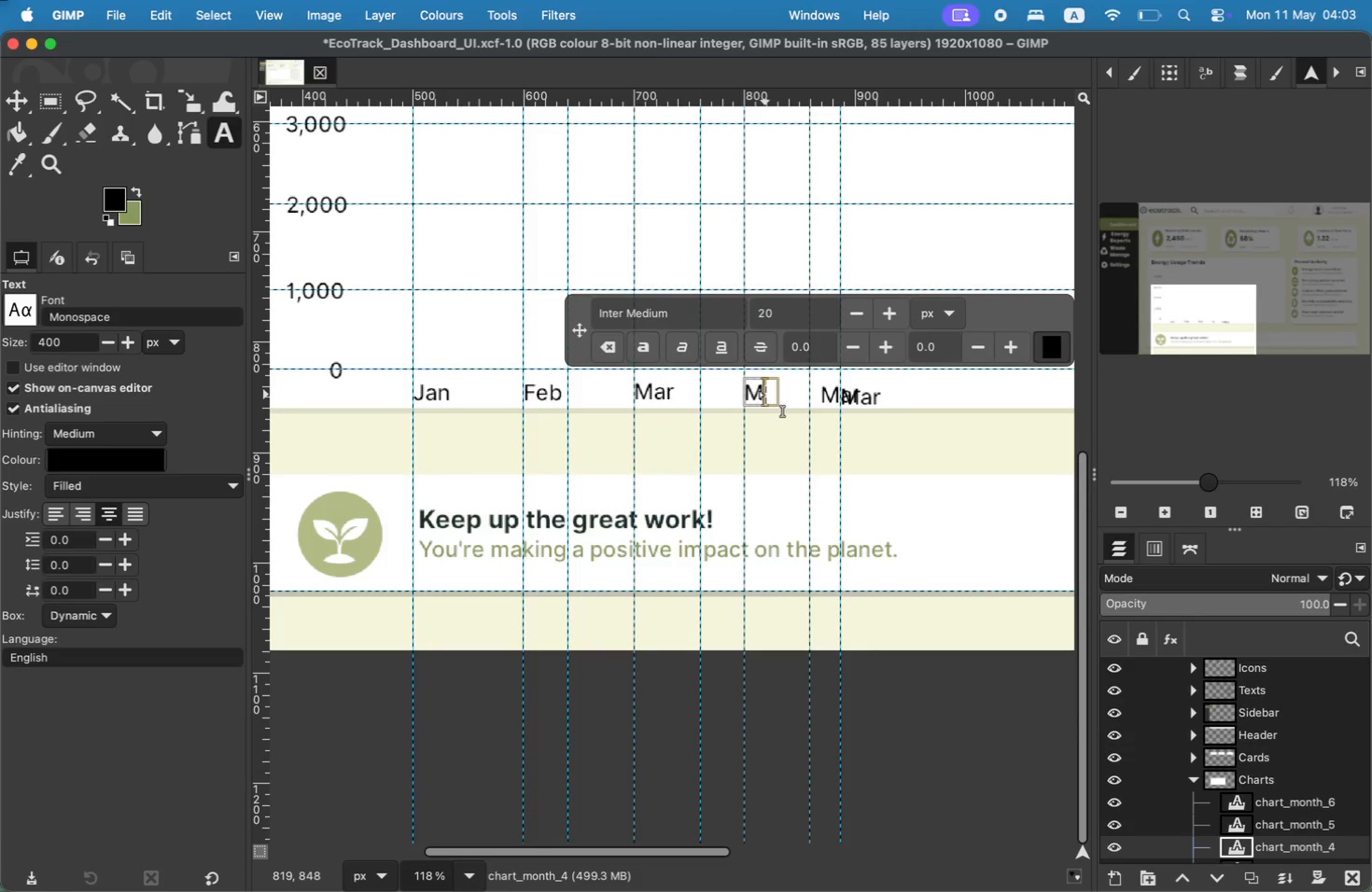 
 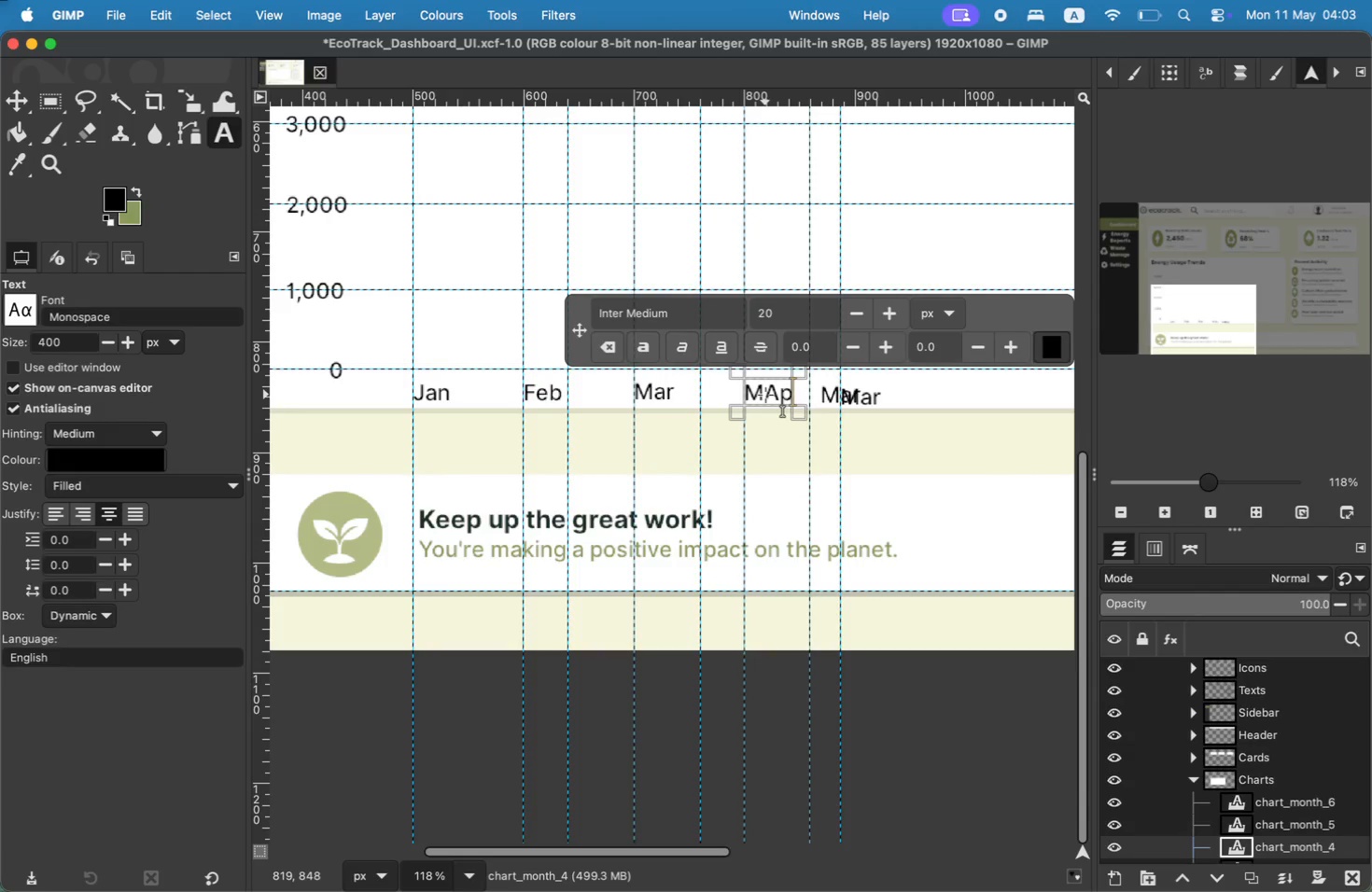 
key(ArrowLeft)
 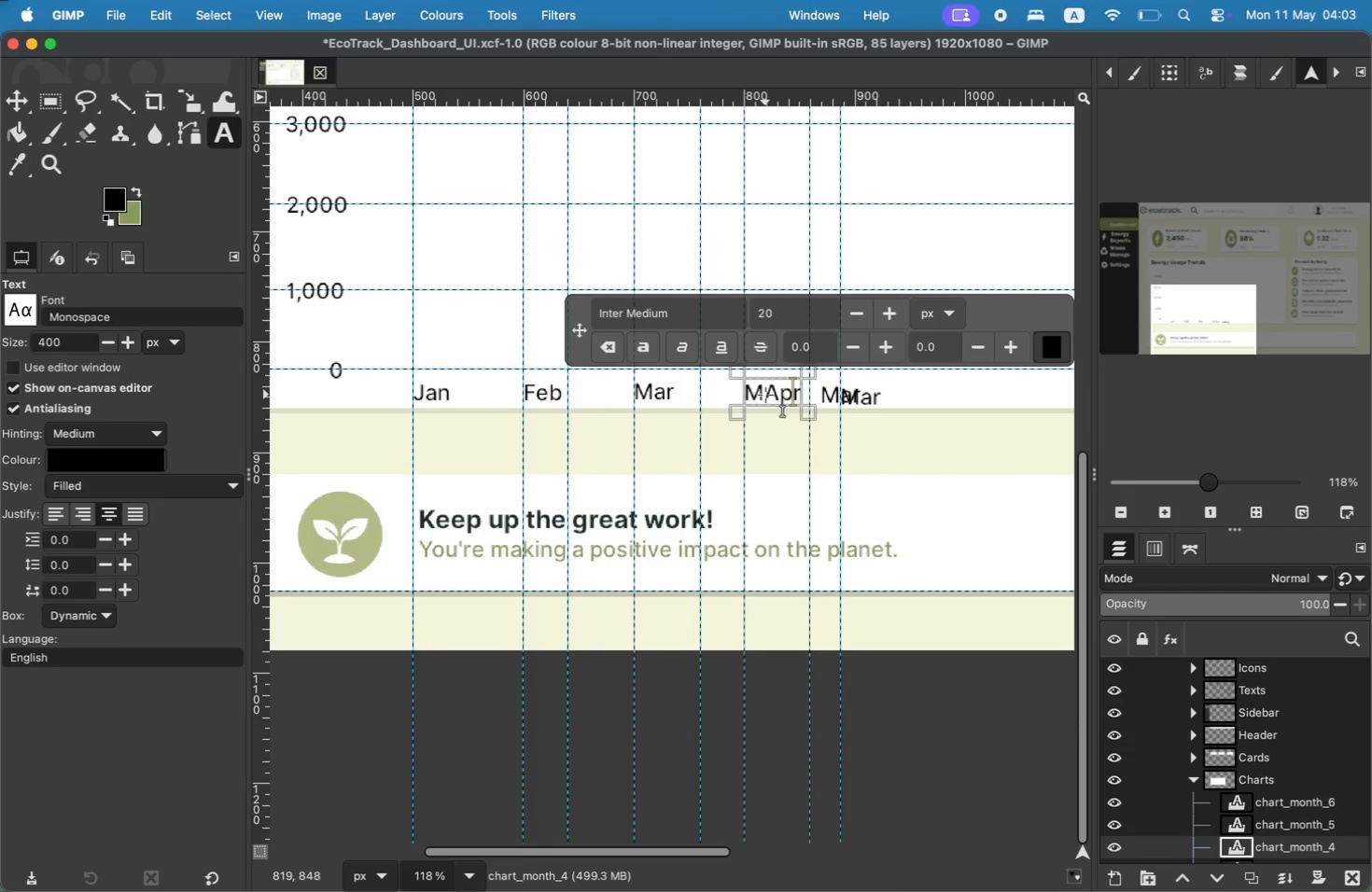 
key(ArrowLeft)
 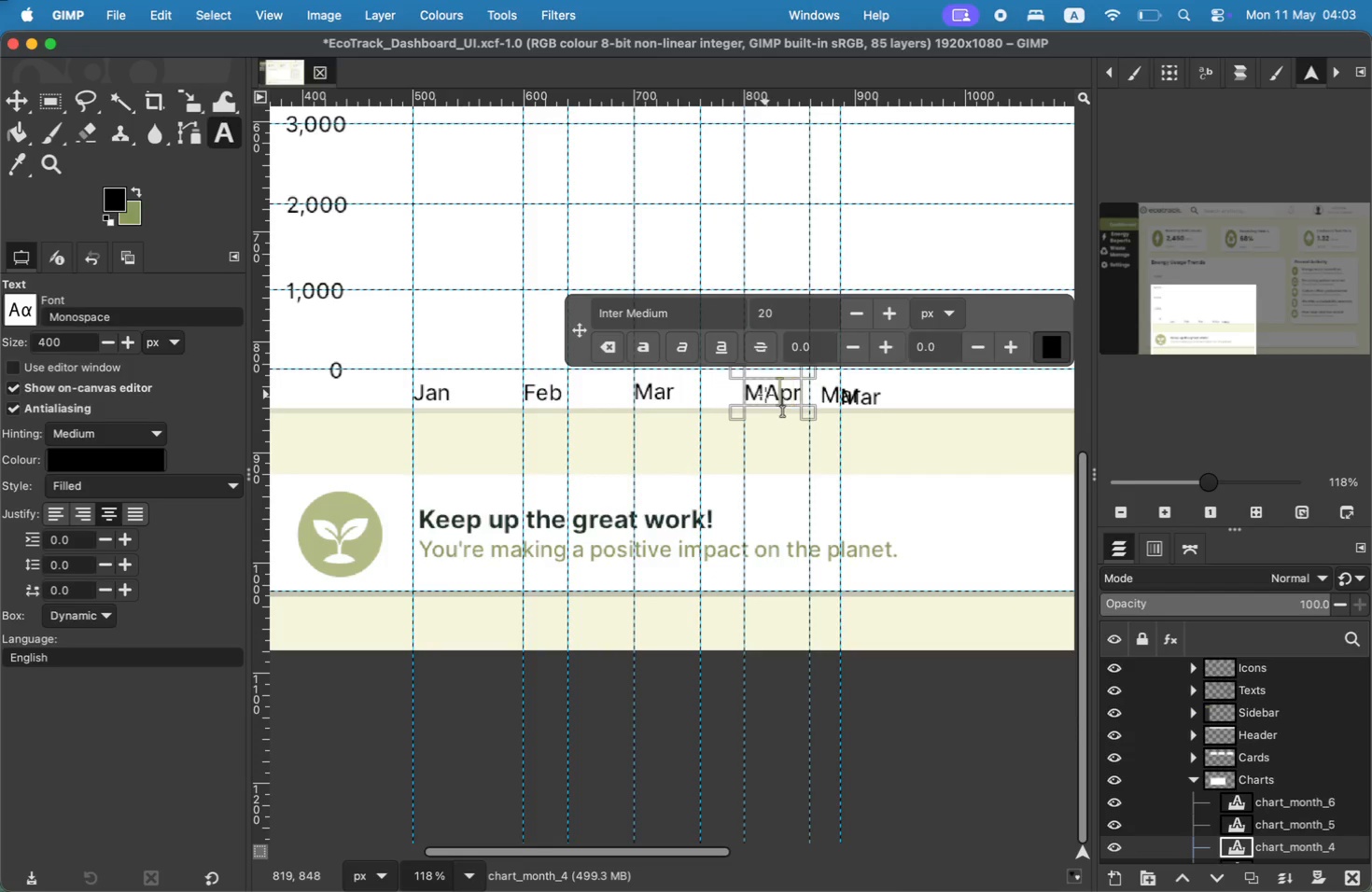 
key(ArrowLeft)
 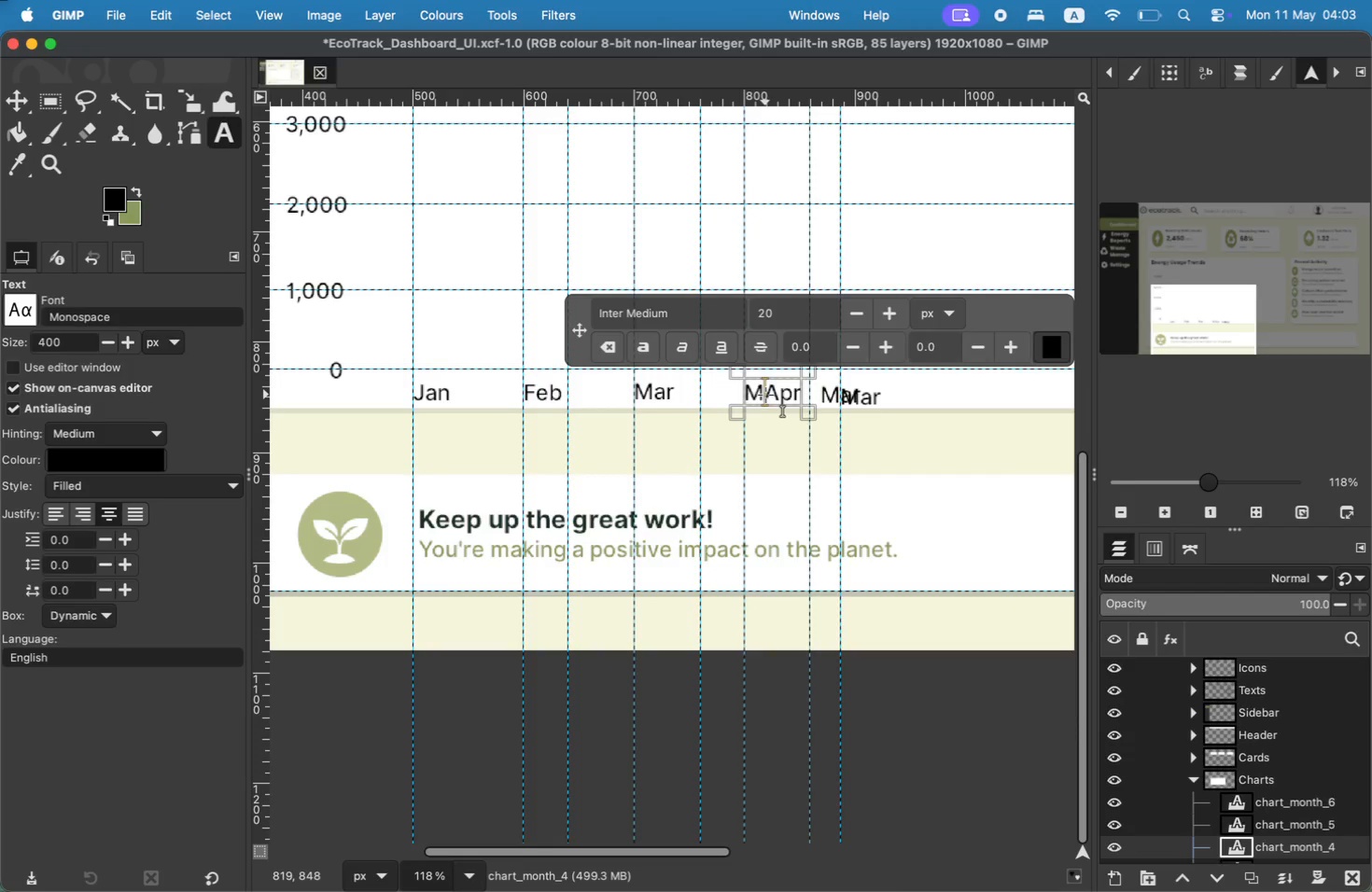 
key(Backspace)
 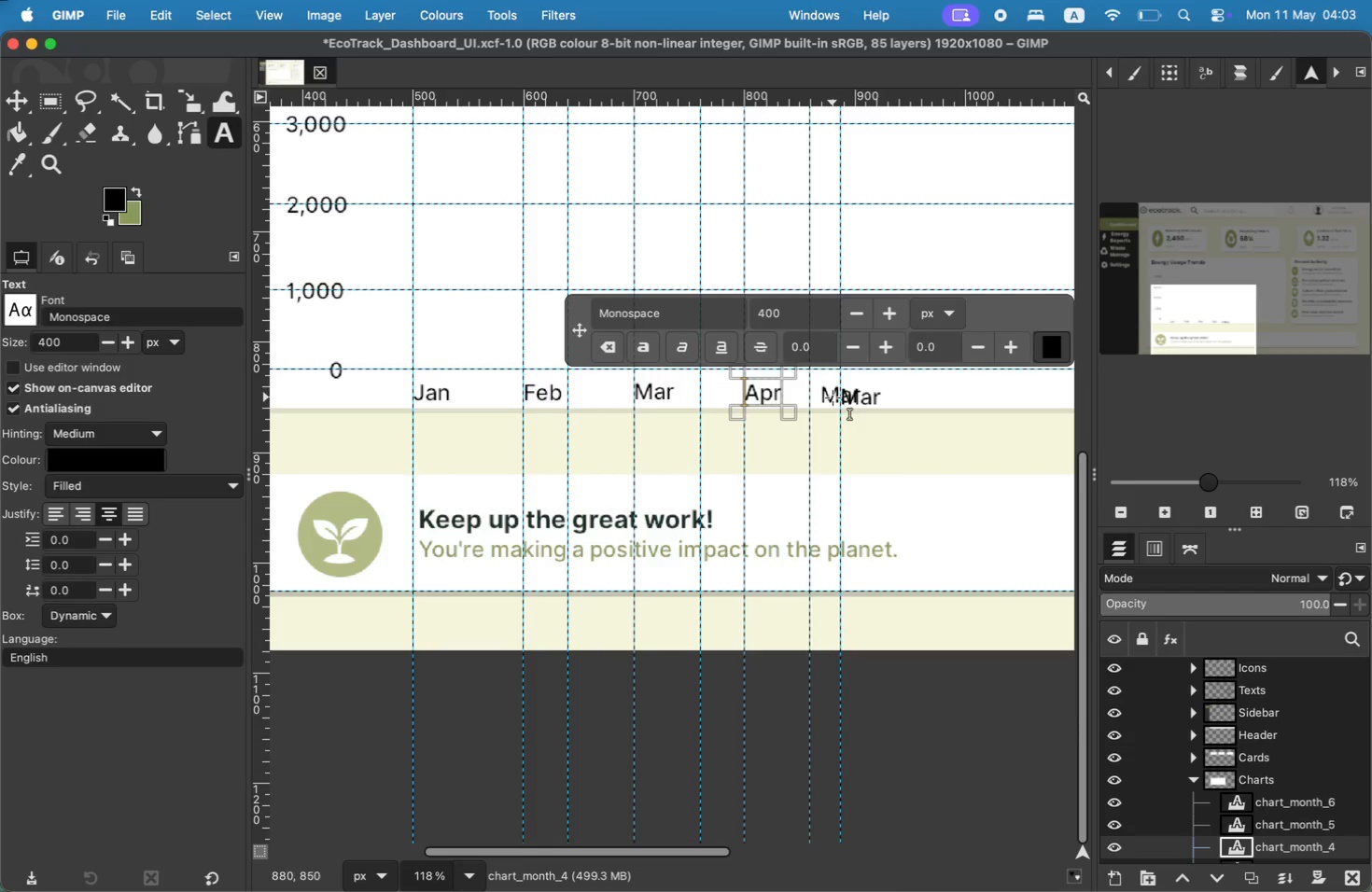 
key(T)
 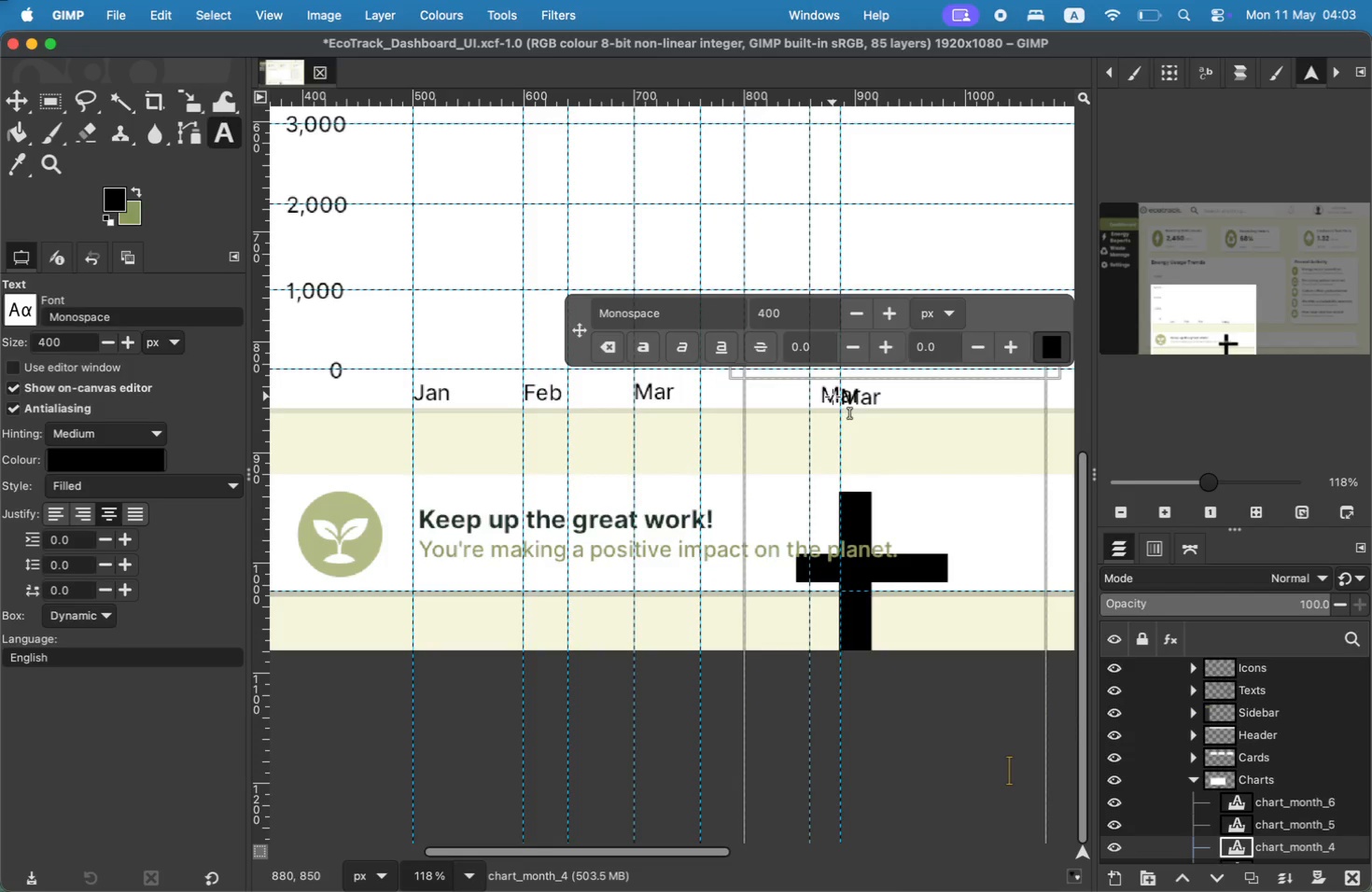 
key(Meta+Z)
 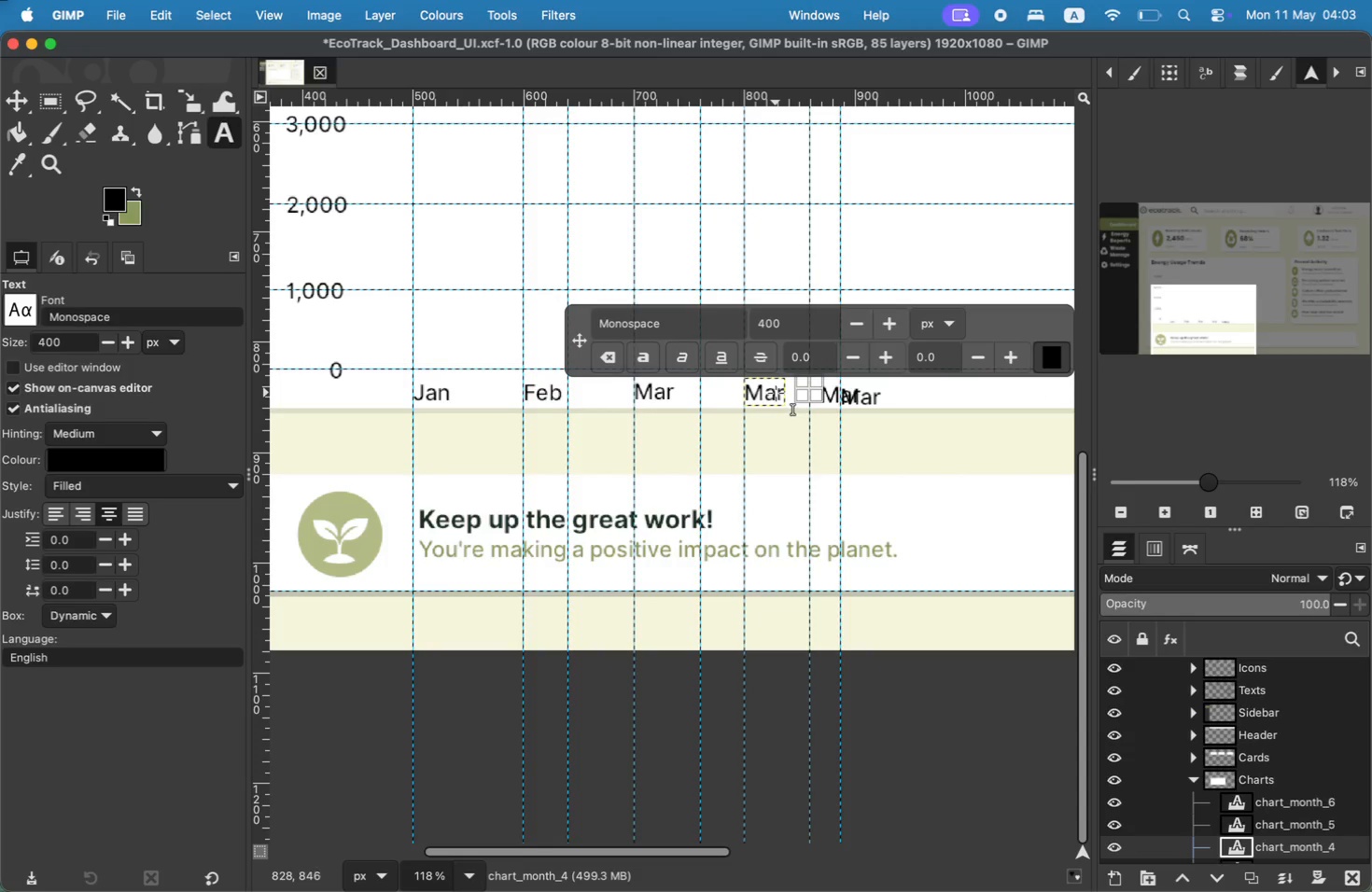 
left_click([772, 392])
 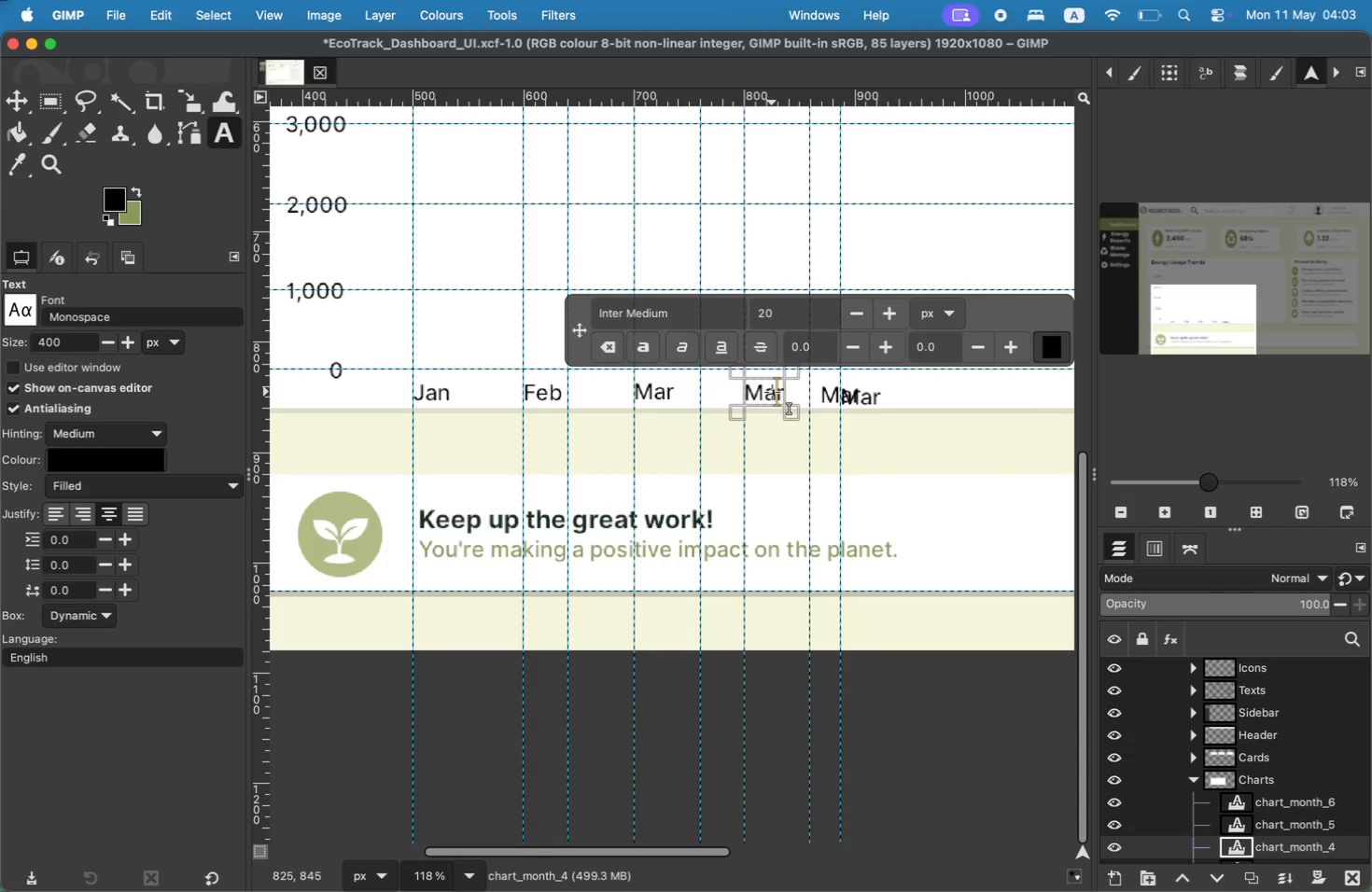 
key(Meta+CommandLeft)
 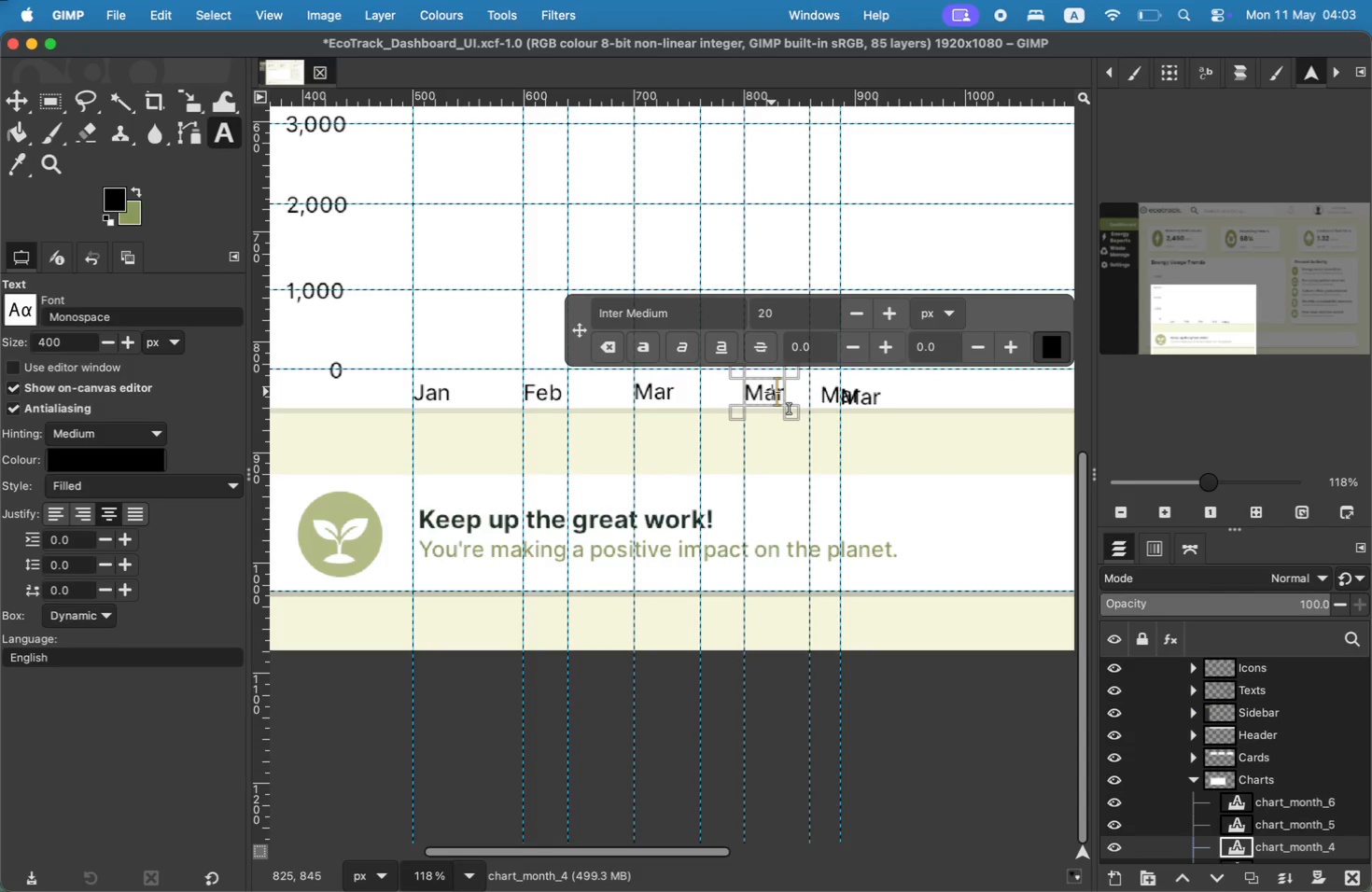 
left_click([772, 392])
 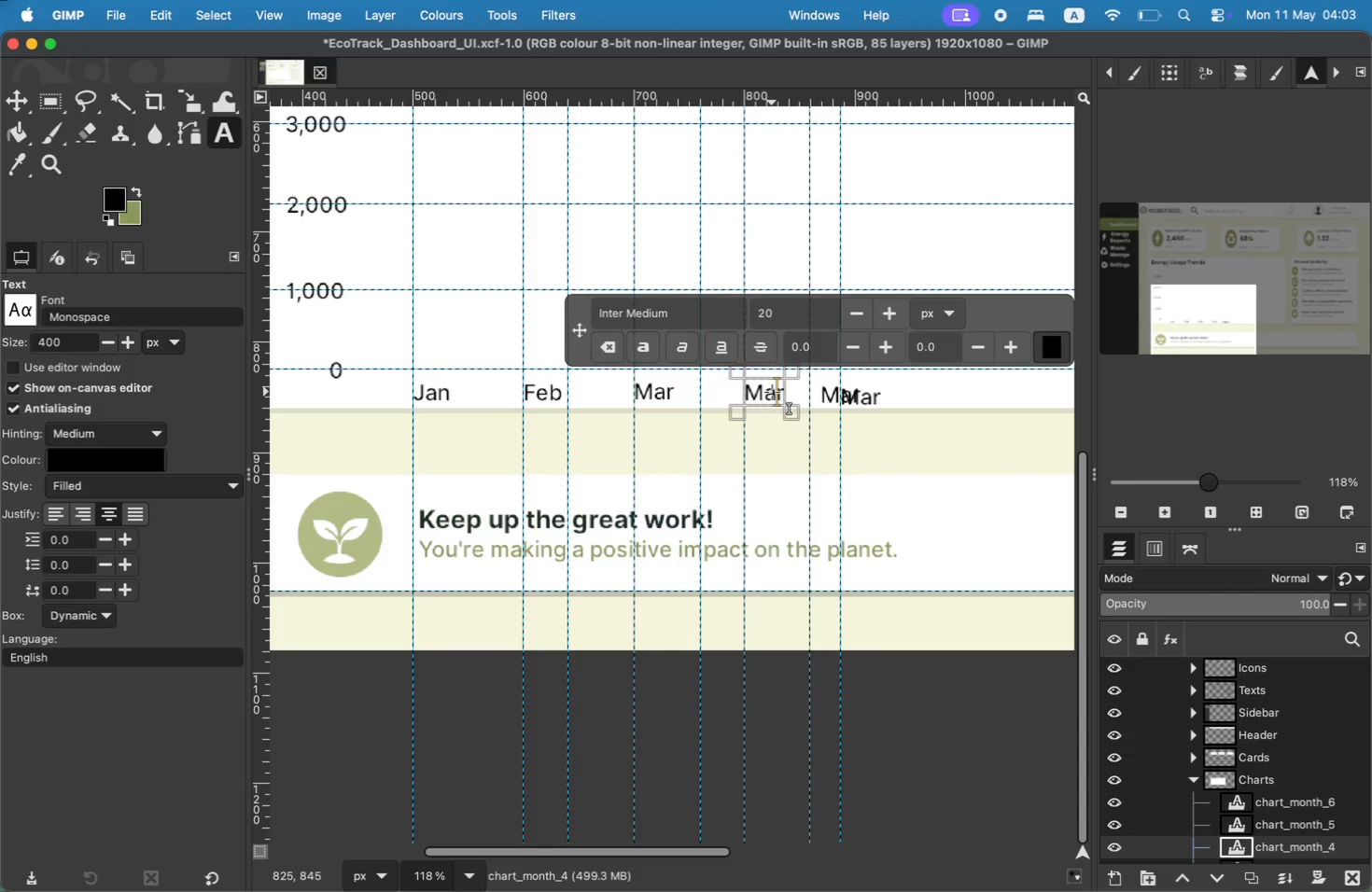 
key(ArrowRight)
 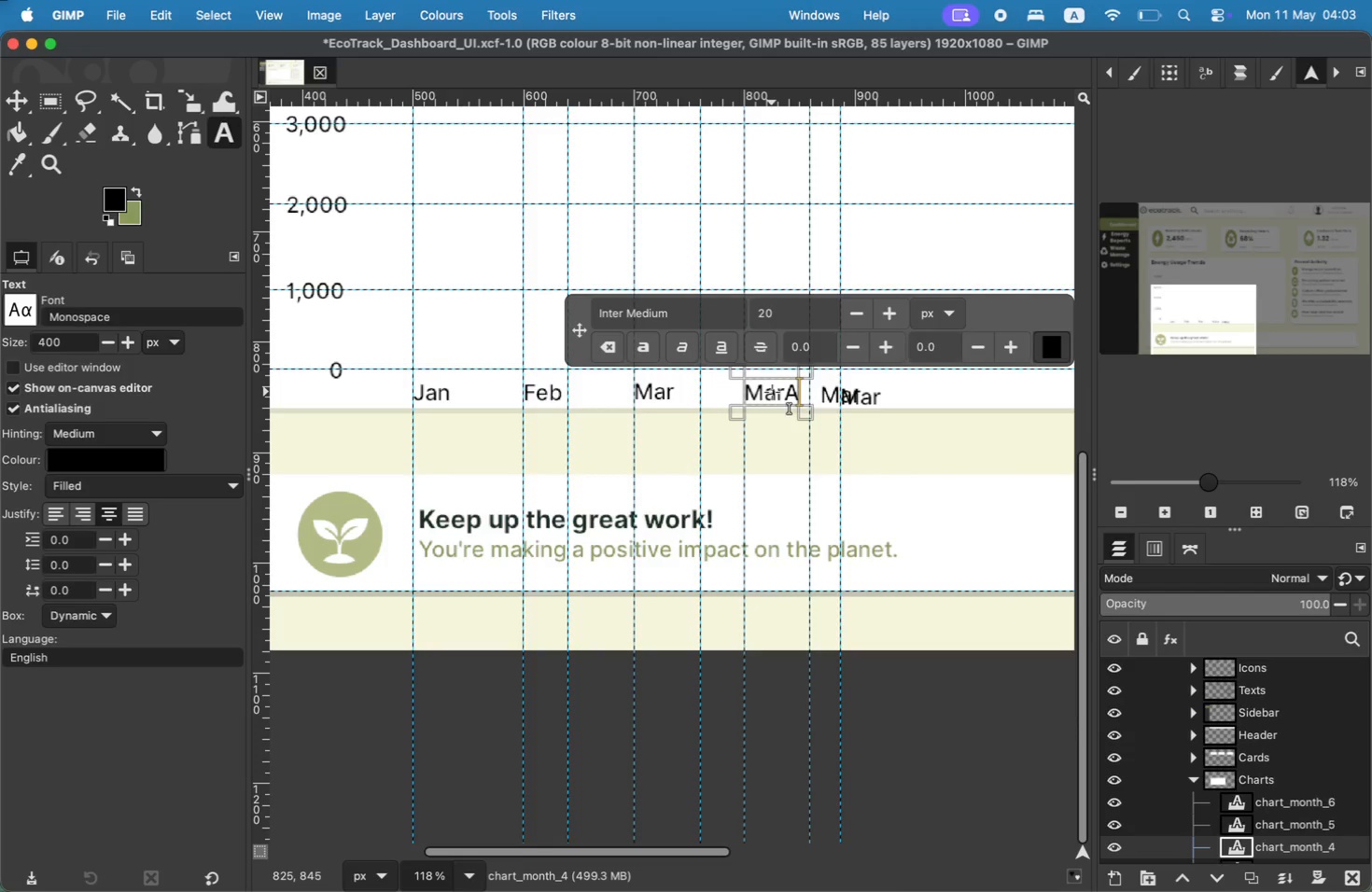 
type(\)
key(Backspace)
type(Apr)
 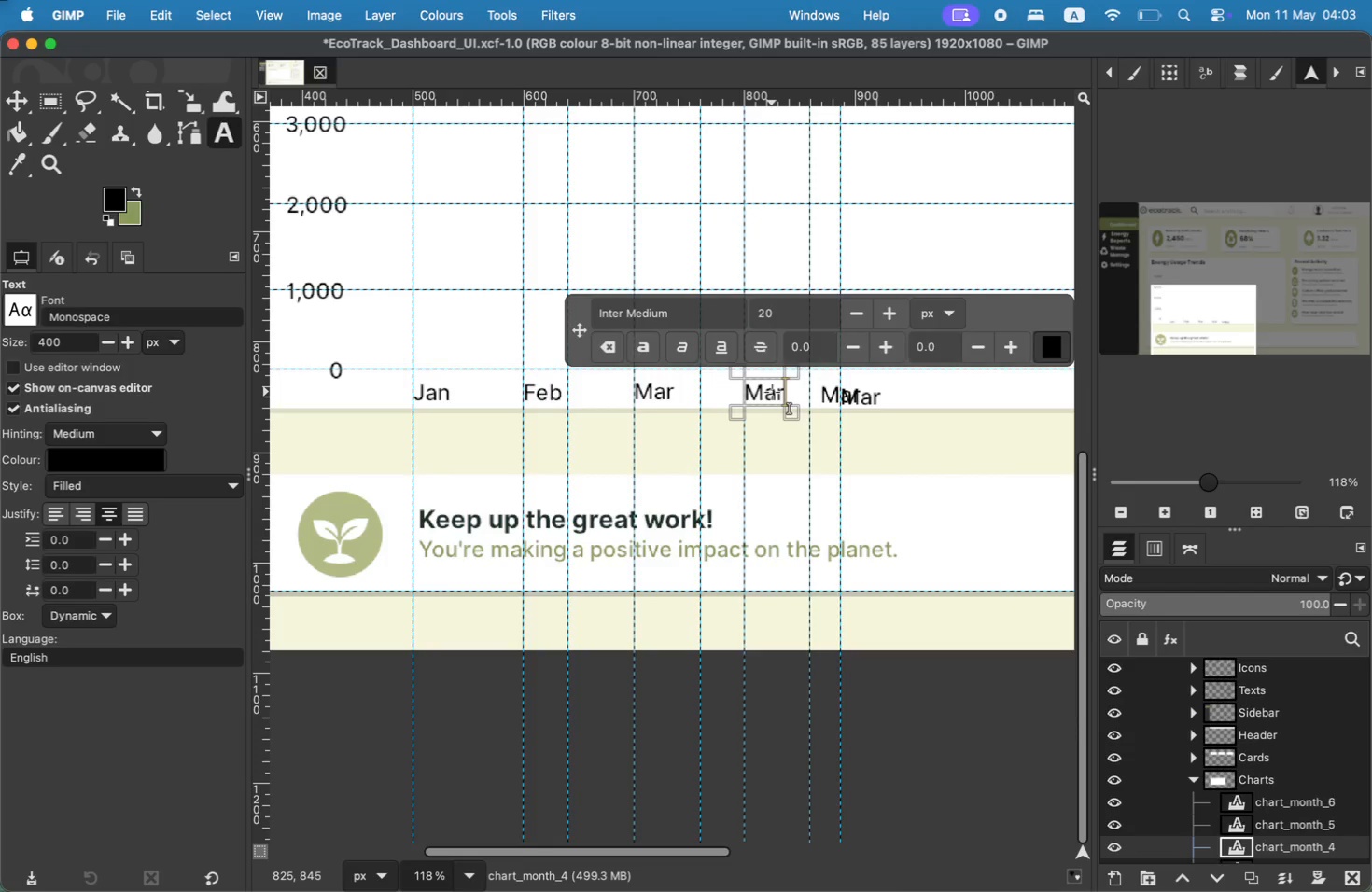 
key(ArrowLeft)
 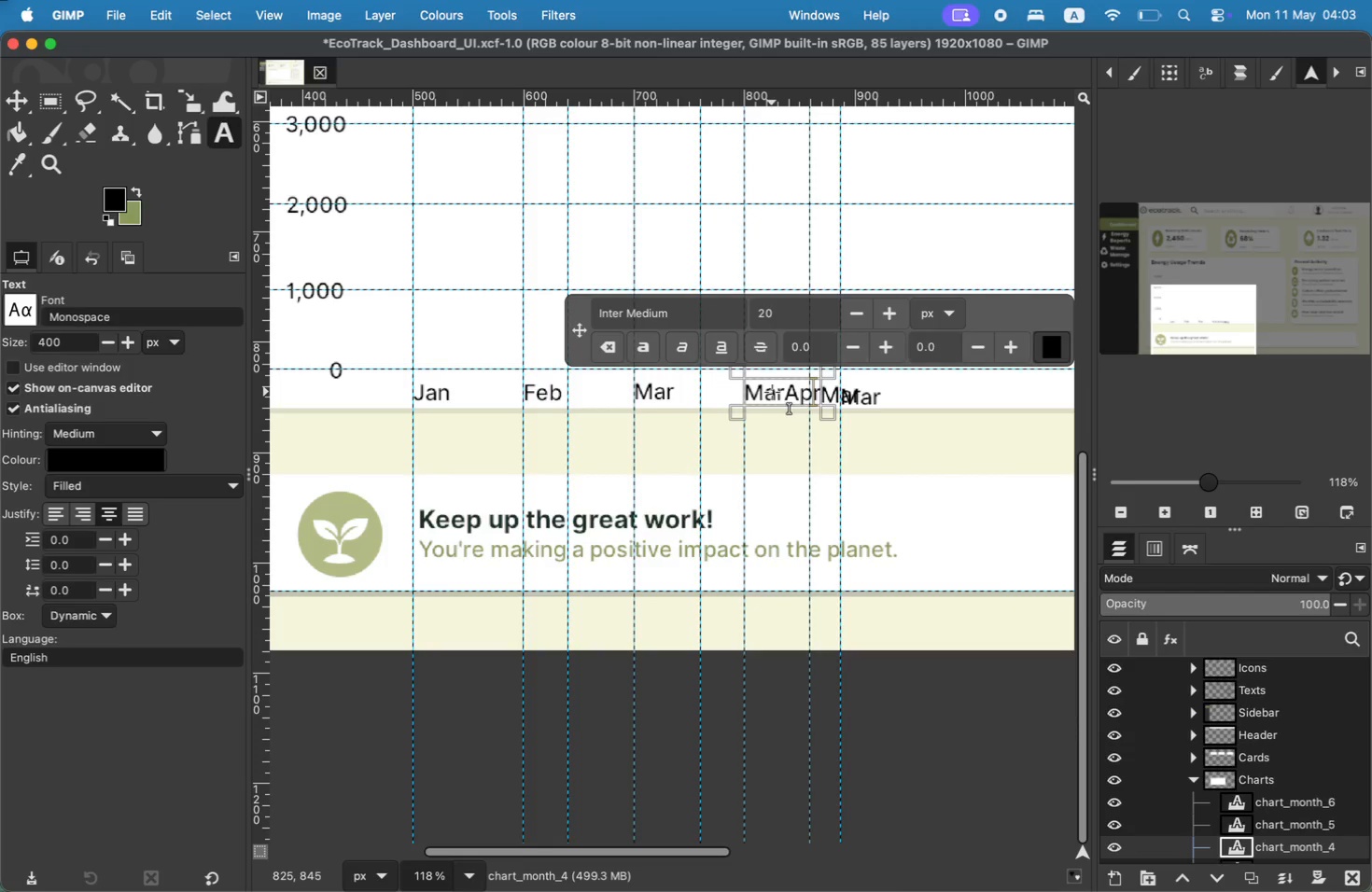 
key(ArrowLeft)
 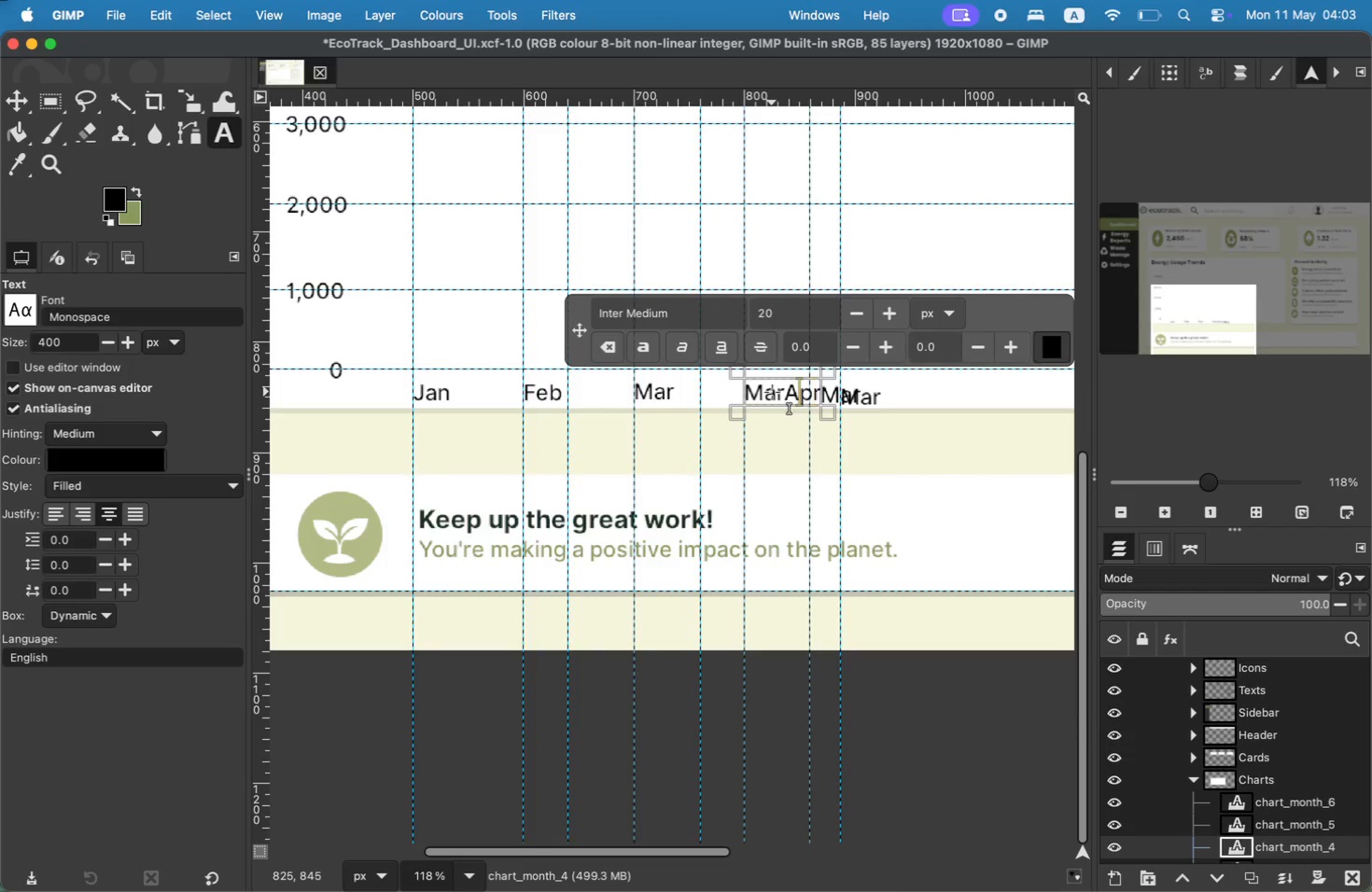 
key(ArrowLeft)
 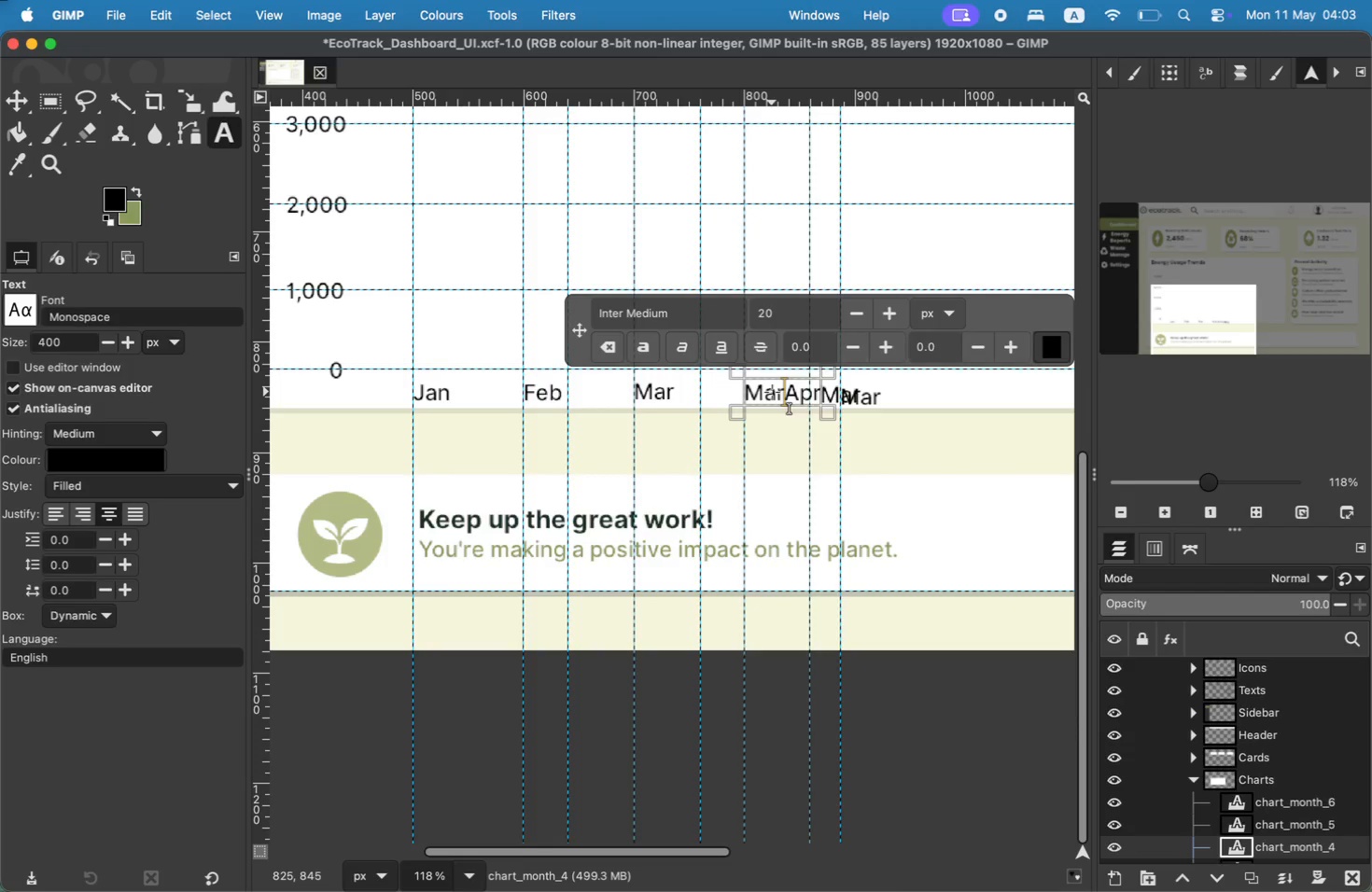 
key(Backspace)
 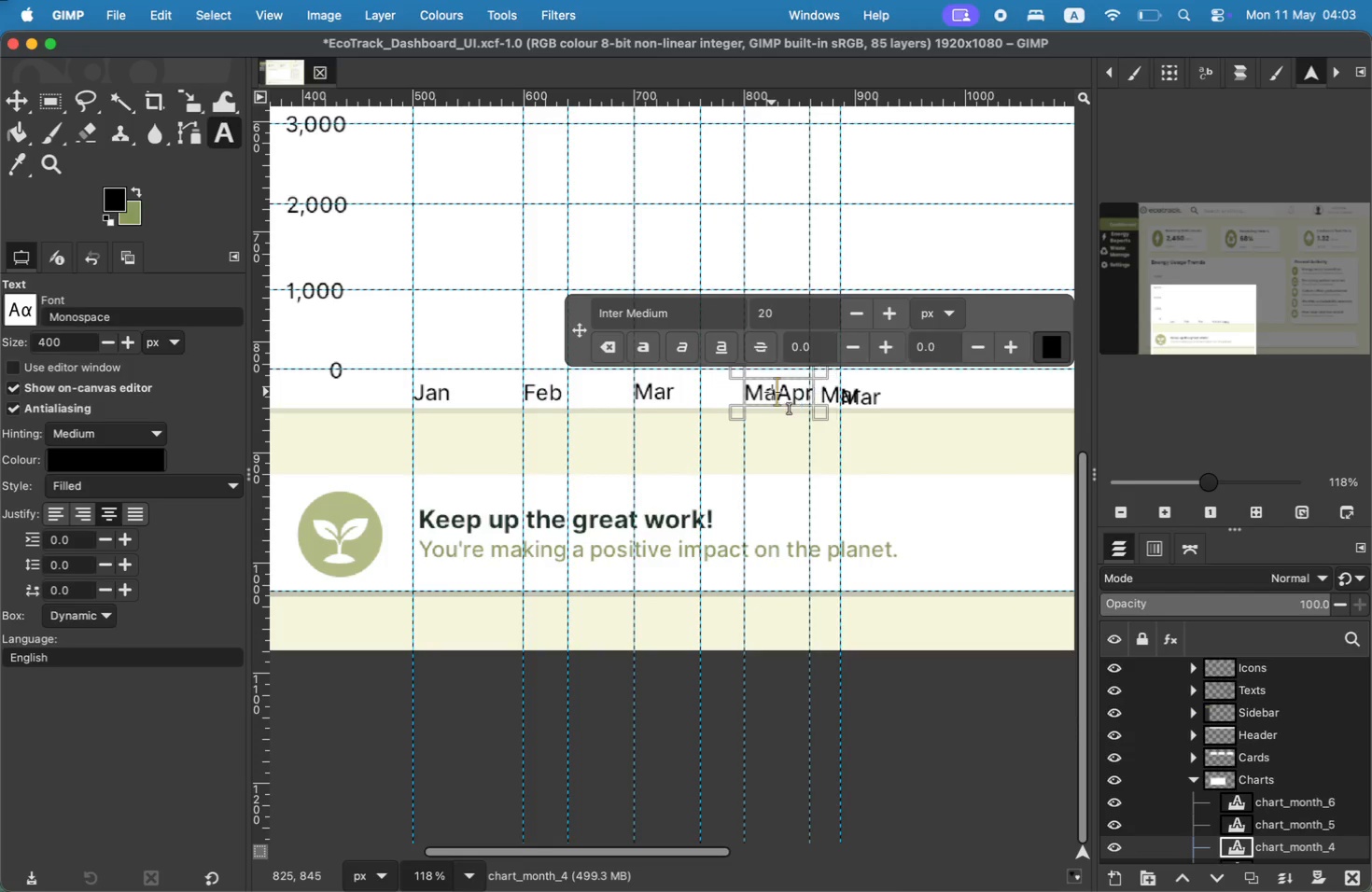 
key(Backspace)
 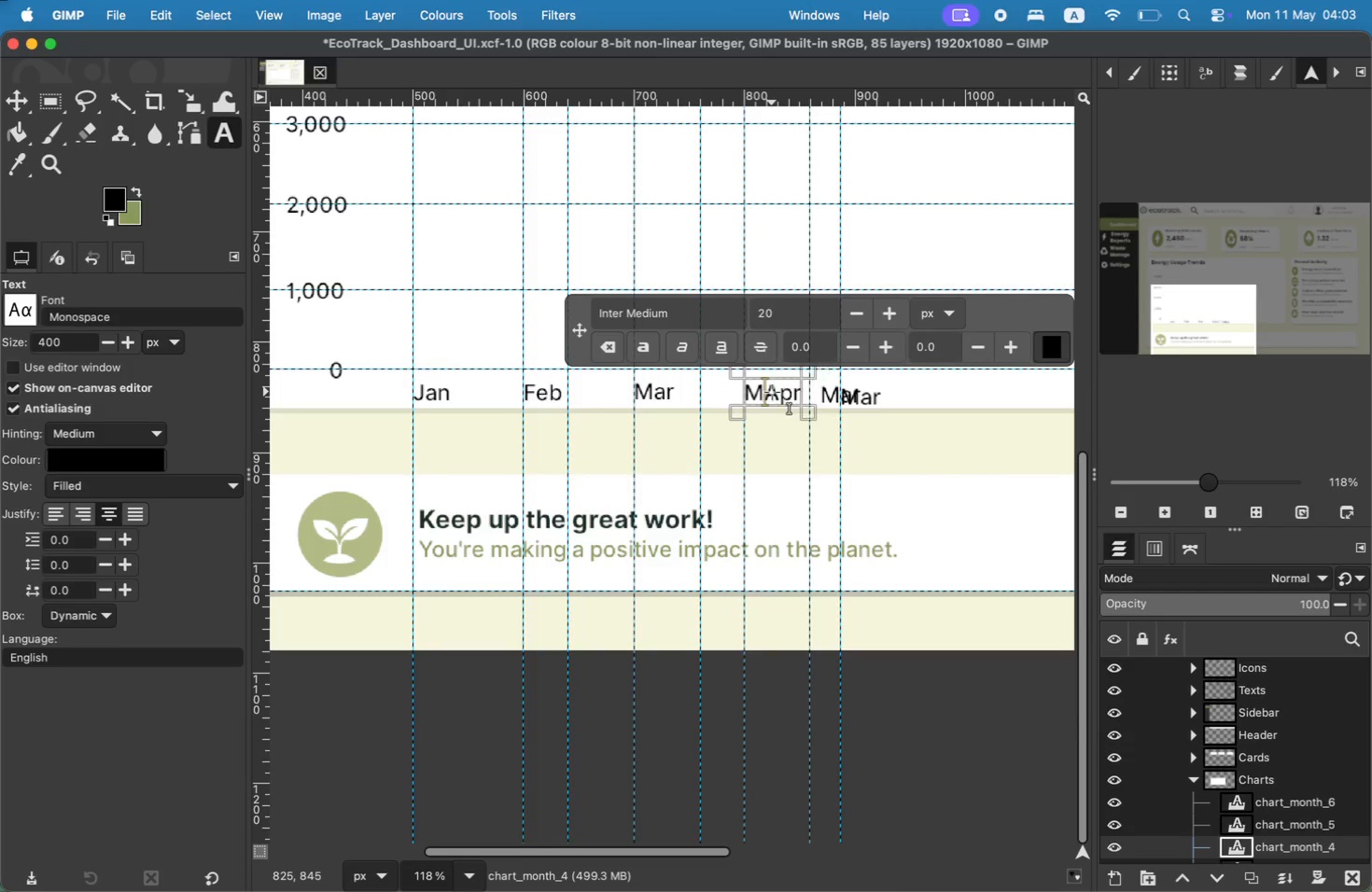 
key(Backspace)
 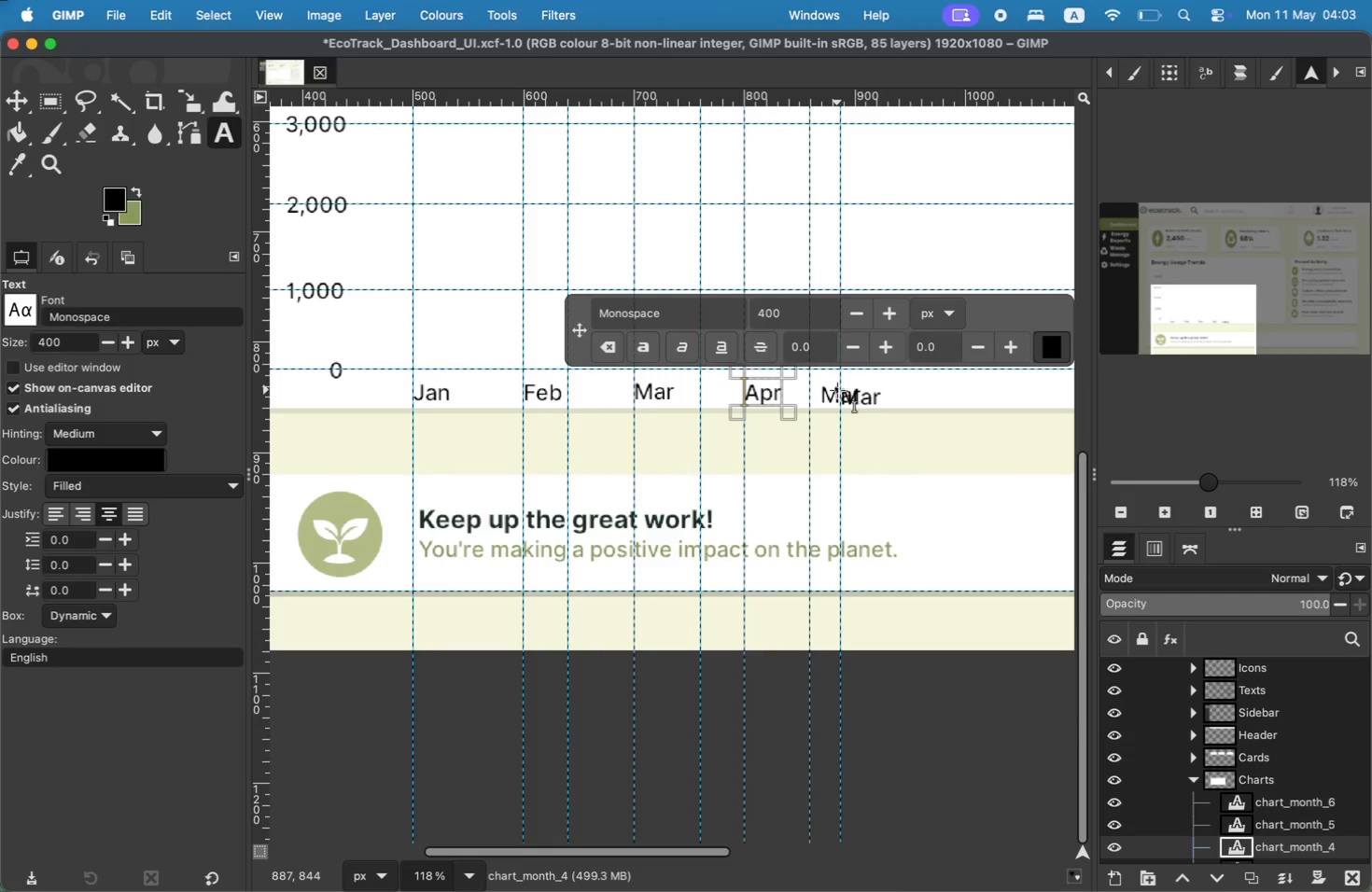 
left_click([837, 390])
 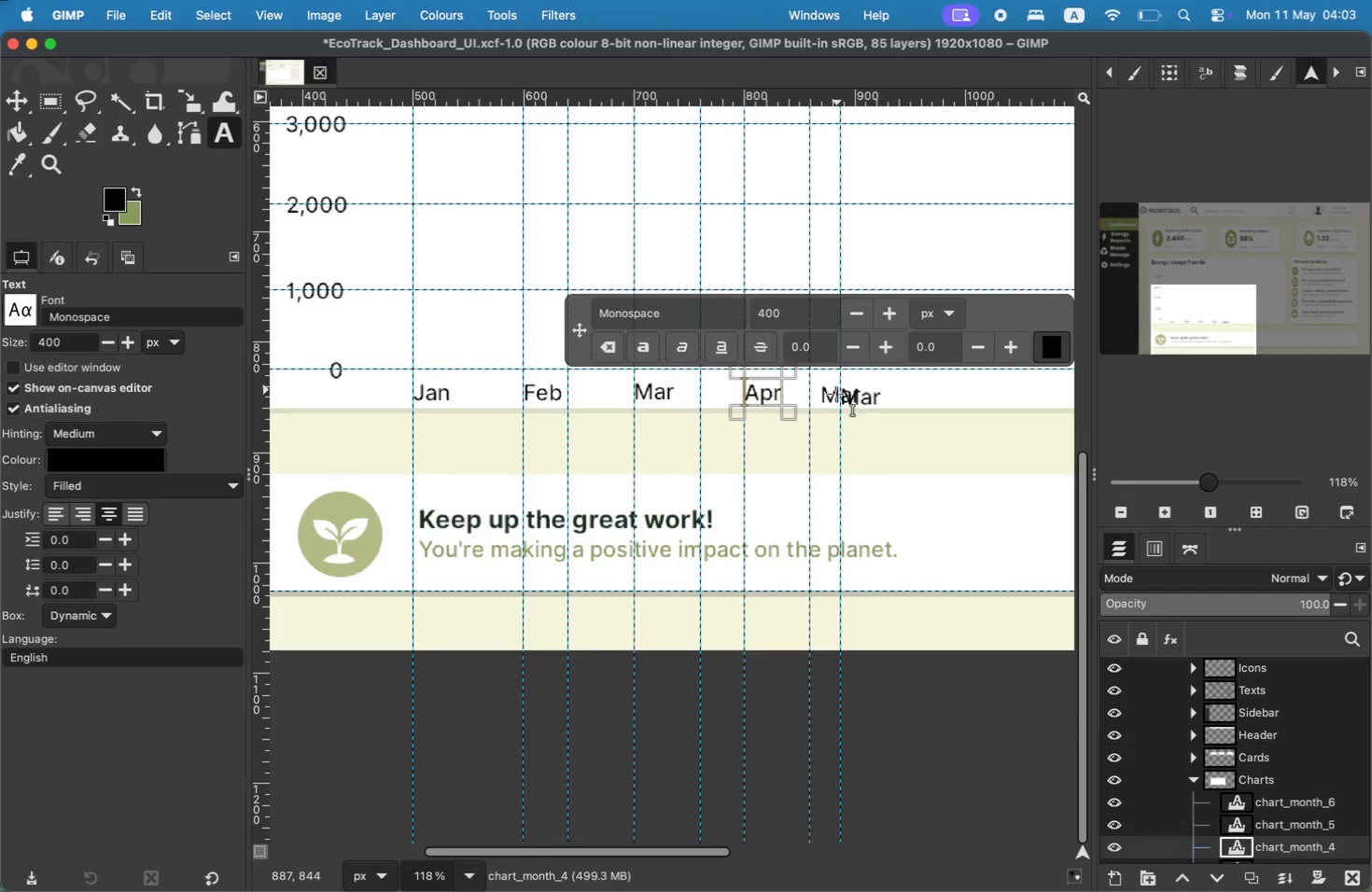 
left_click([832, 397])
 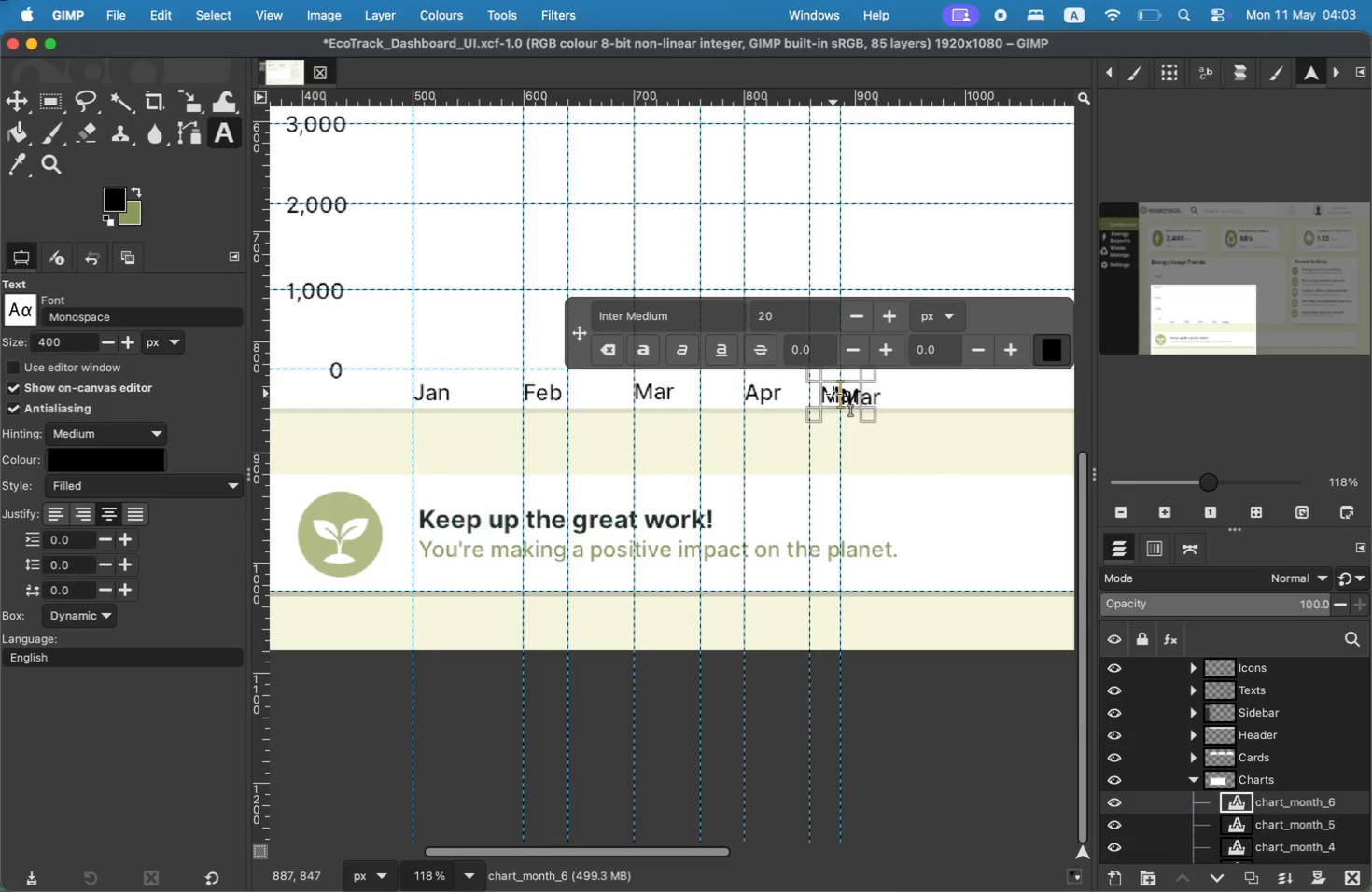 
key(ArrowRight)
 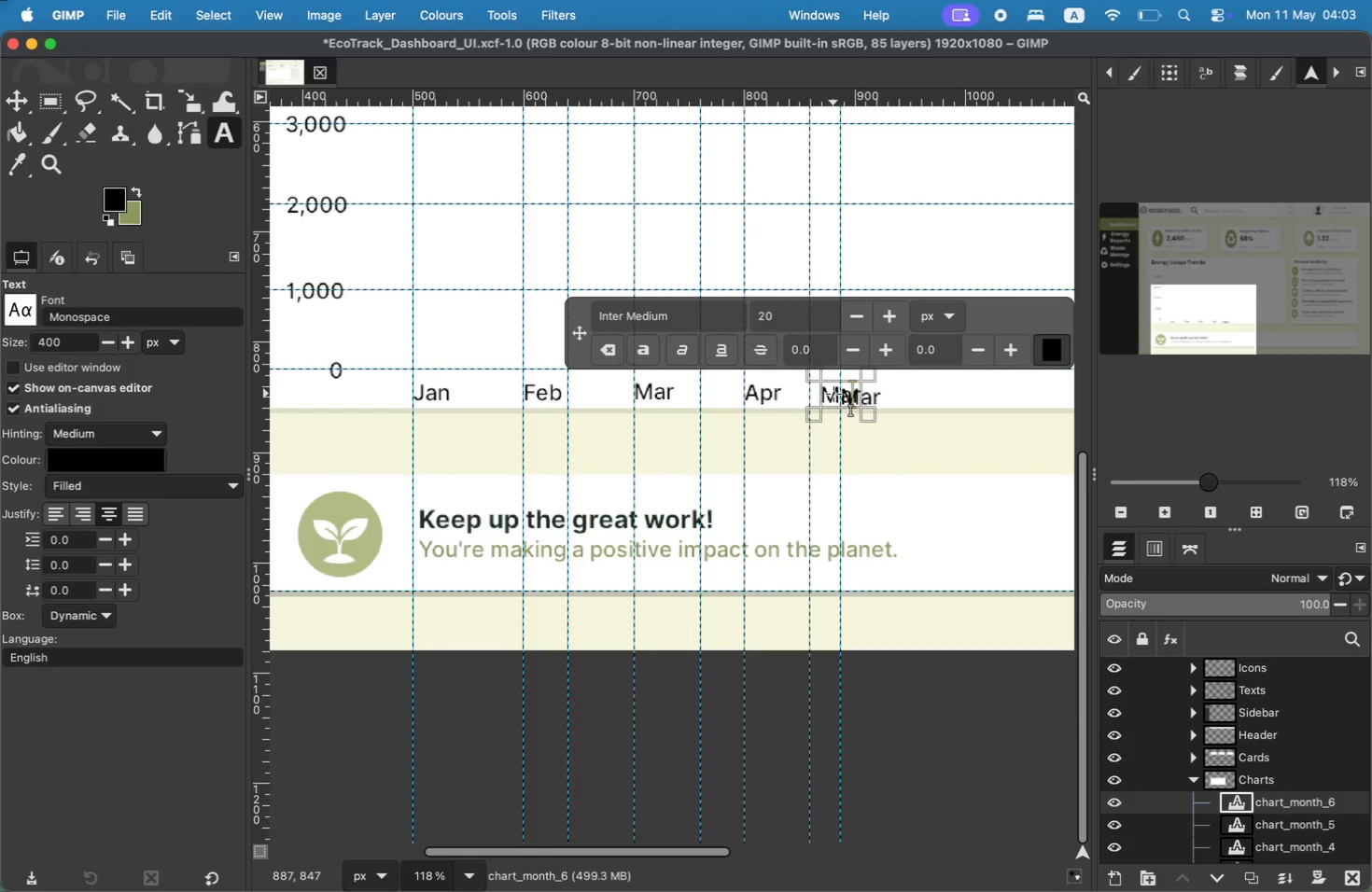 
key(ArrowRight)
 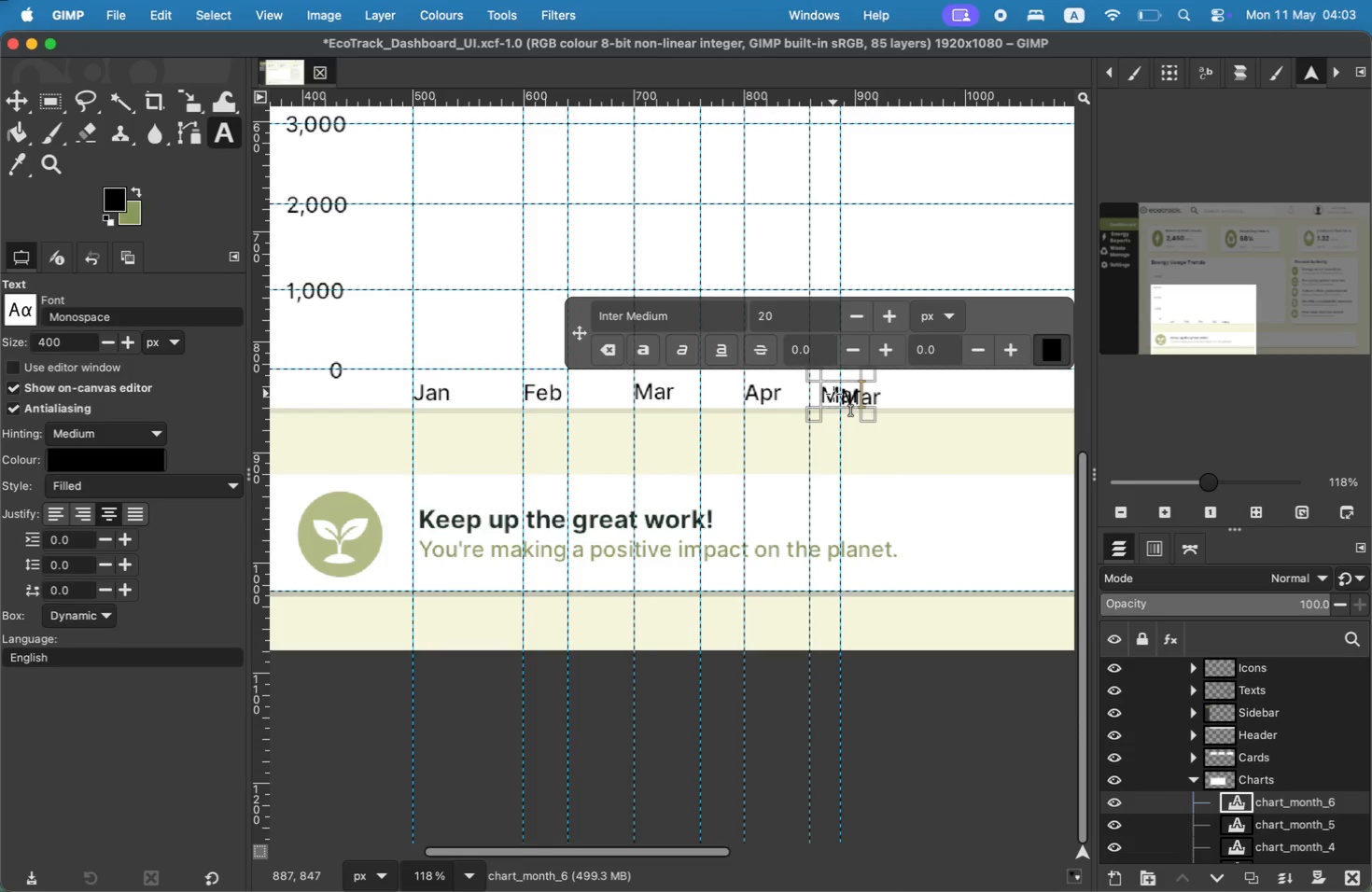 
key(Backspace)
 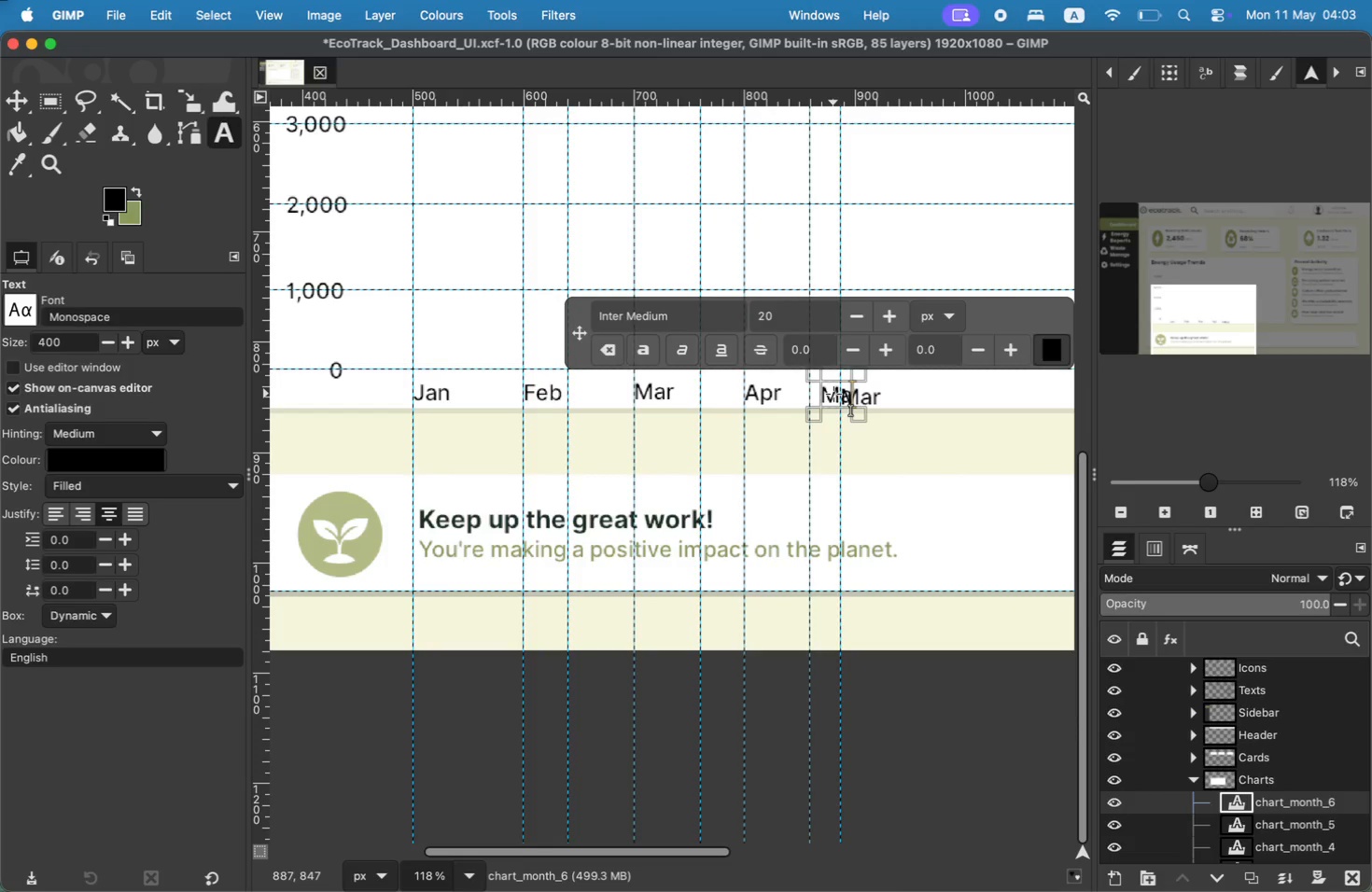 
key(Y)
 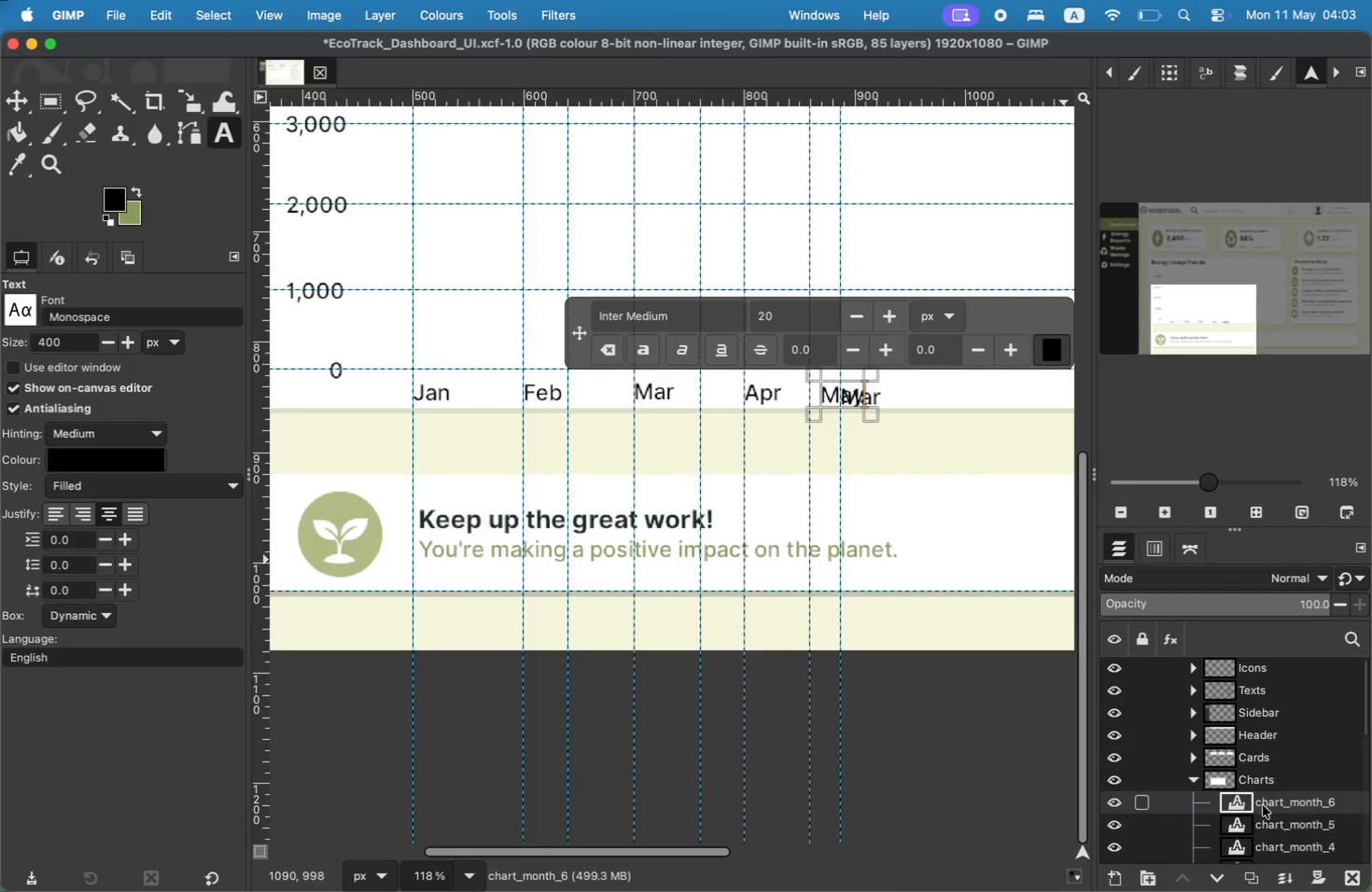 
left_click([1277, 822])
 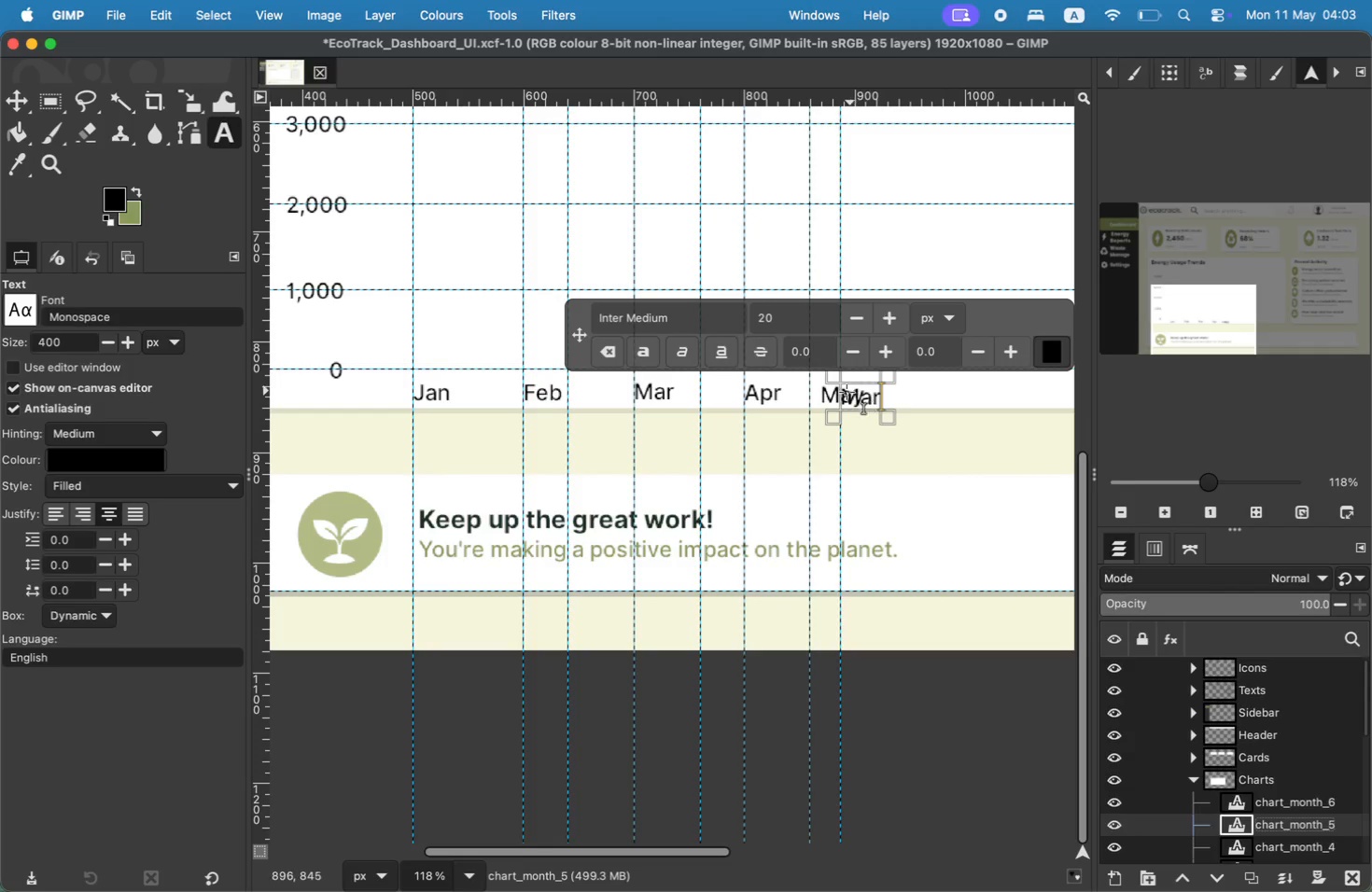 
key(M)
 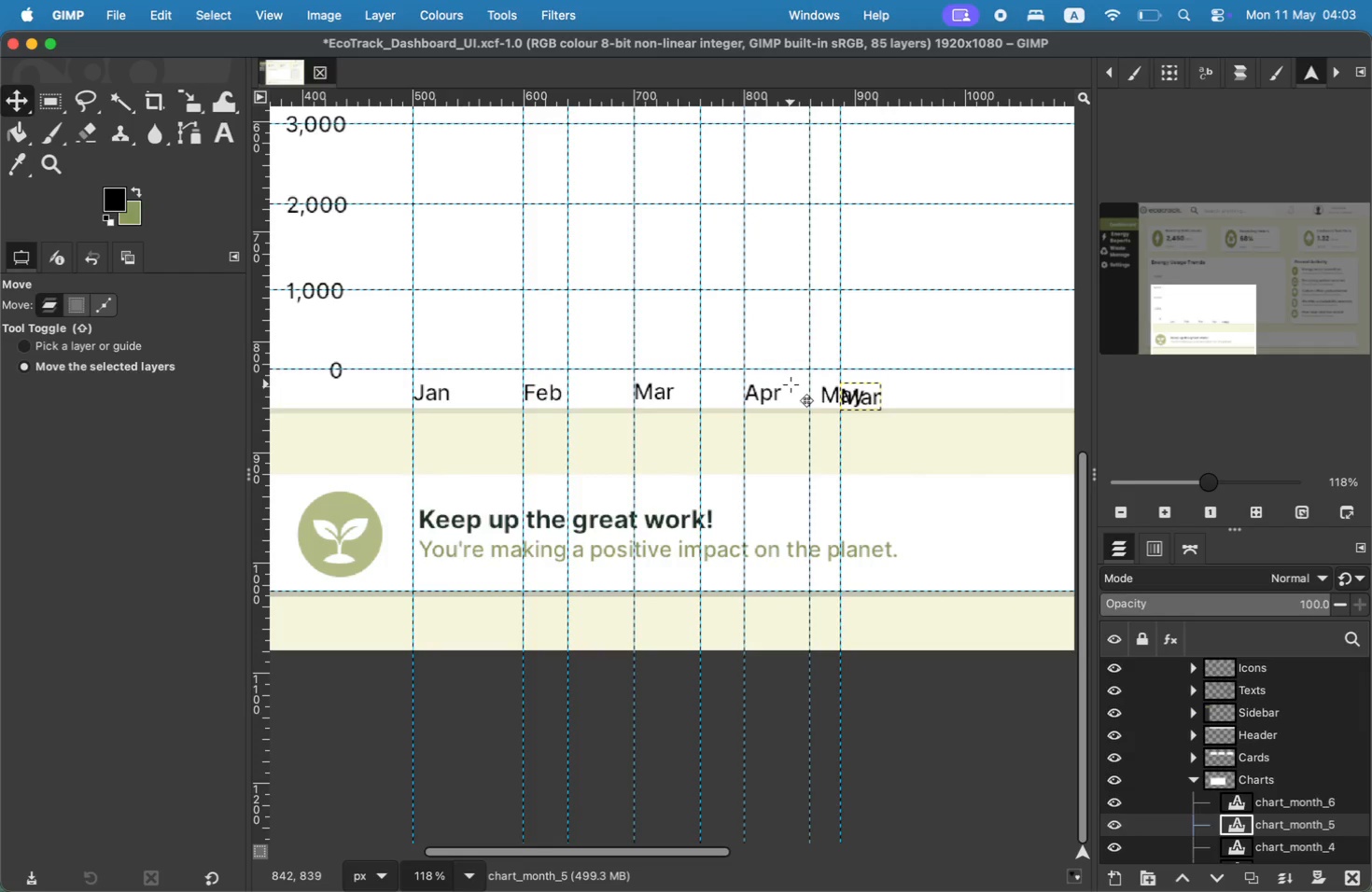 
left_click_drag(start_coordinate=[868, 402], to_coordinate=[913, 402])
 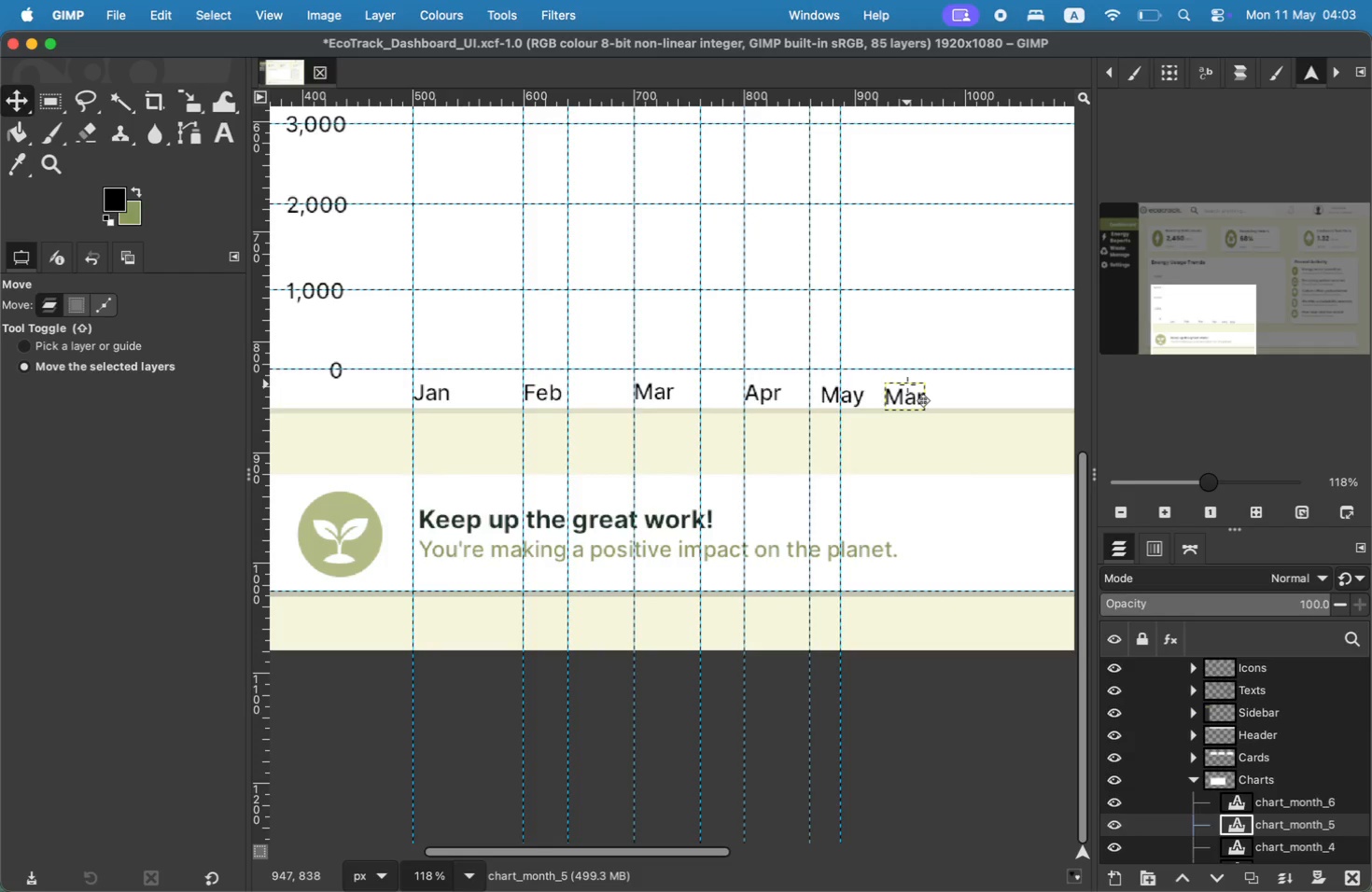 
left_click([903, 385])
 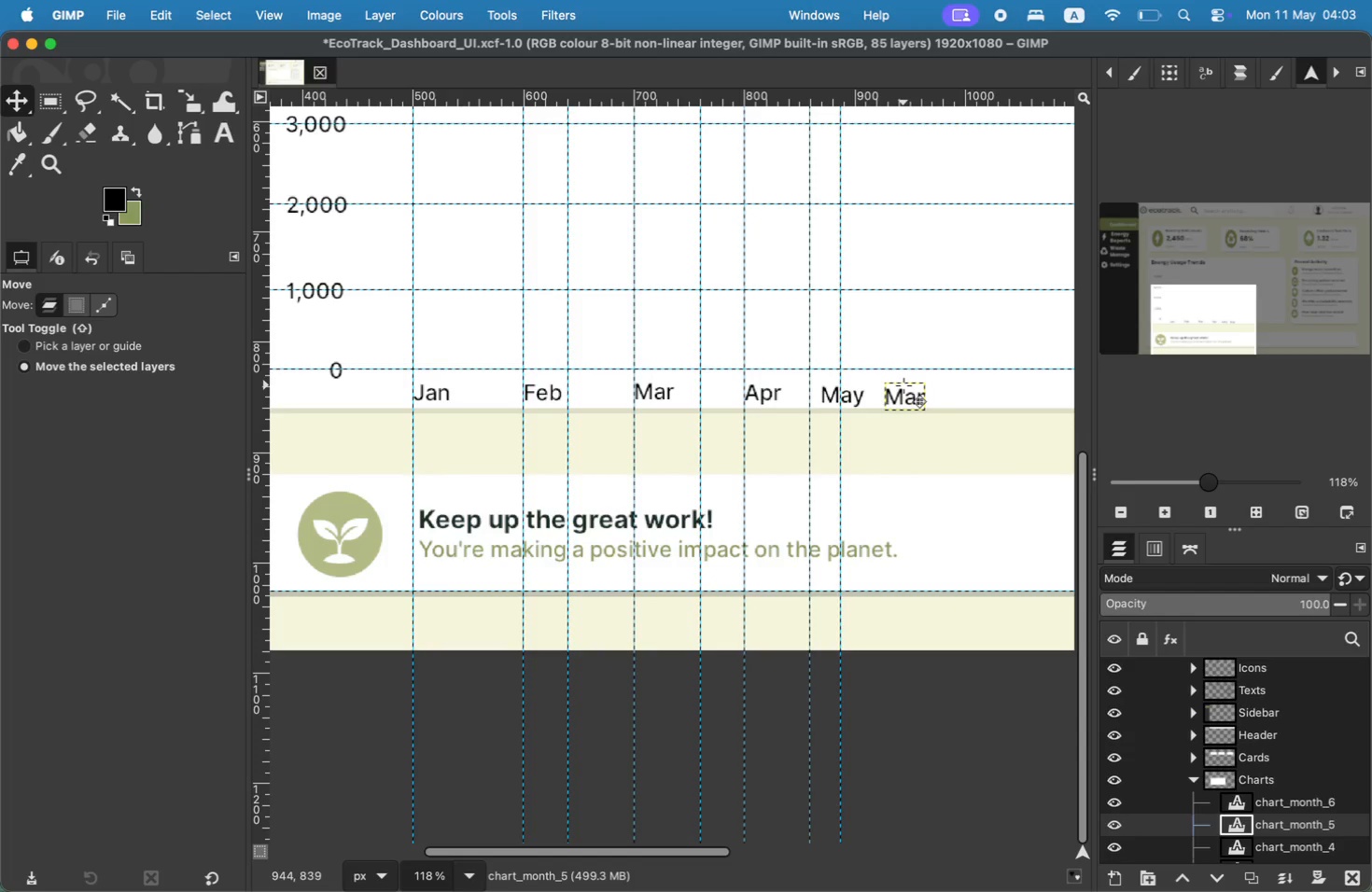 
key(T)
 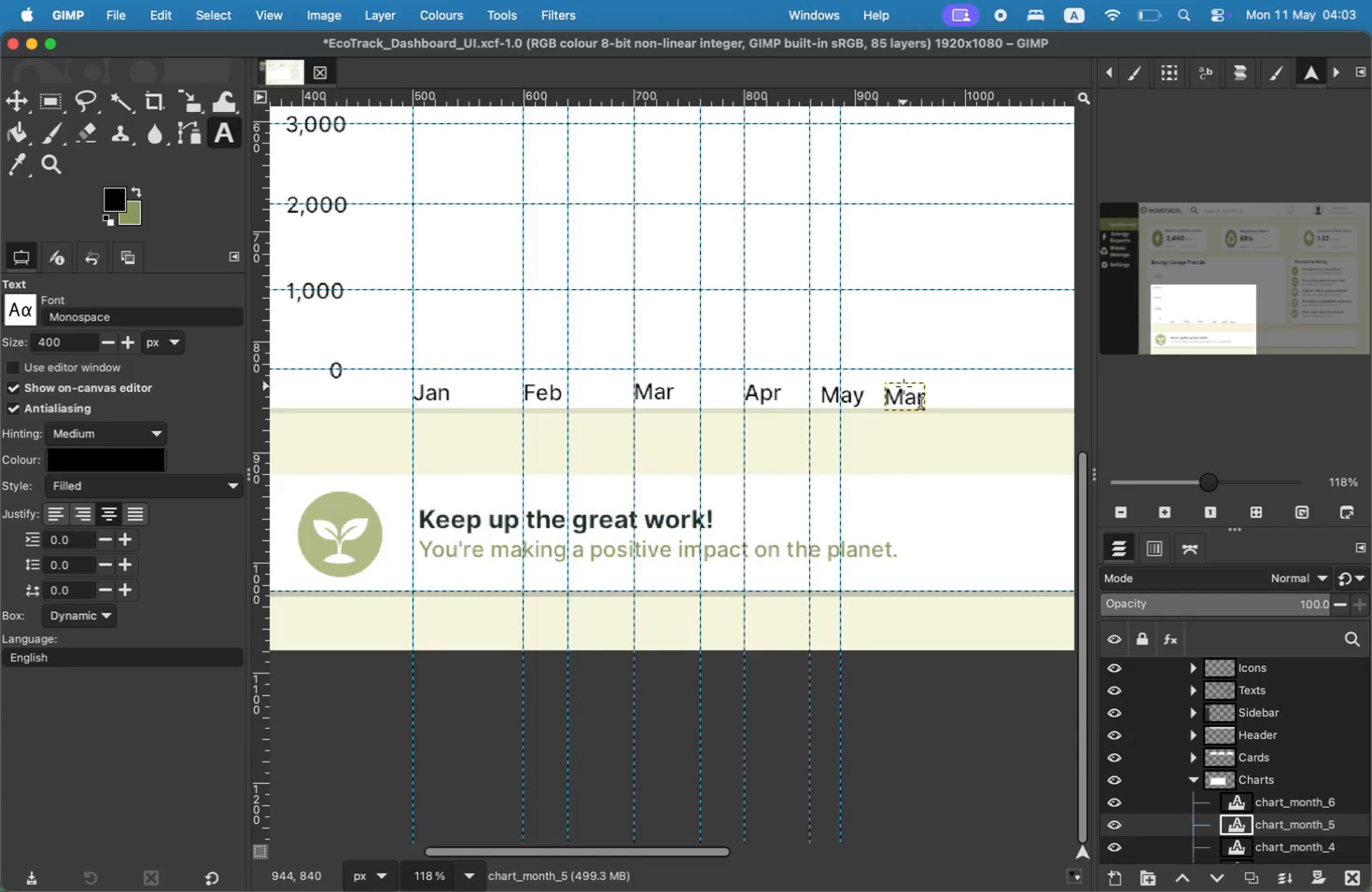 
left_click([903, 386])
 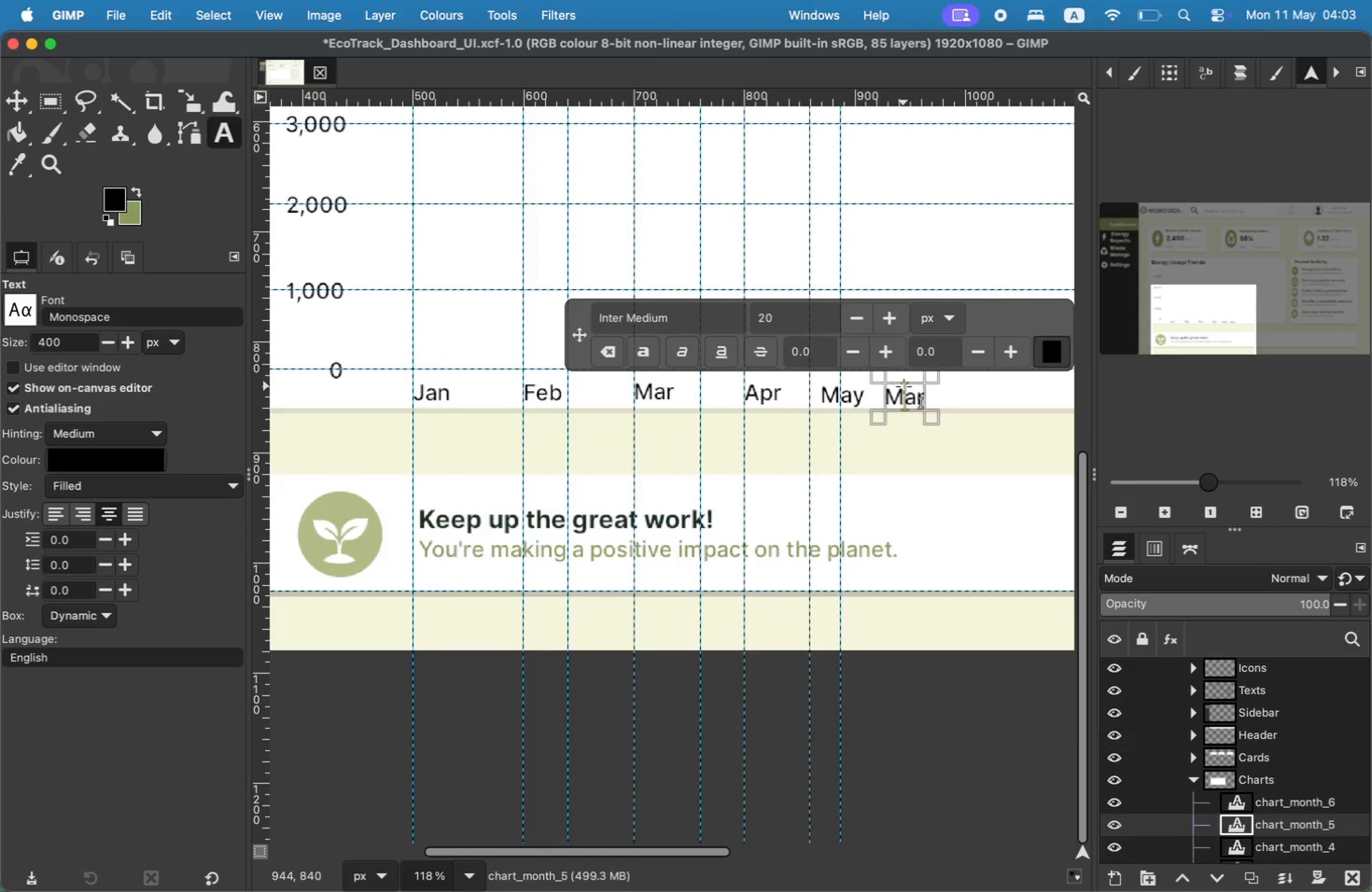 
key(ArrowRight)
 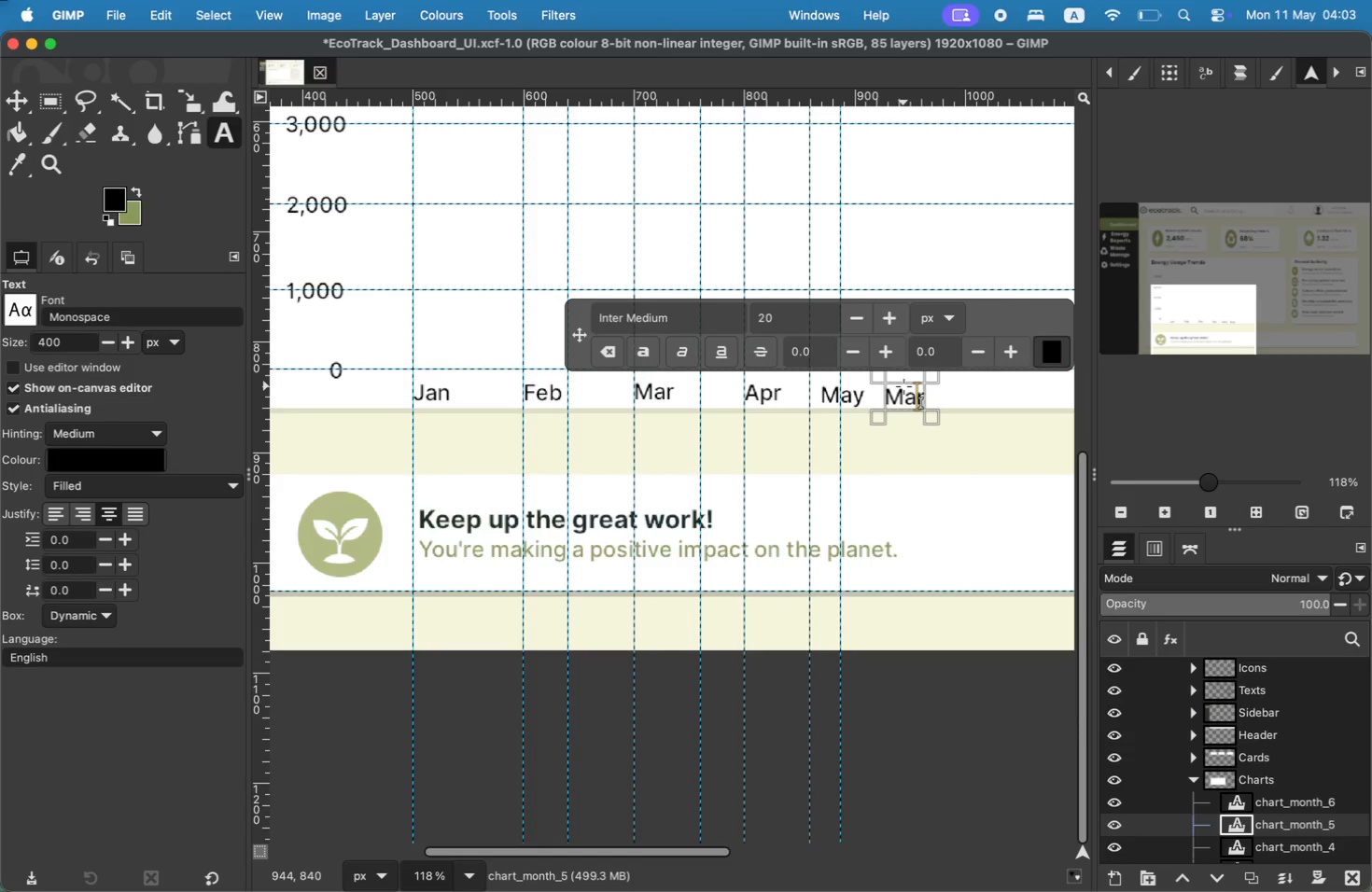 
key(ArrowRight)
 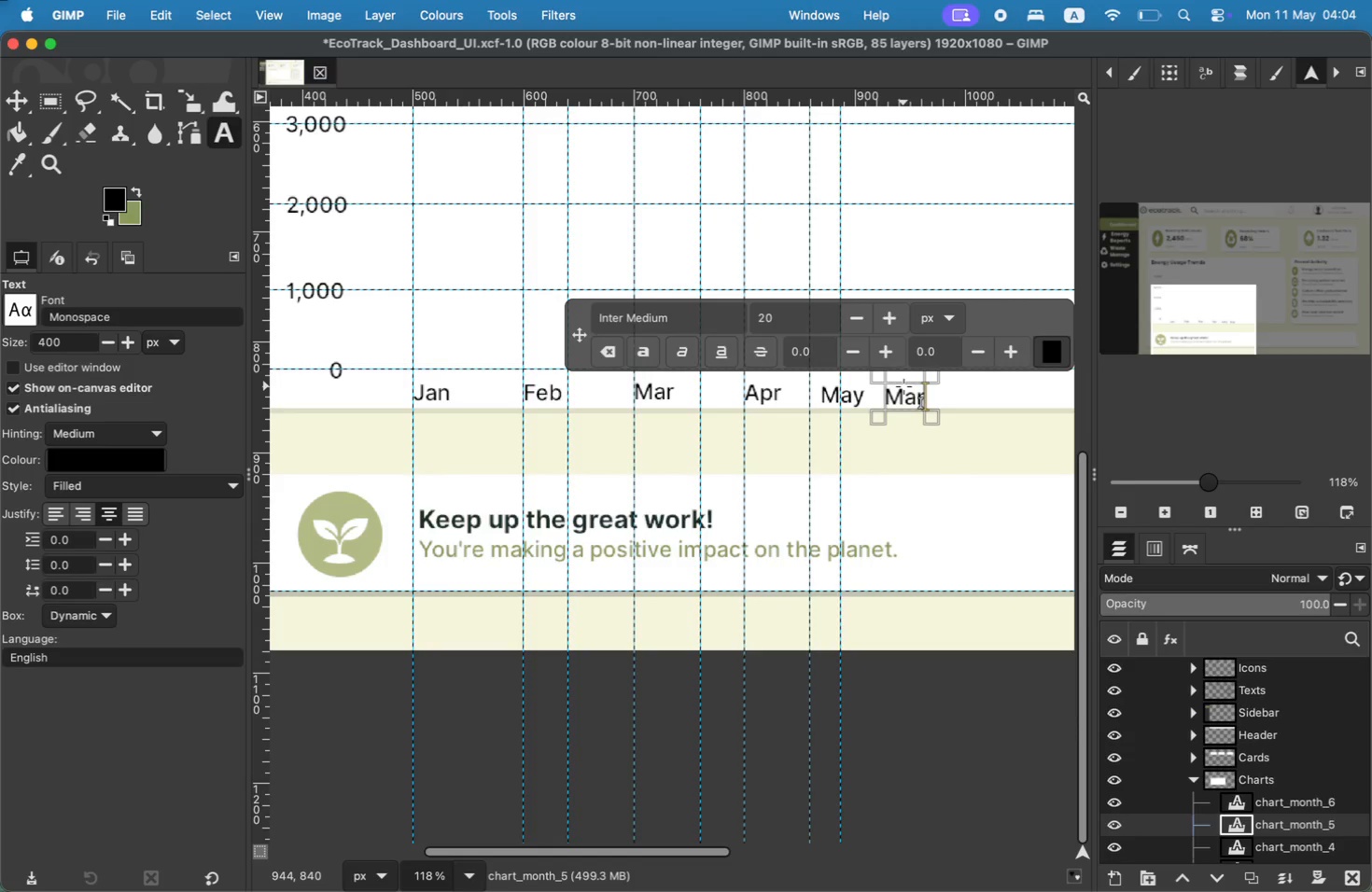 
key(Backspace)
 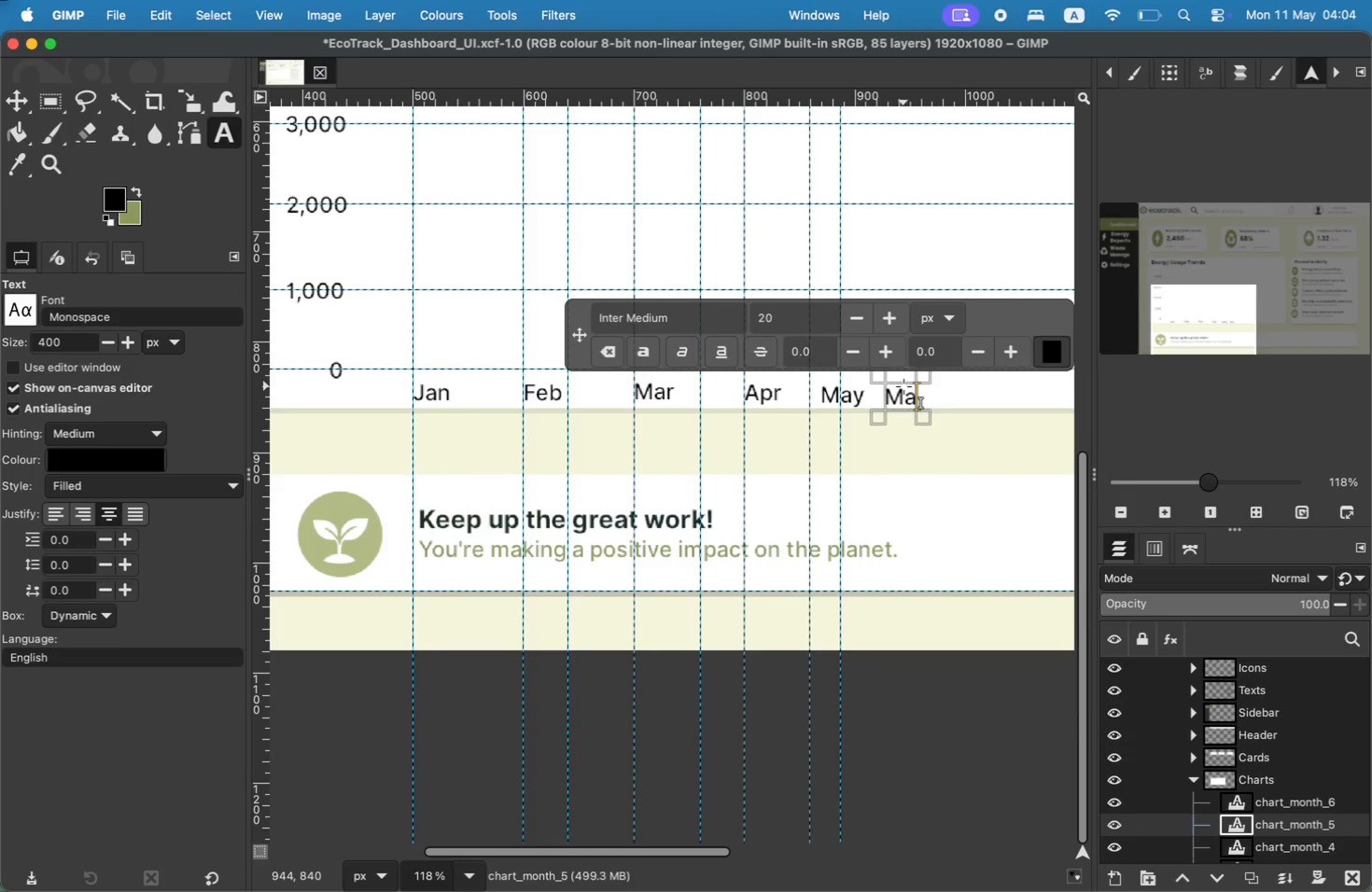 
key(Y)
 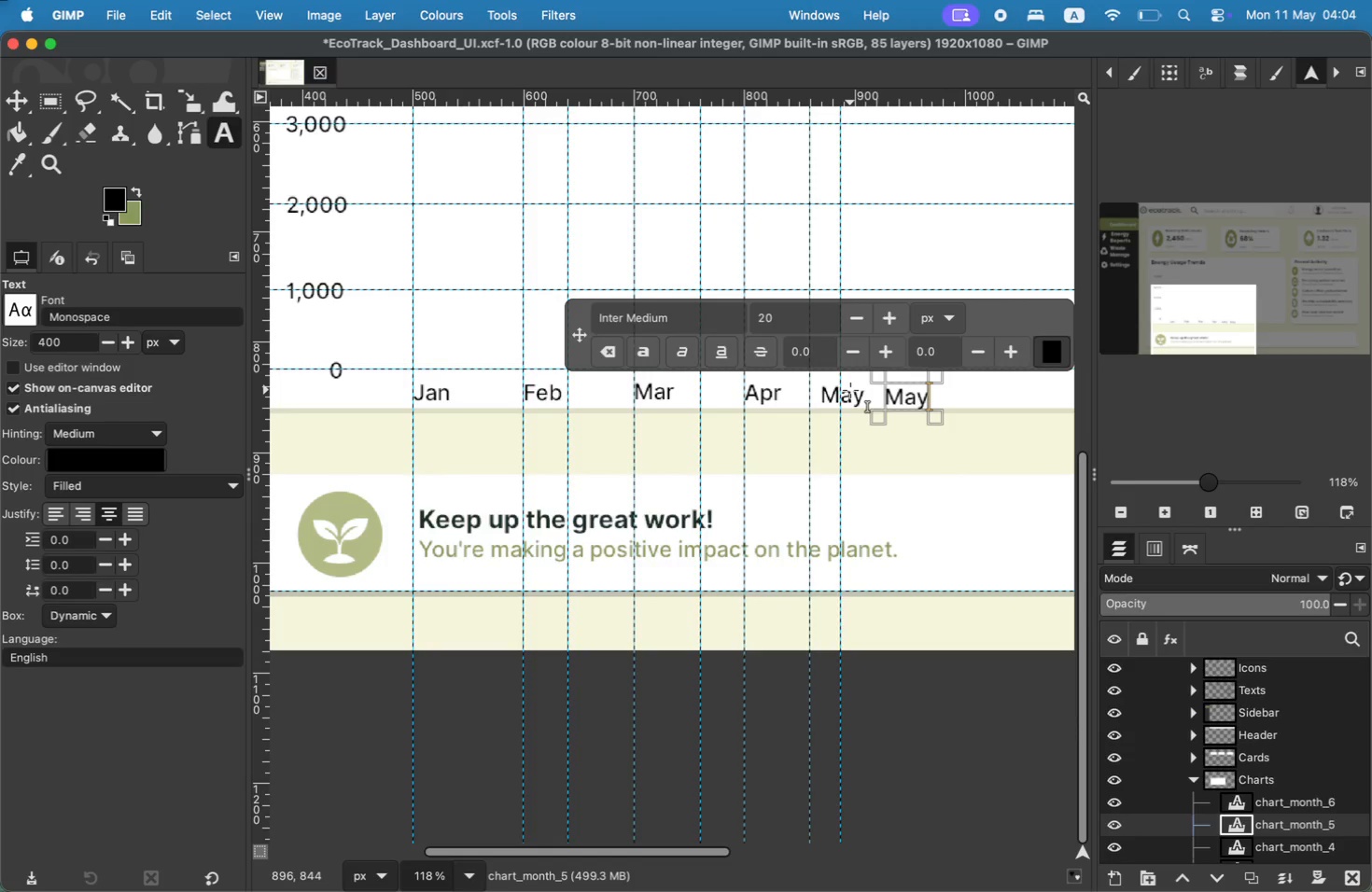 
left_click([838, 392])
 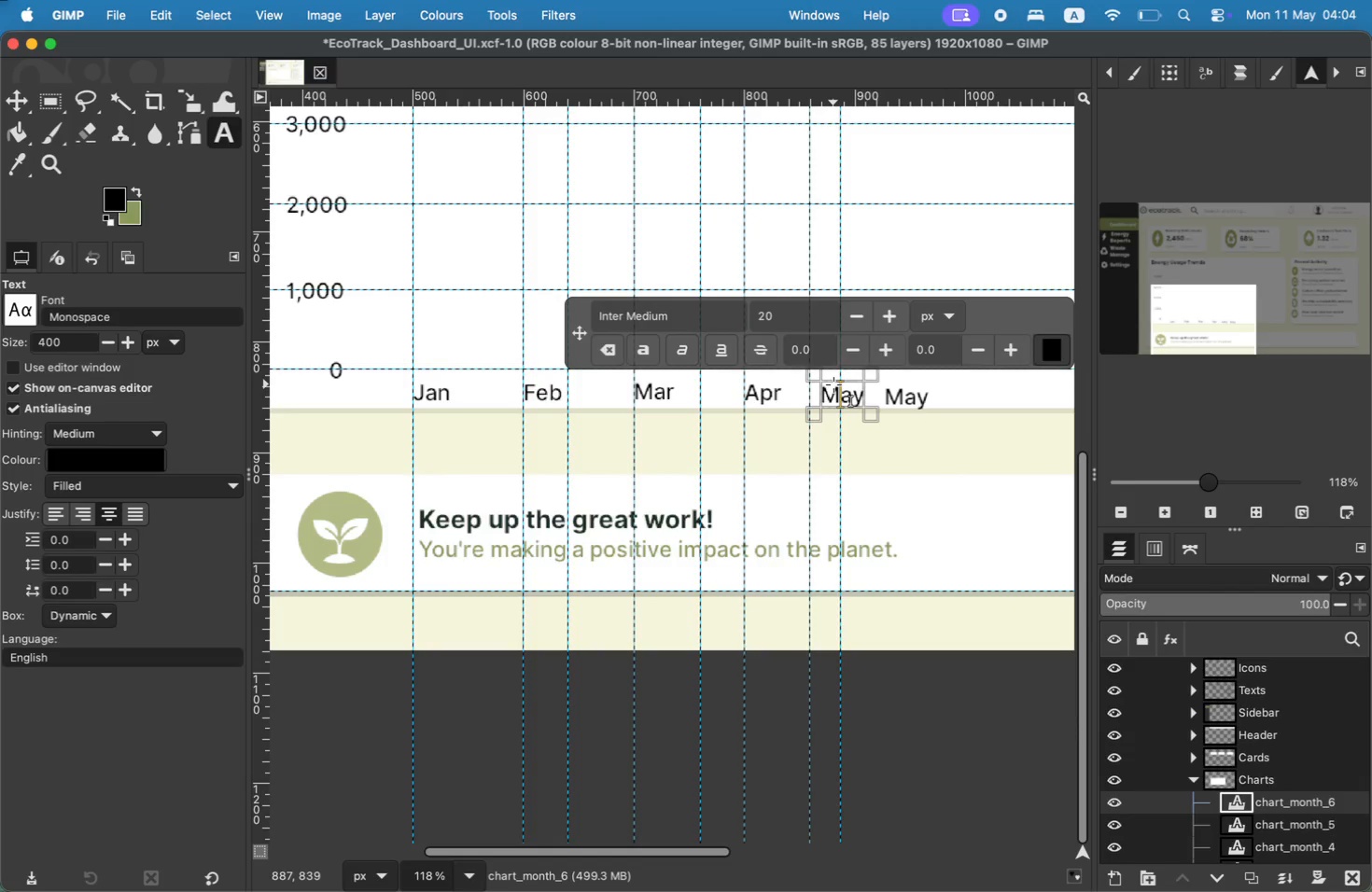 
key(ArrowRight)
 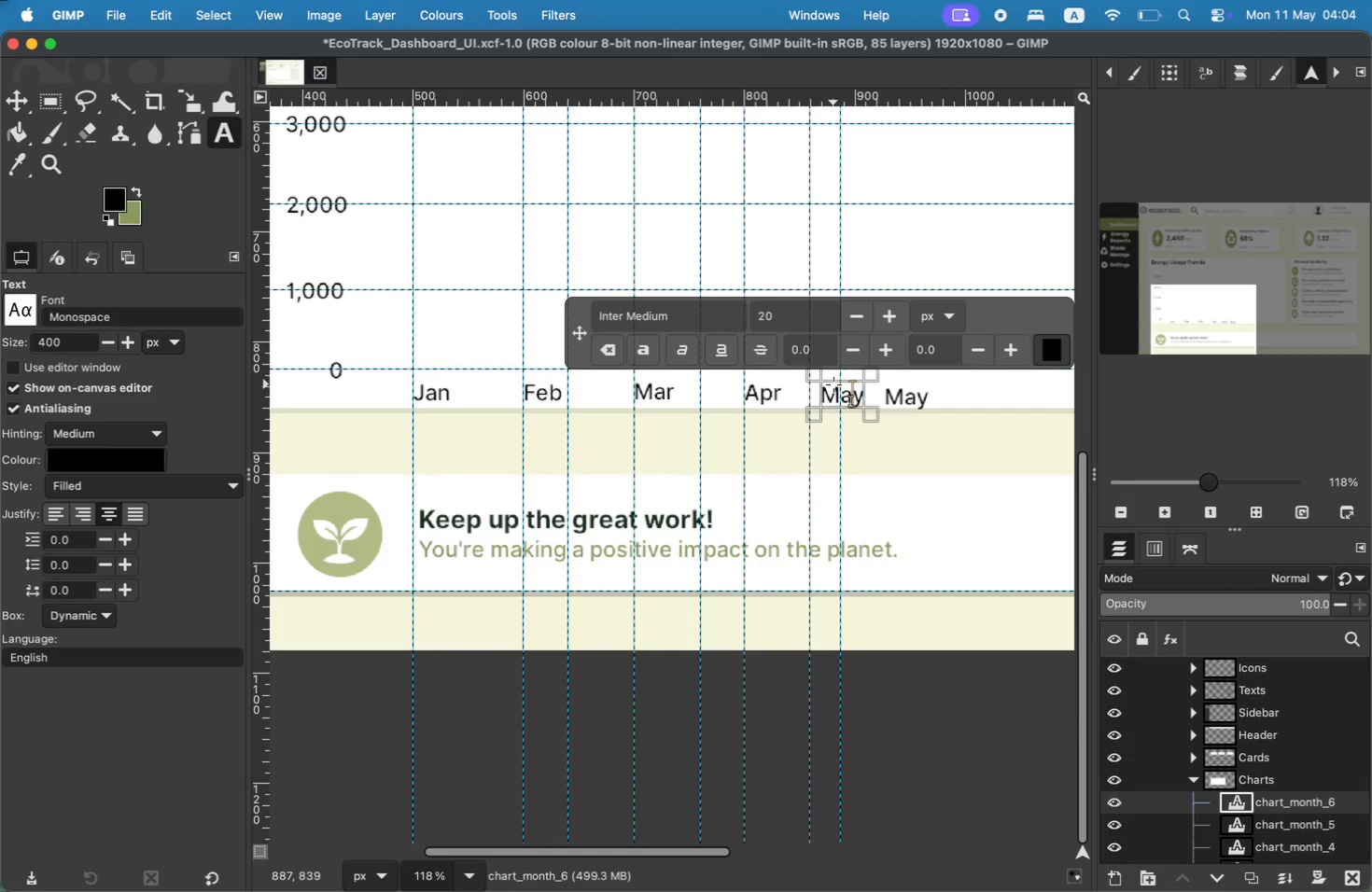 
key(ArrowRight)
 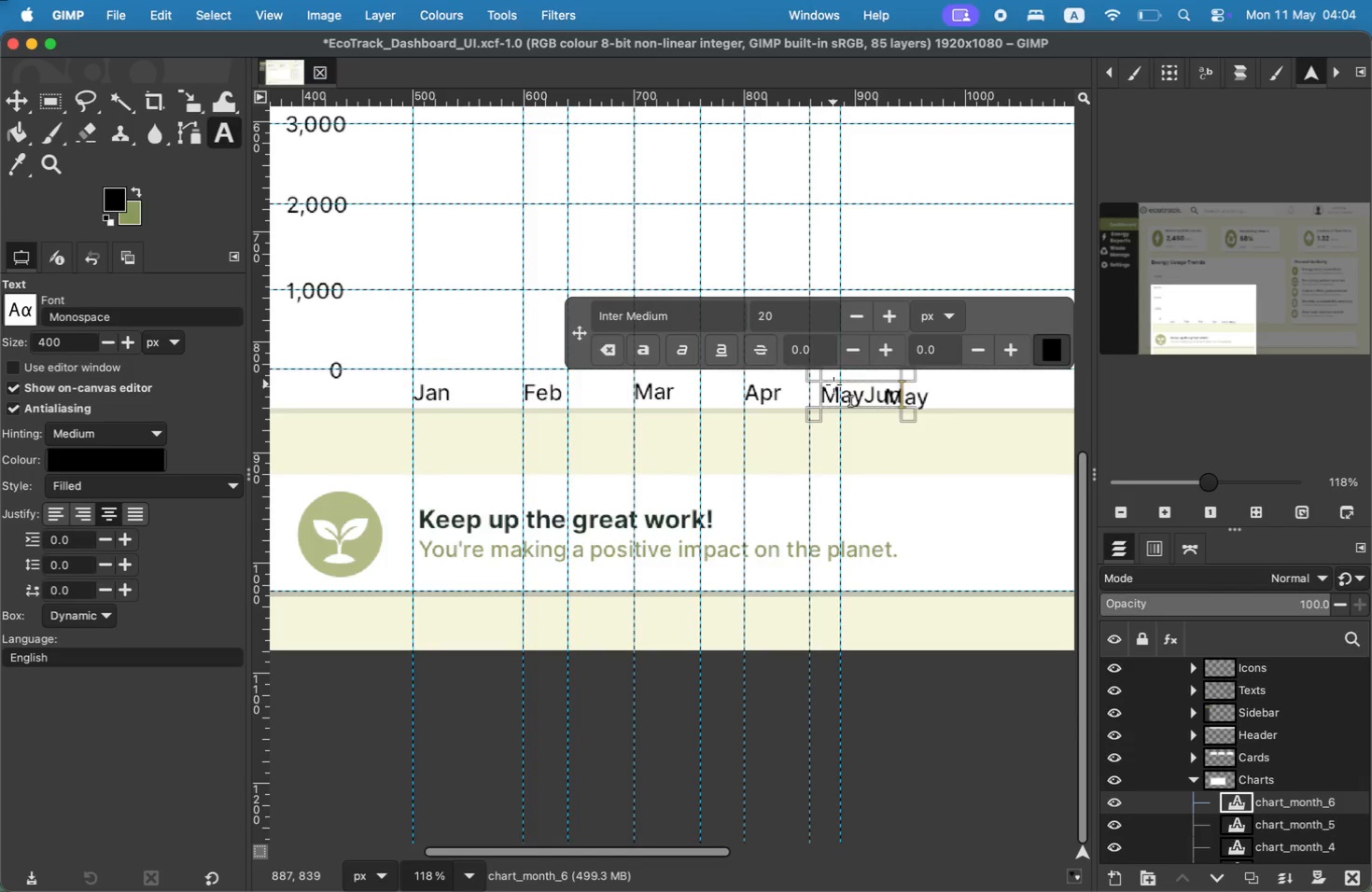 
type(June)
 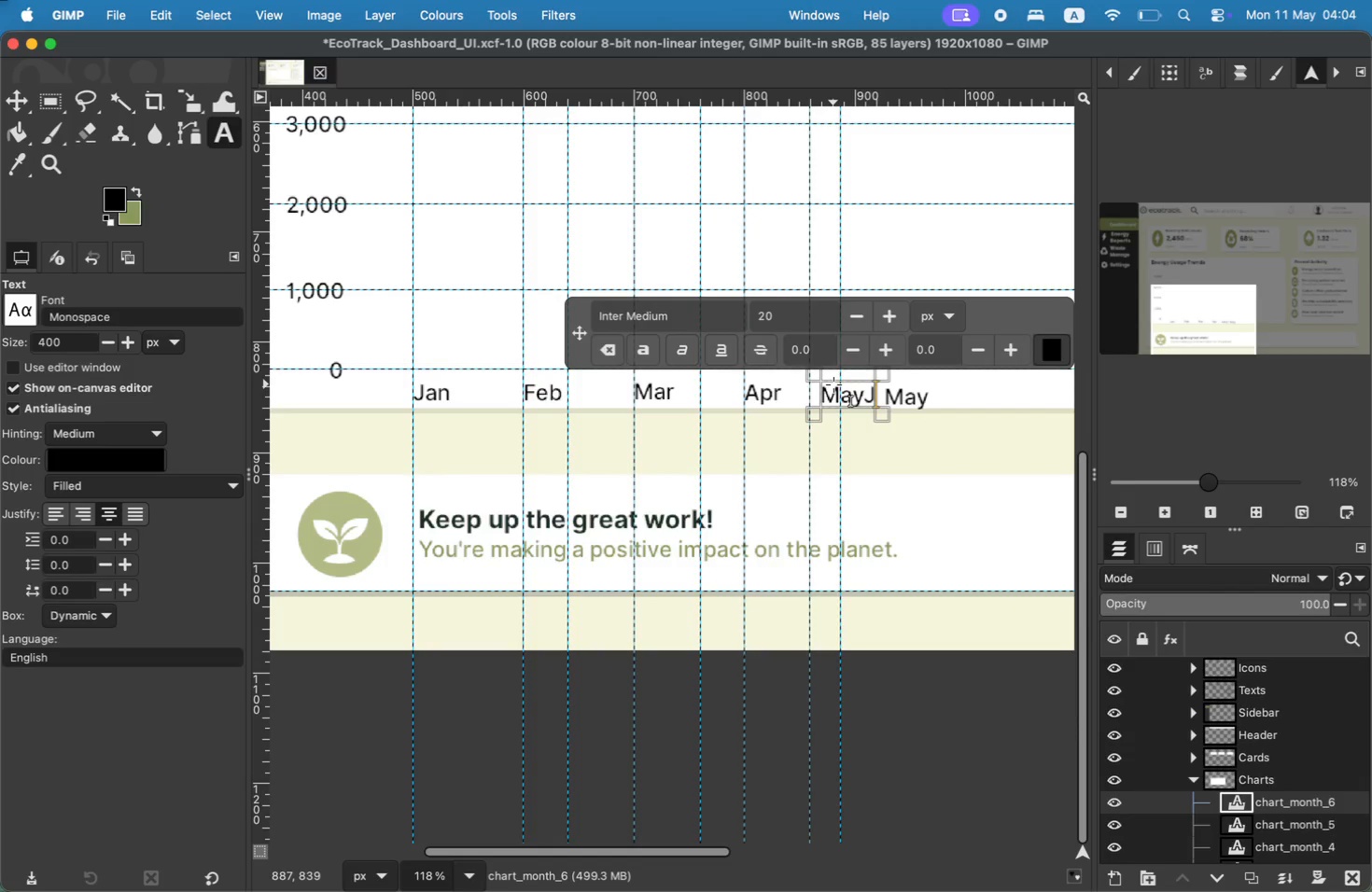 
key(ArrowLeft)
 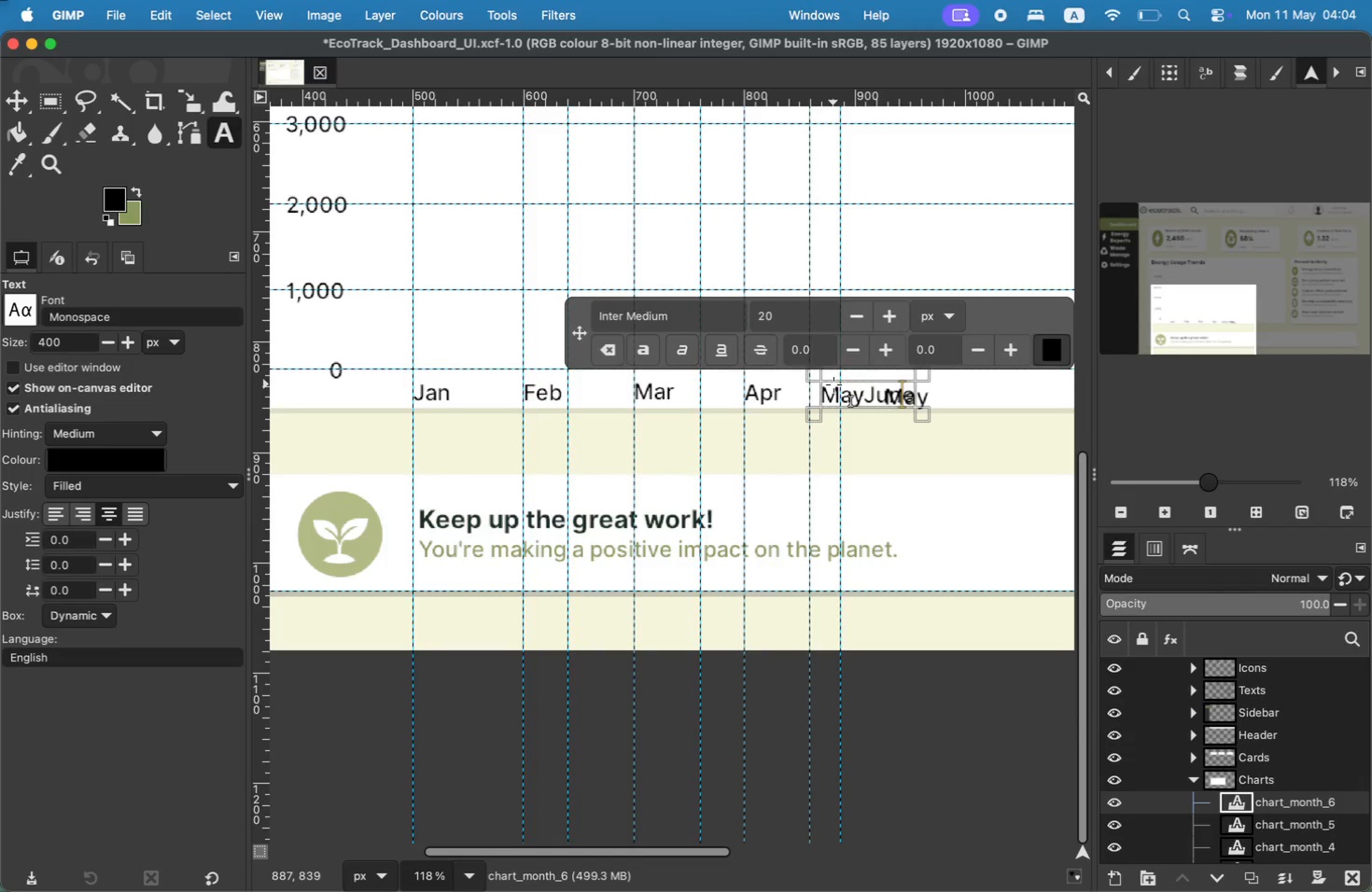 
key(ArrowLeft)
 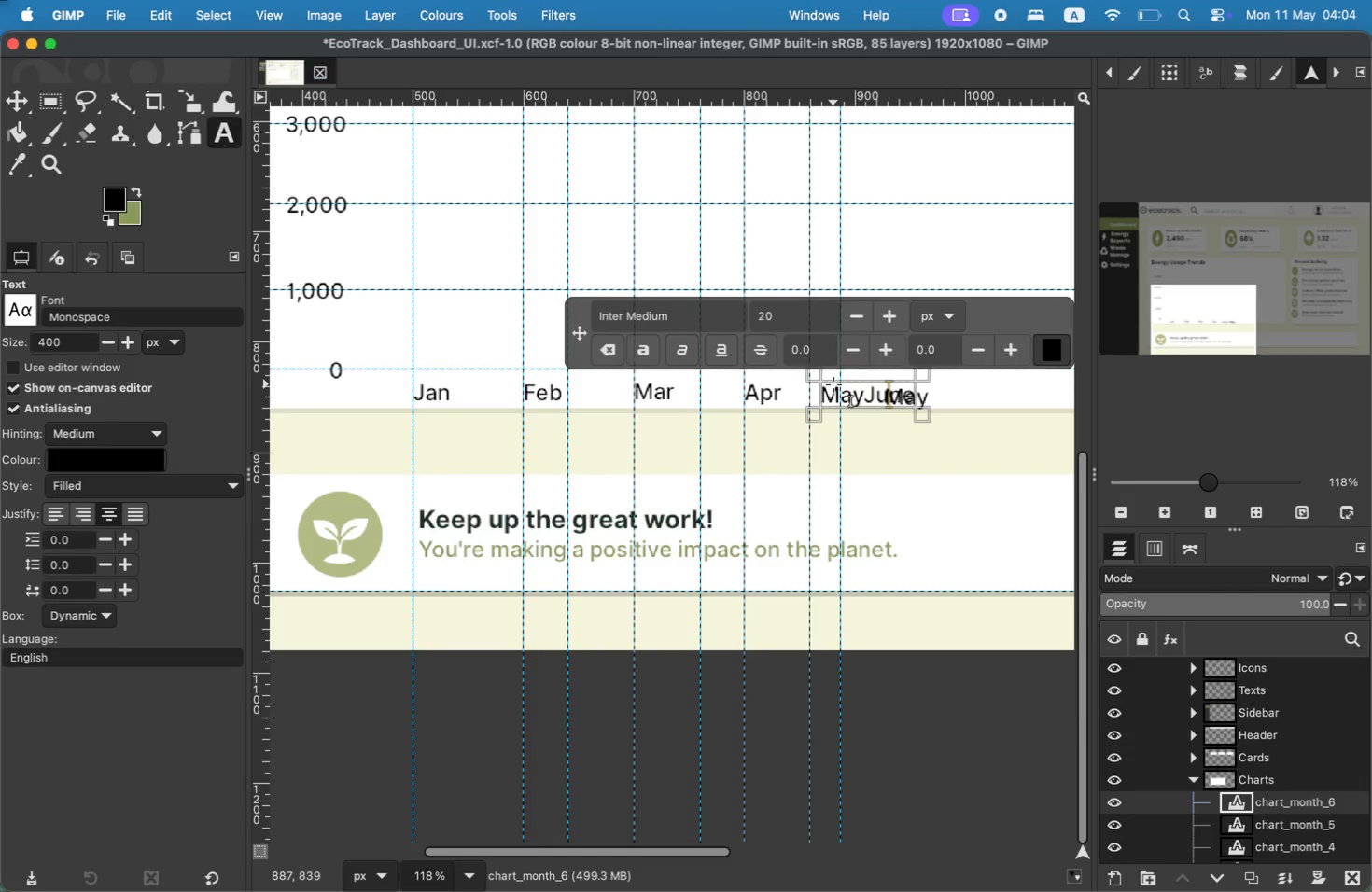 
key(ArrowLeft)
 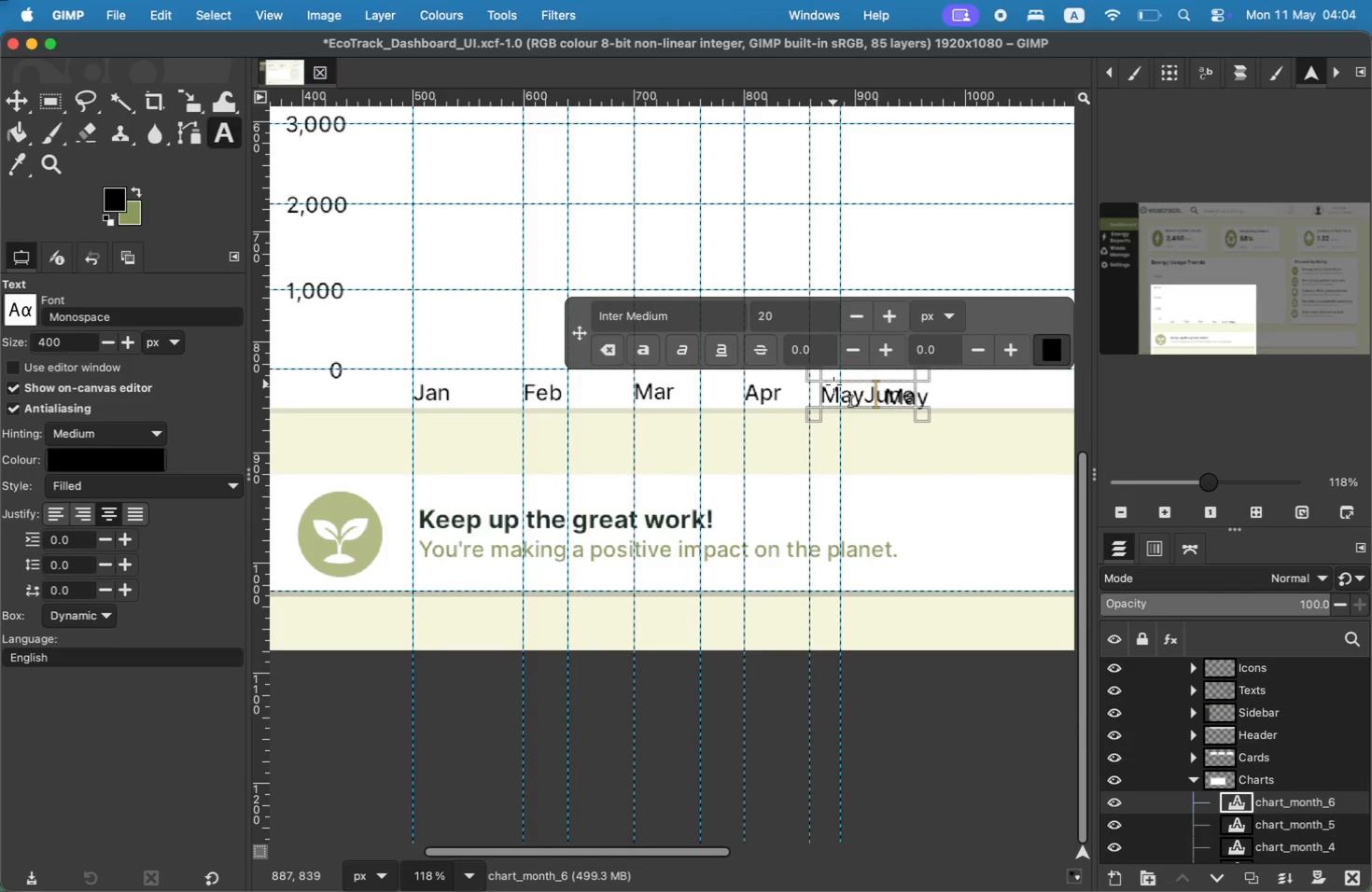 
key(ArrowLeft)
 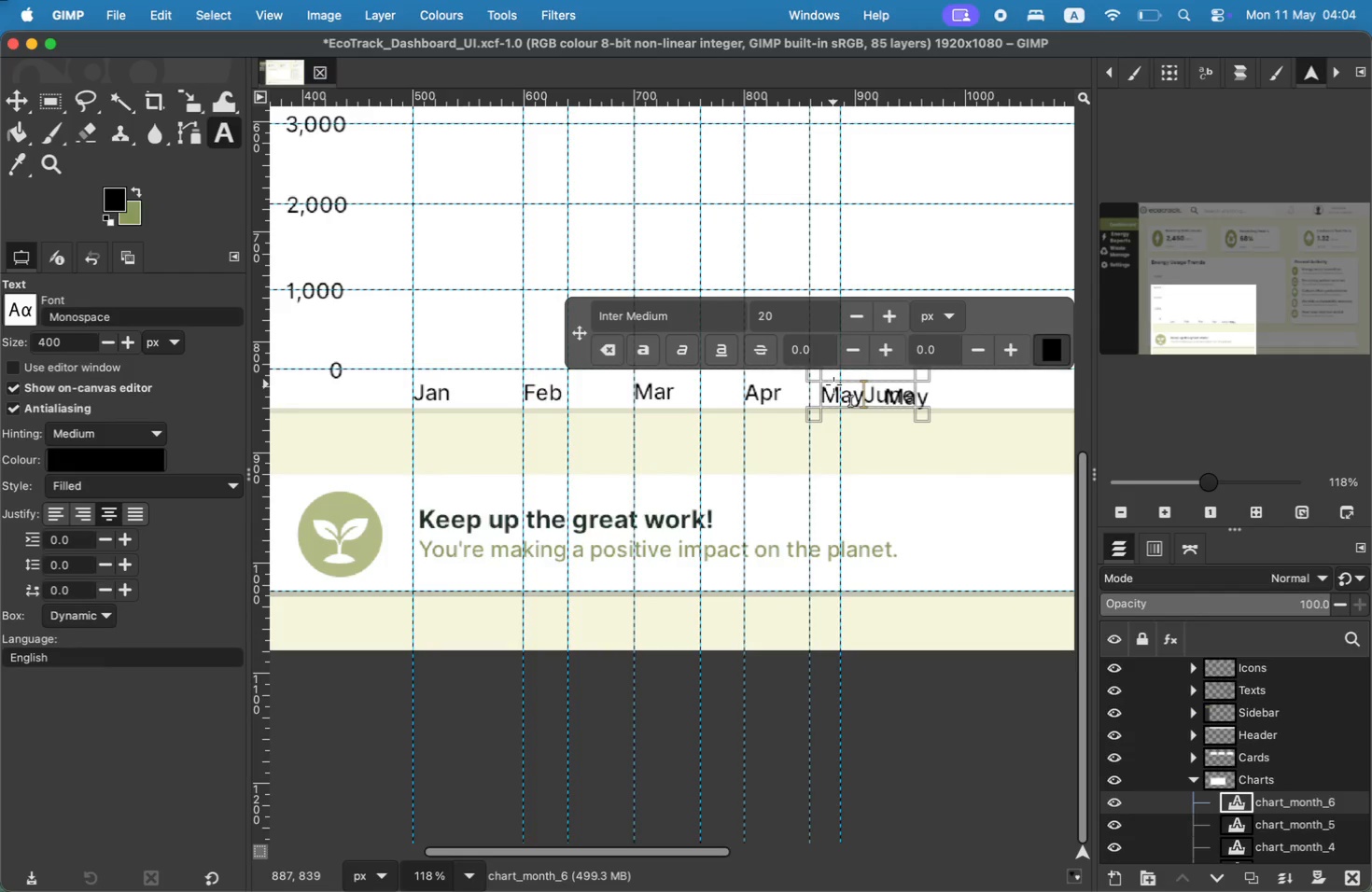 
key(Backspace)
 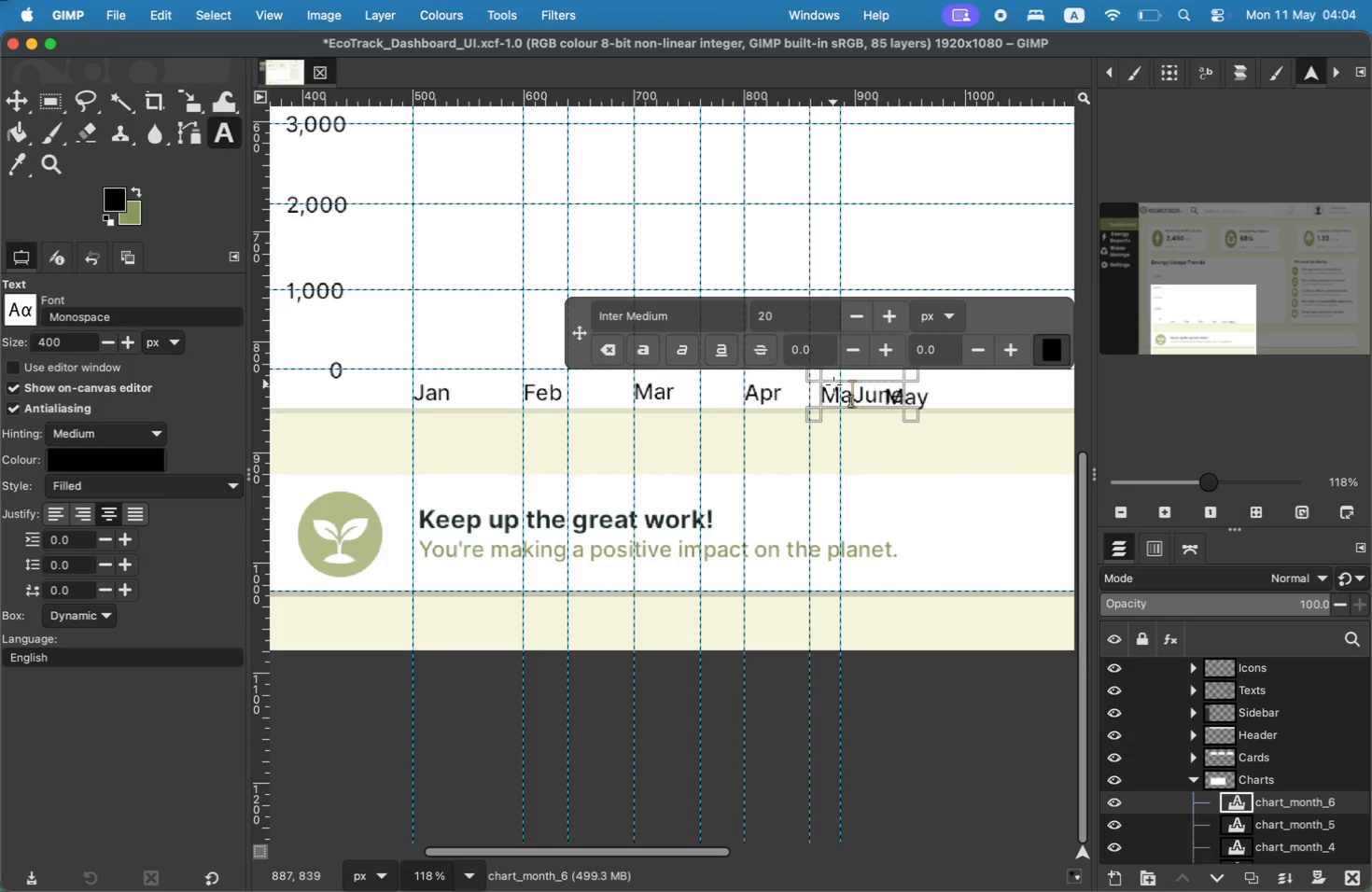 
key(Backspace)
 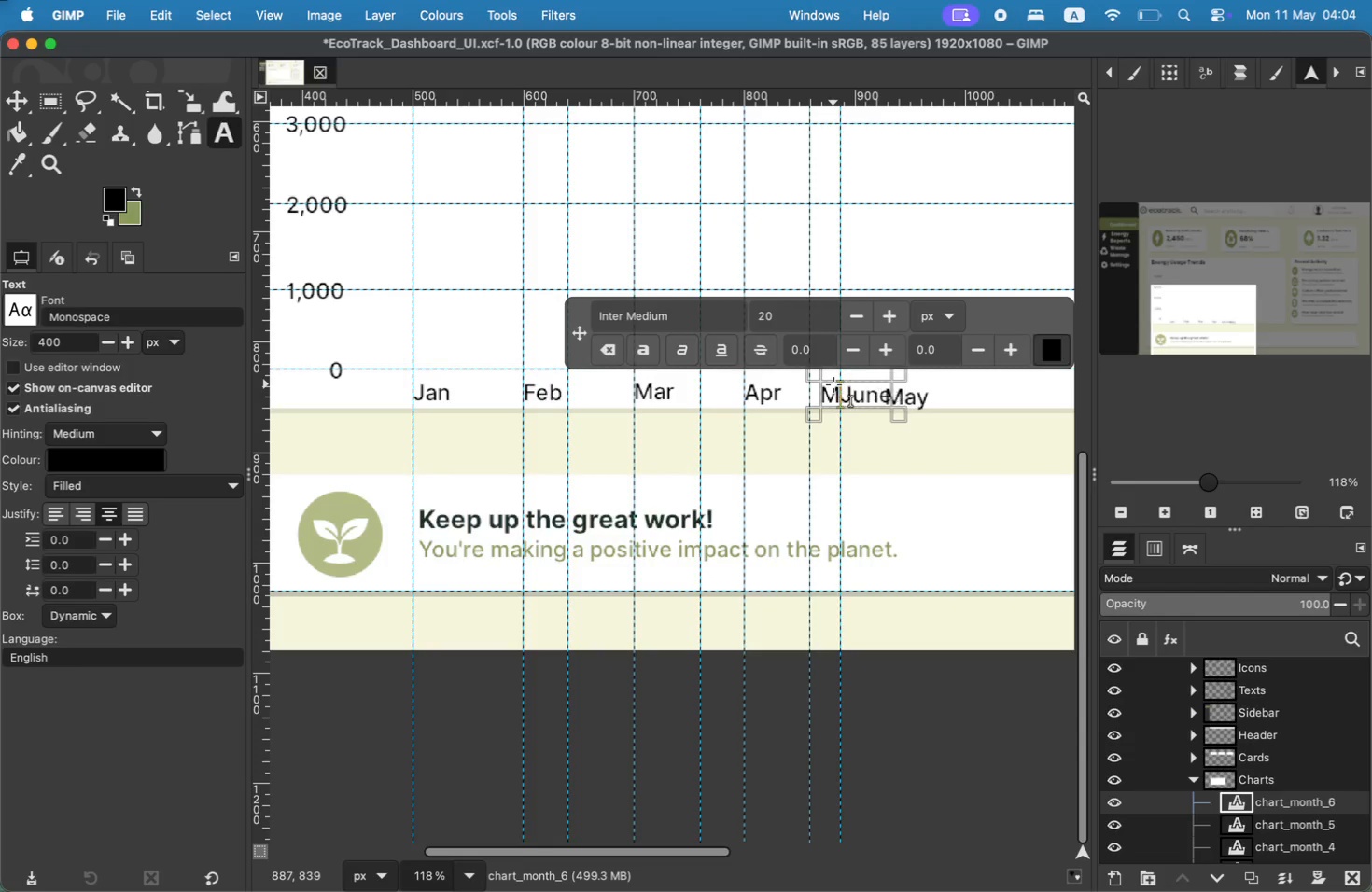 
key(Backspace)
 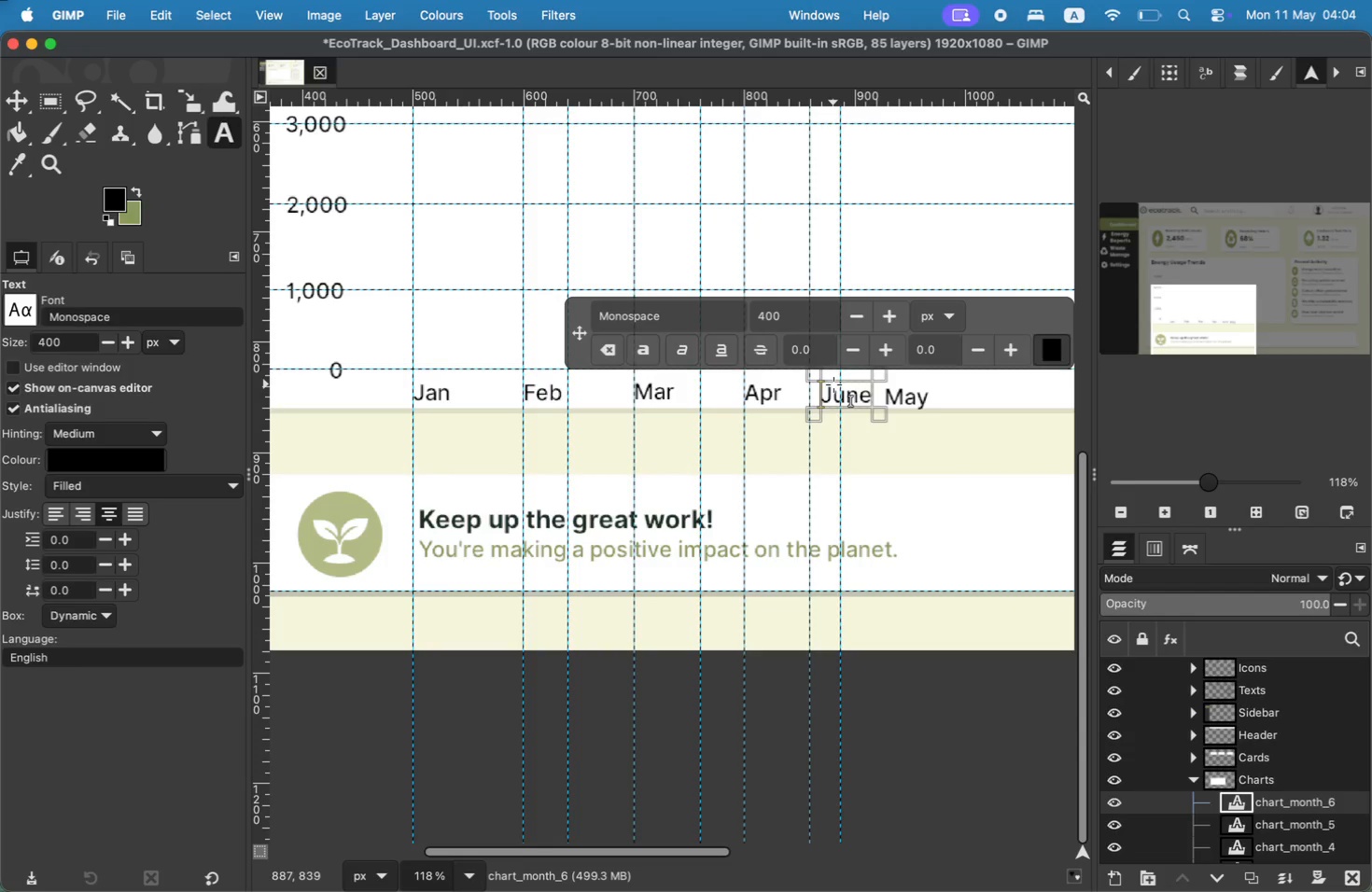 
key(Shift+ShiftRight)
 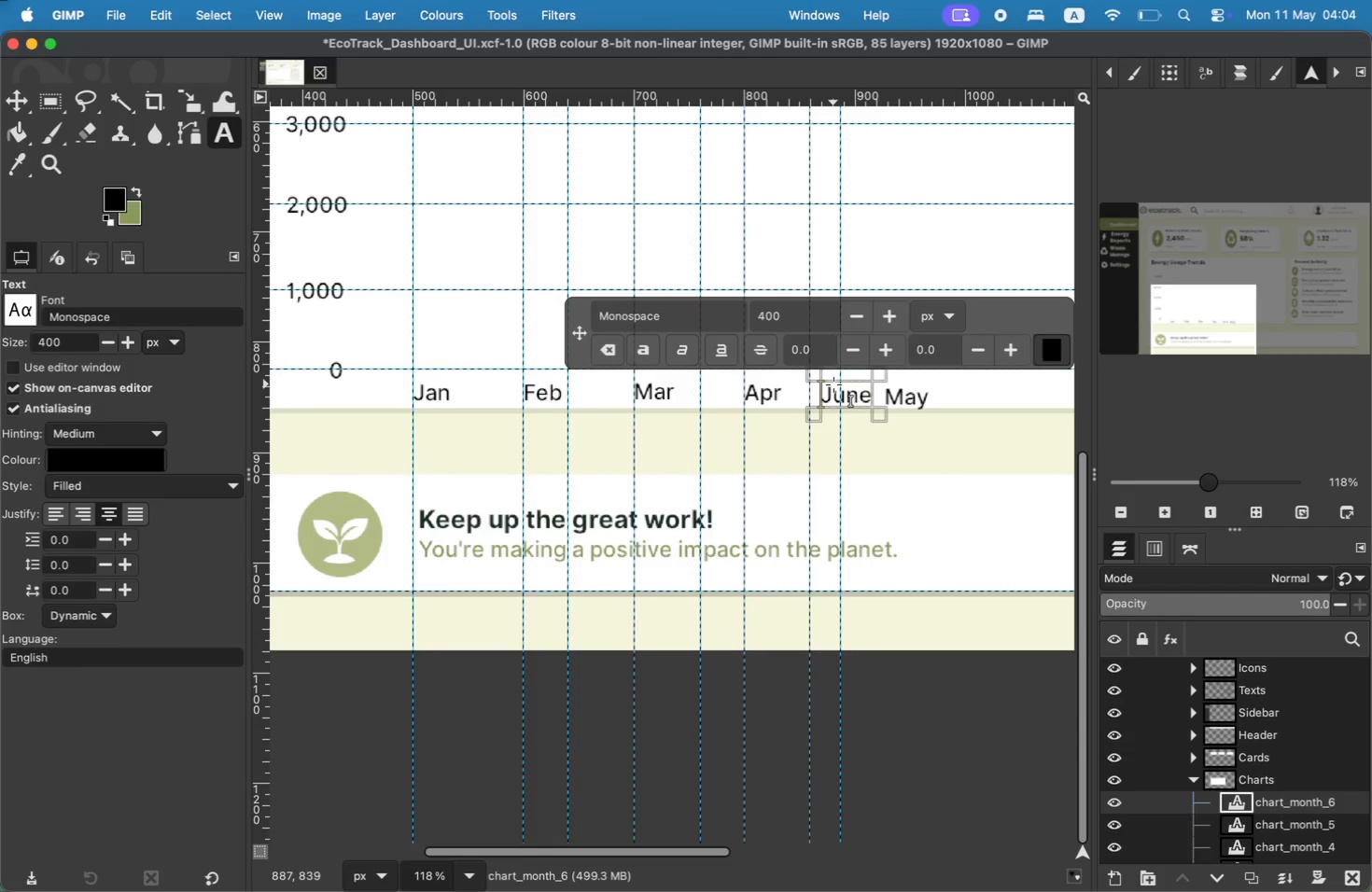 
key(ArrowRight)
 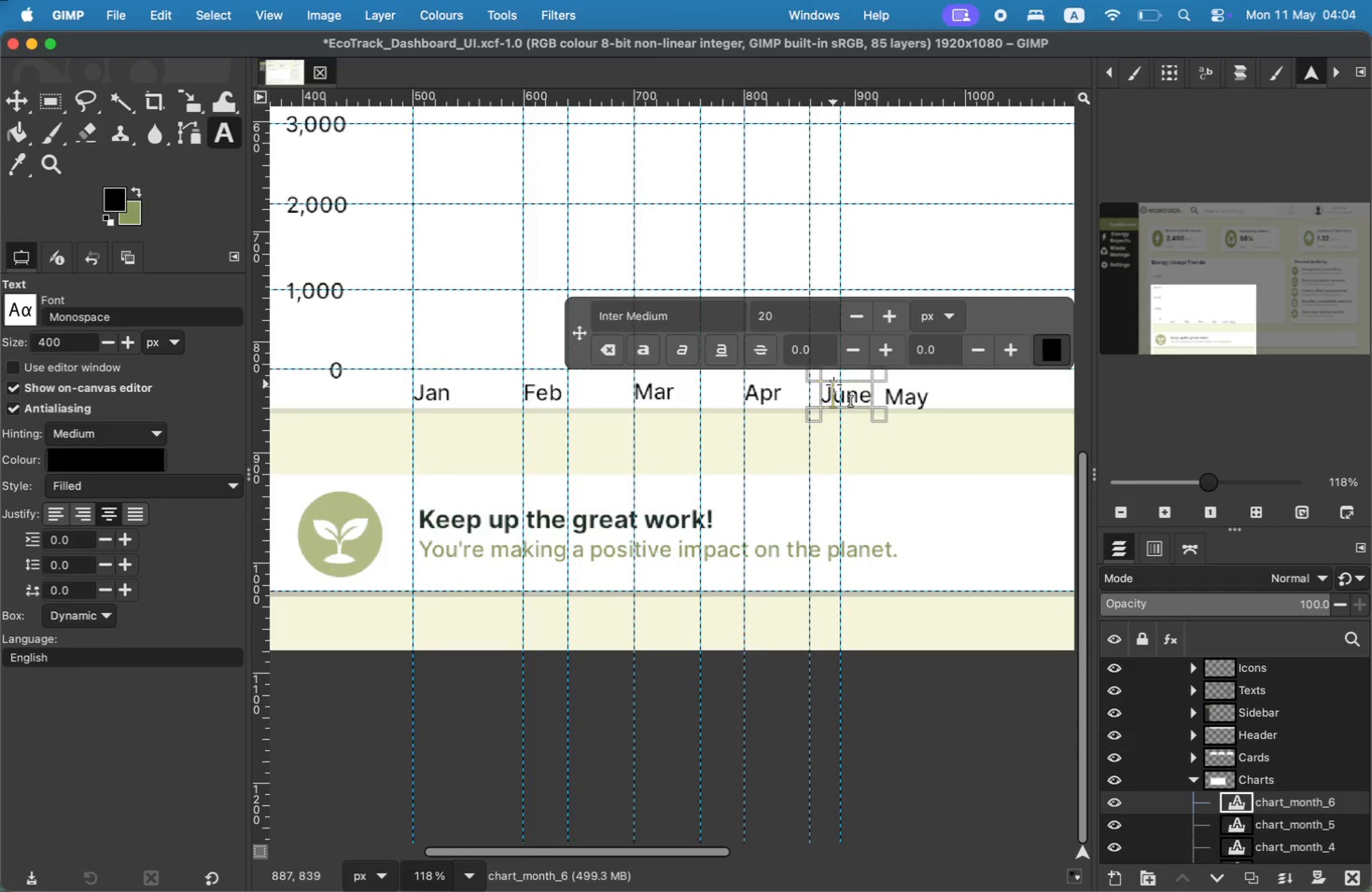 
key(ArrowRight)
 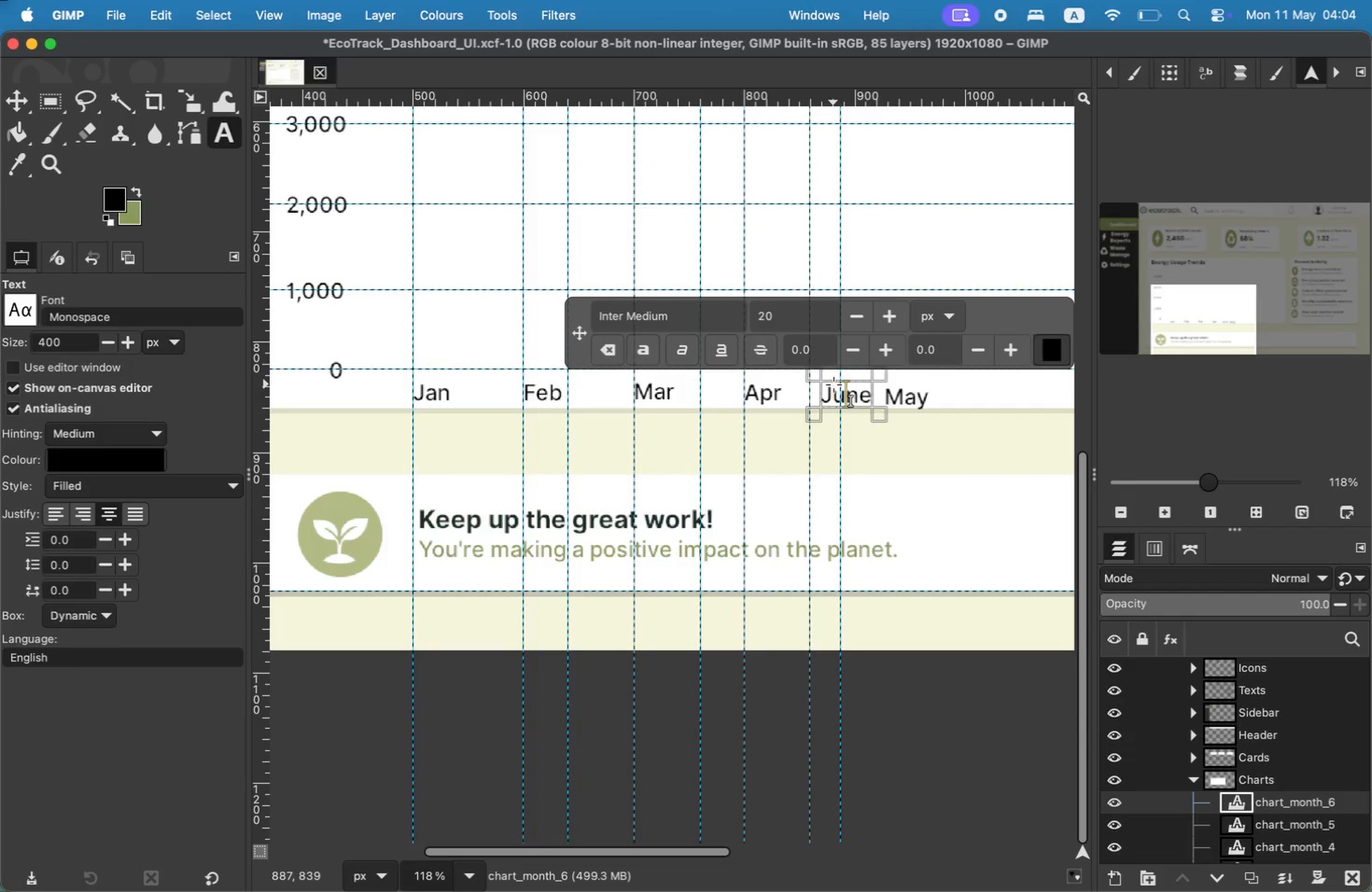 
key(ArrowRight)
 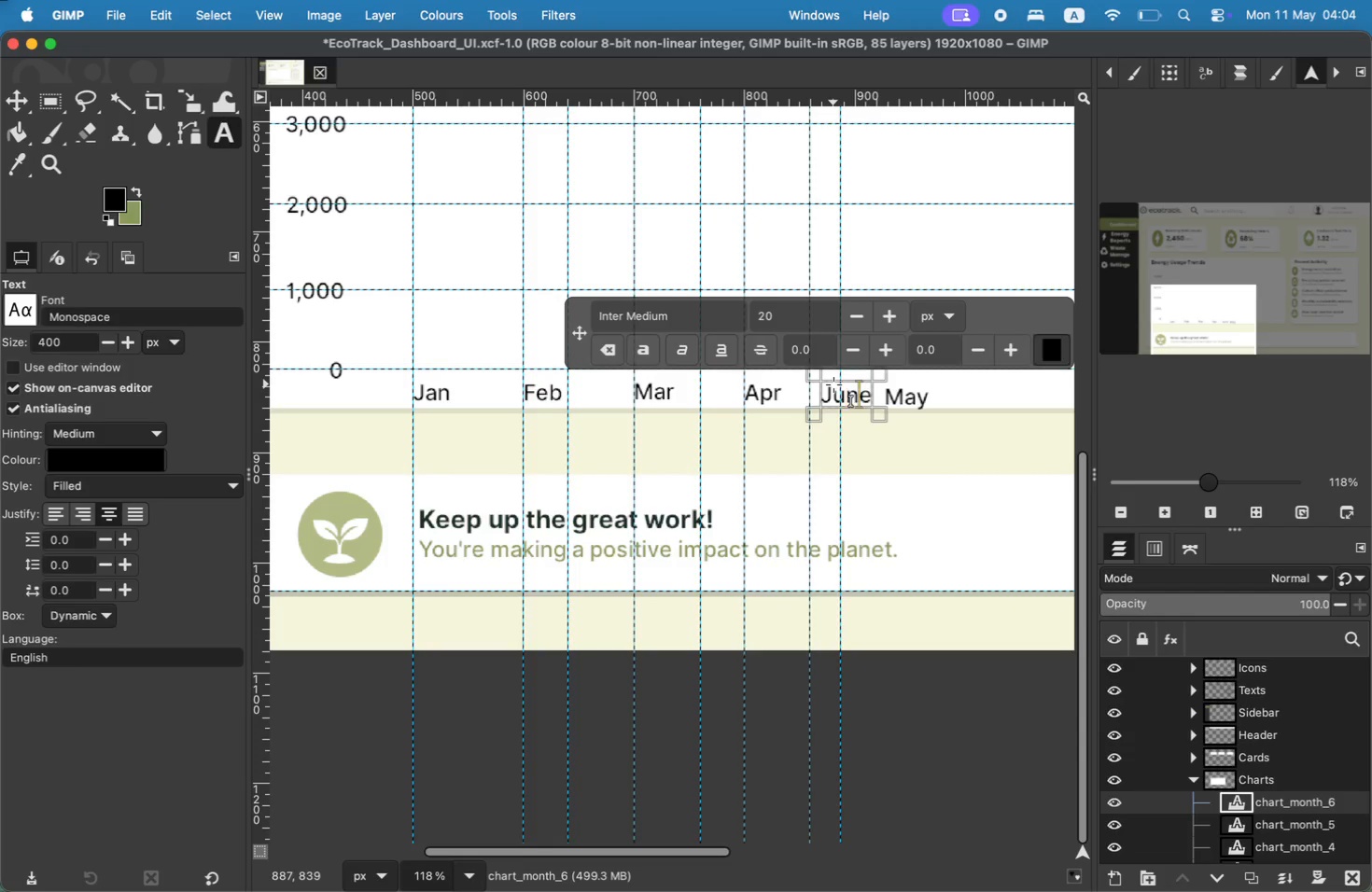 
key(ArrowRight)
 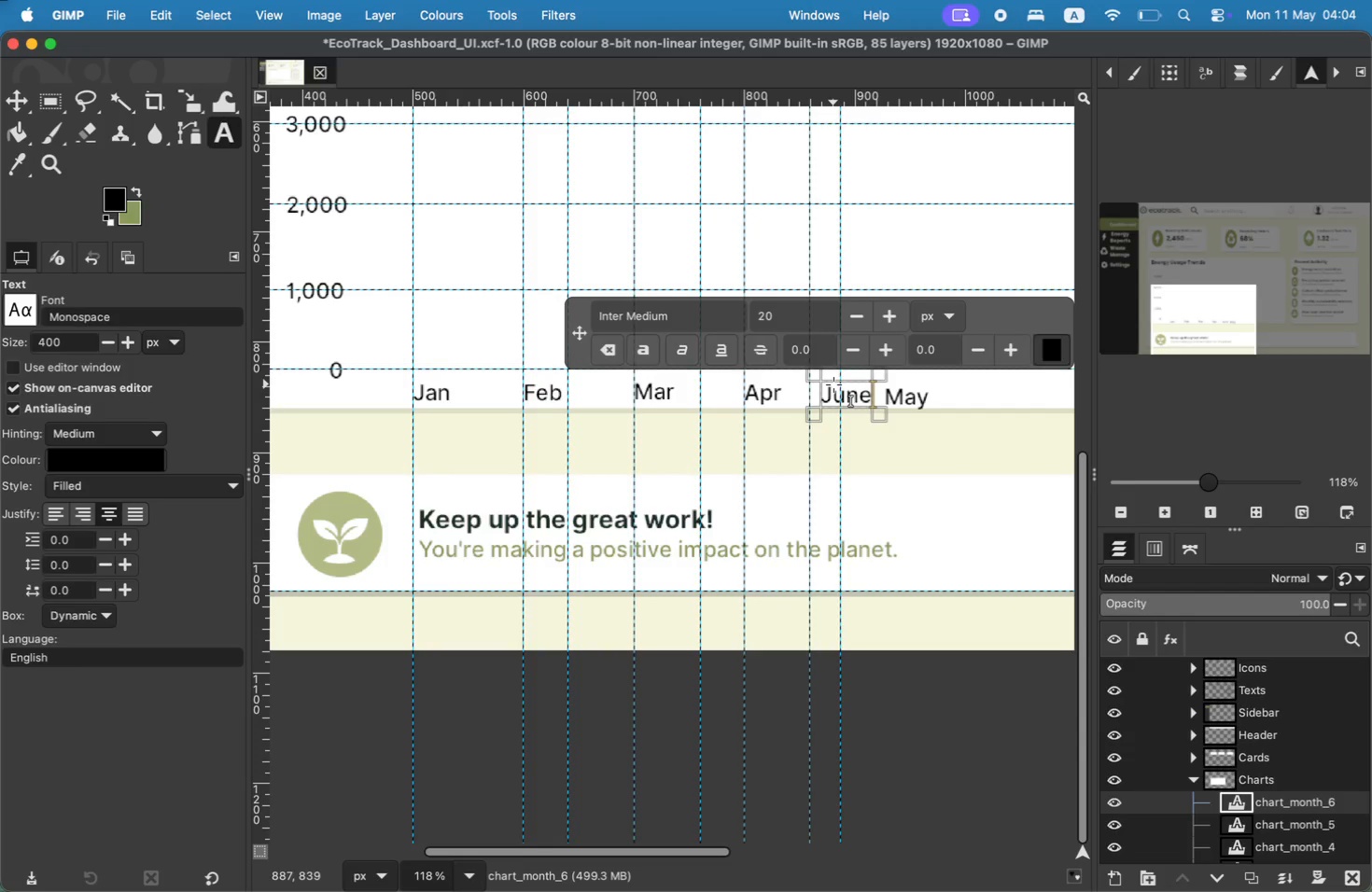 
key(Backspace)
 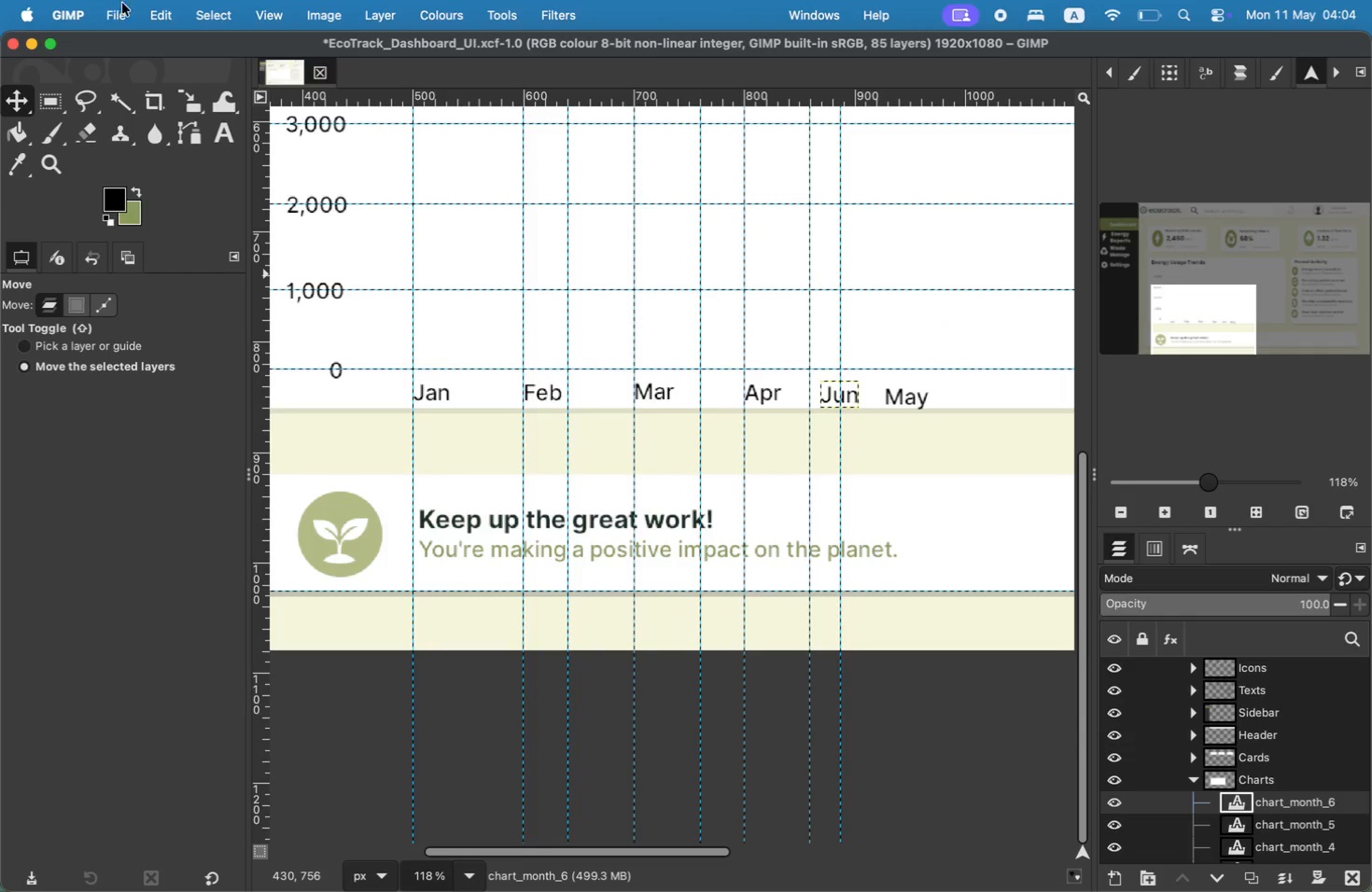 
wait(6.48)
 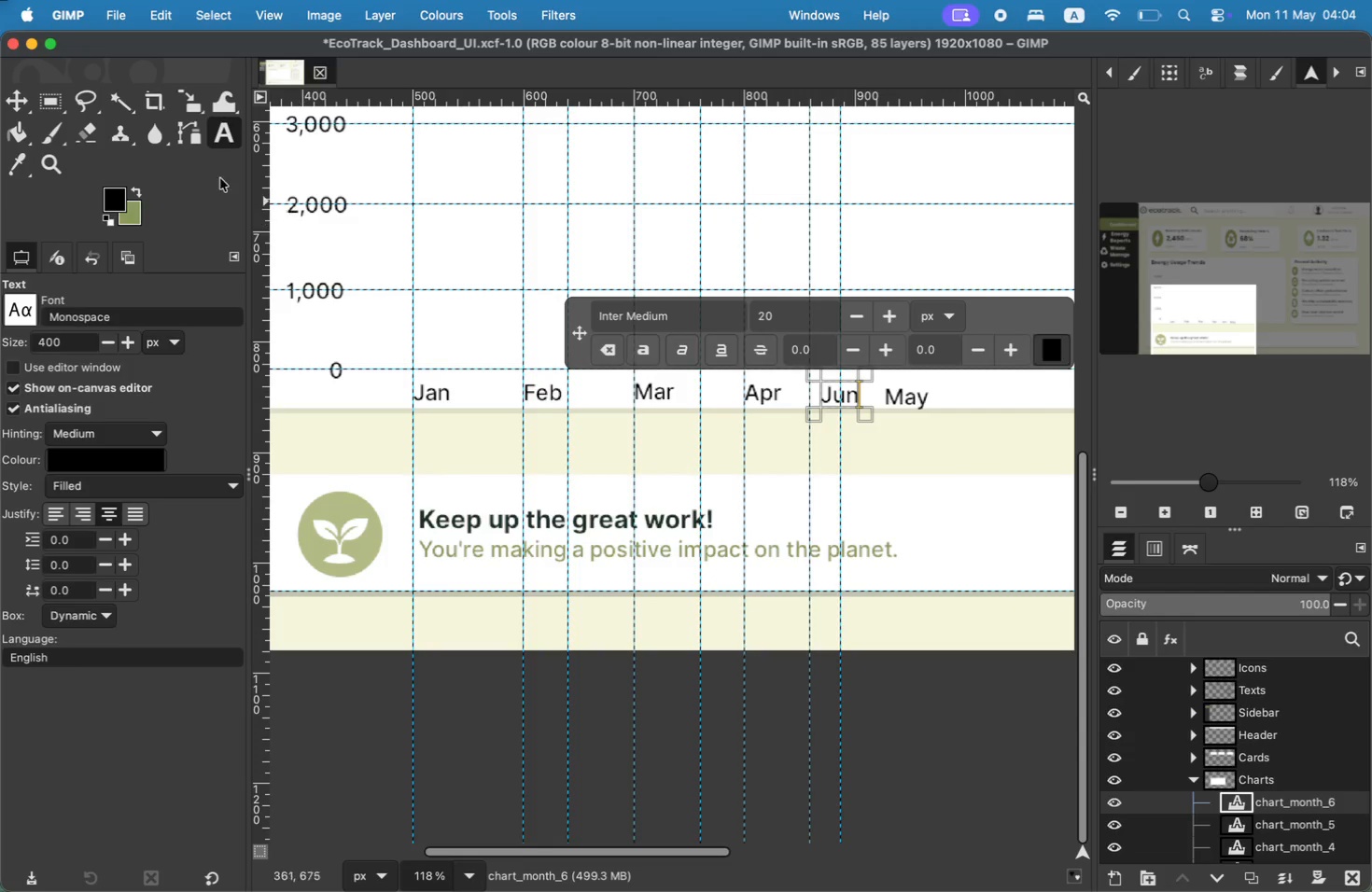 
left_click_drag(start_coordinate=[604, 483], to_coordinate=[604, 496])
 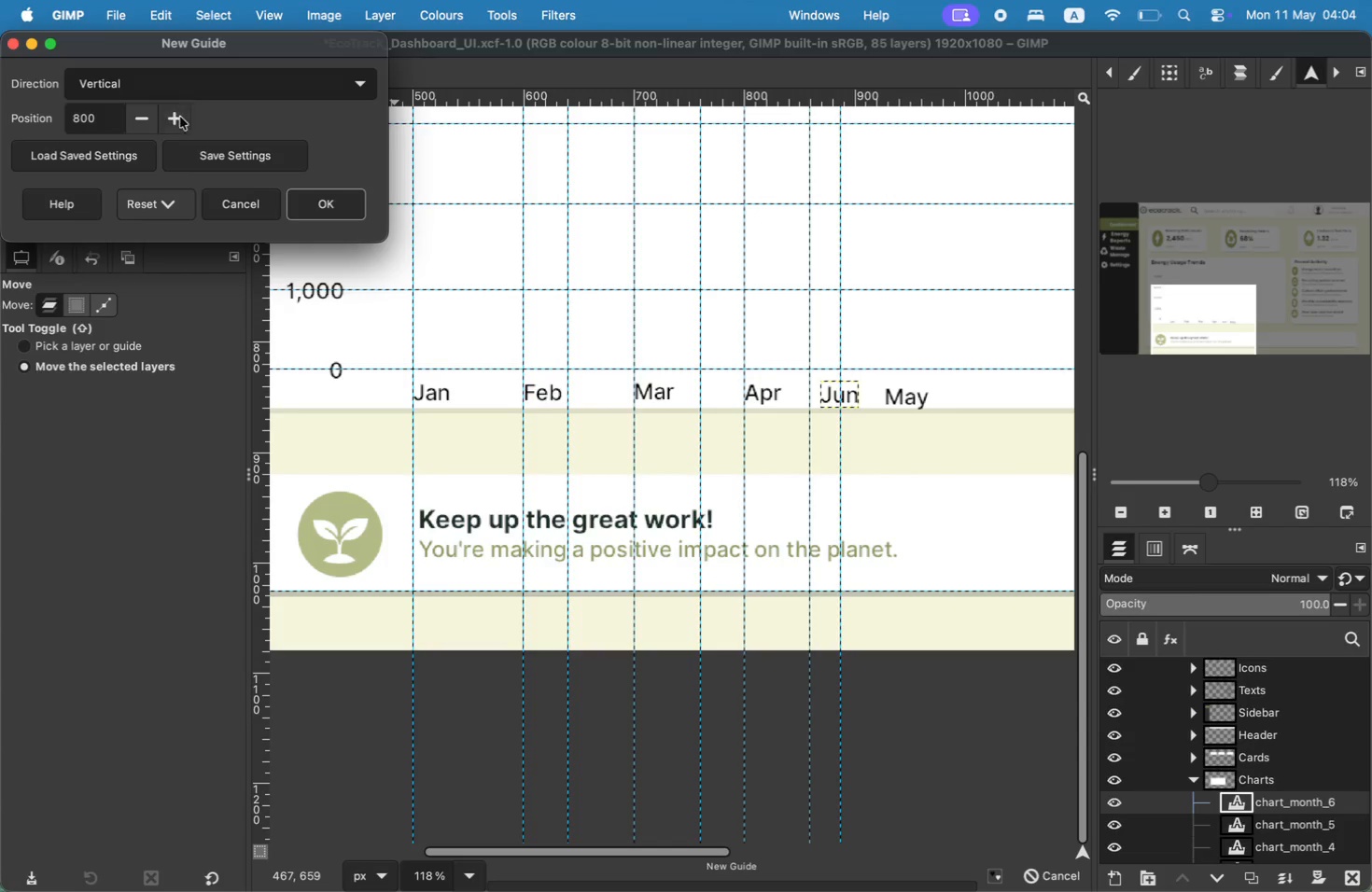 
left_click([85, 119])
 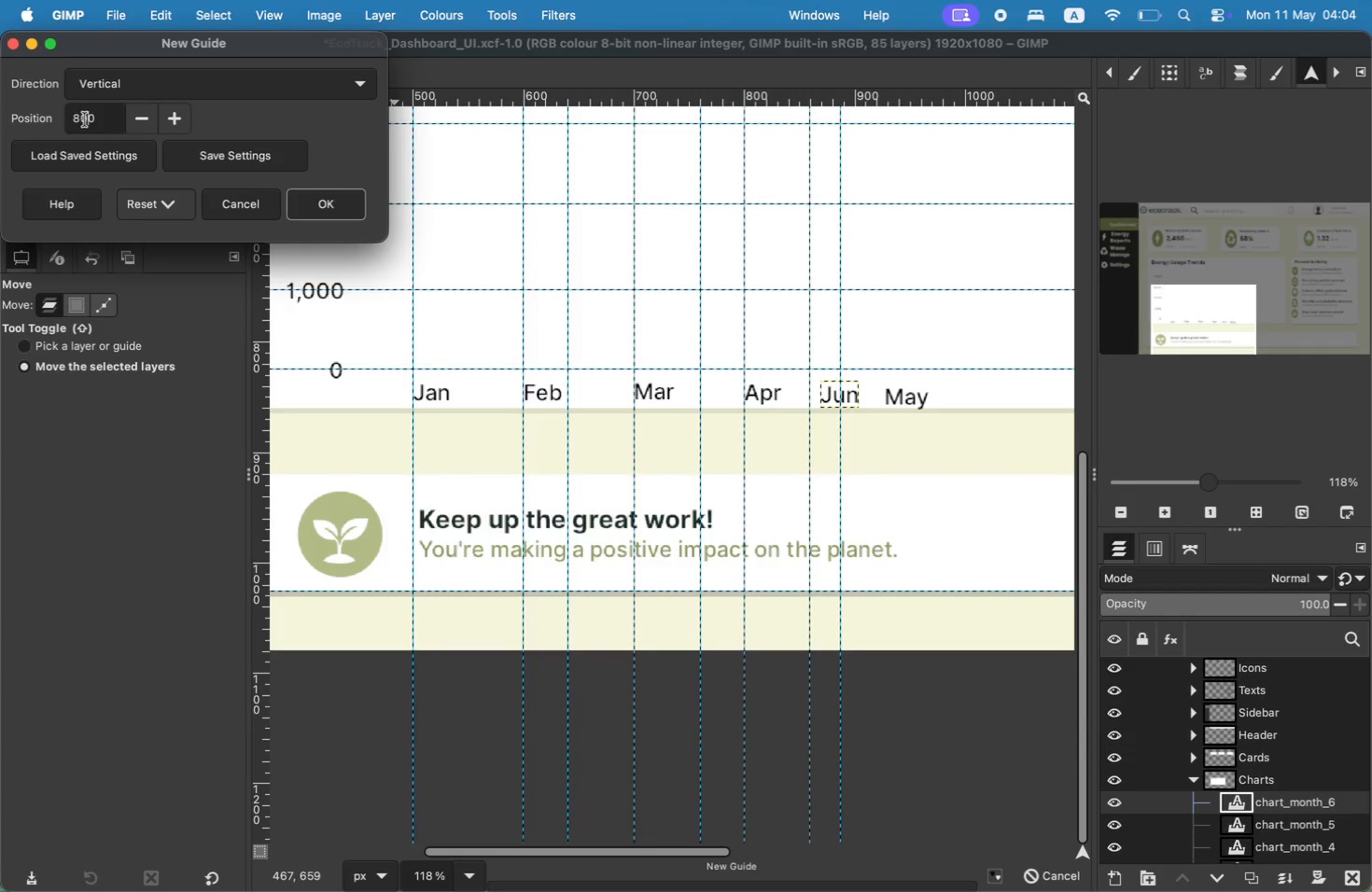 
key(Alt+AltRight)
 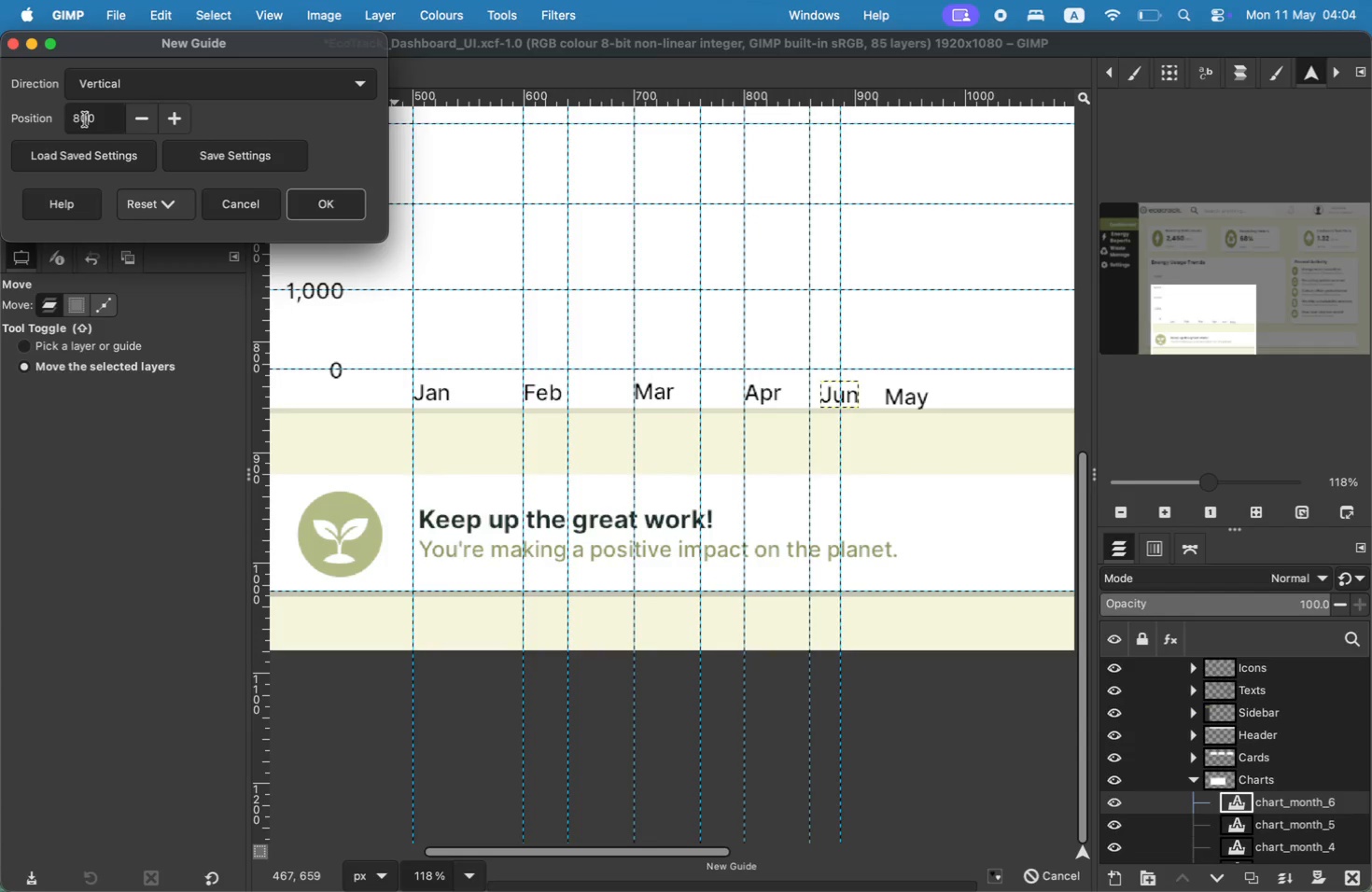 
key(ArrowLeft)
 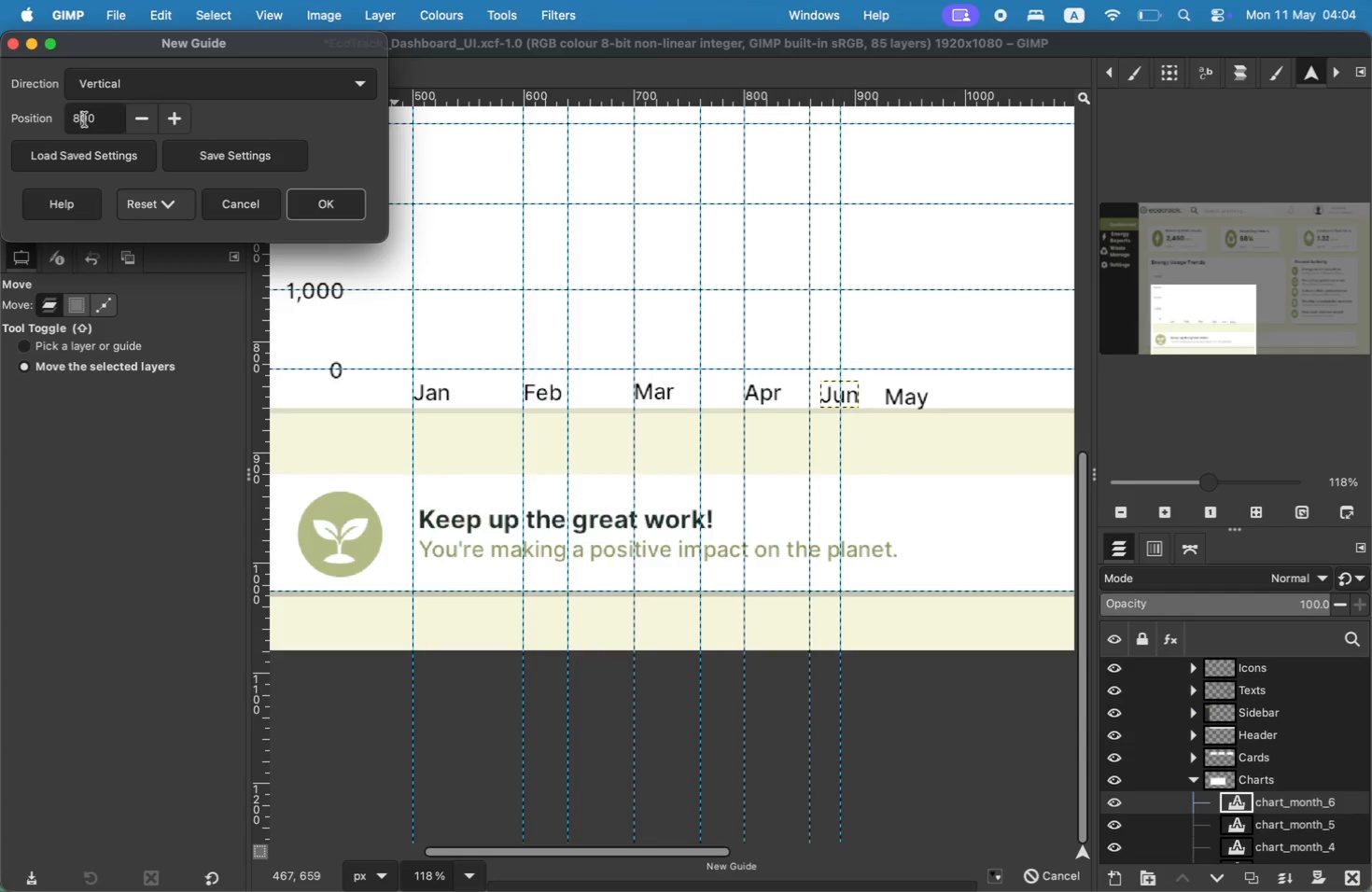 
key(Backspace)
 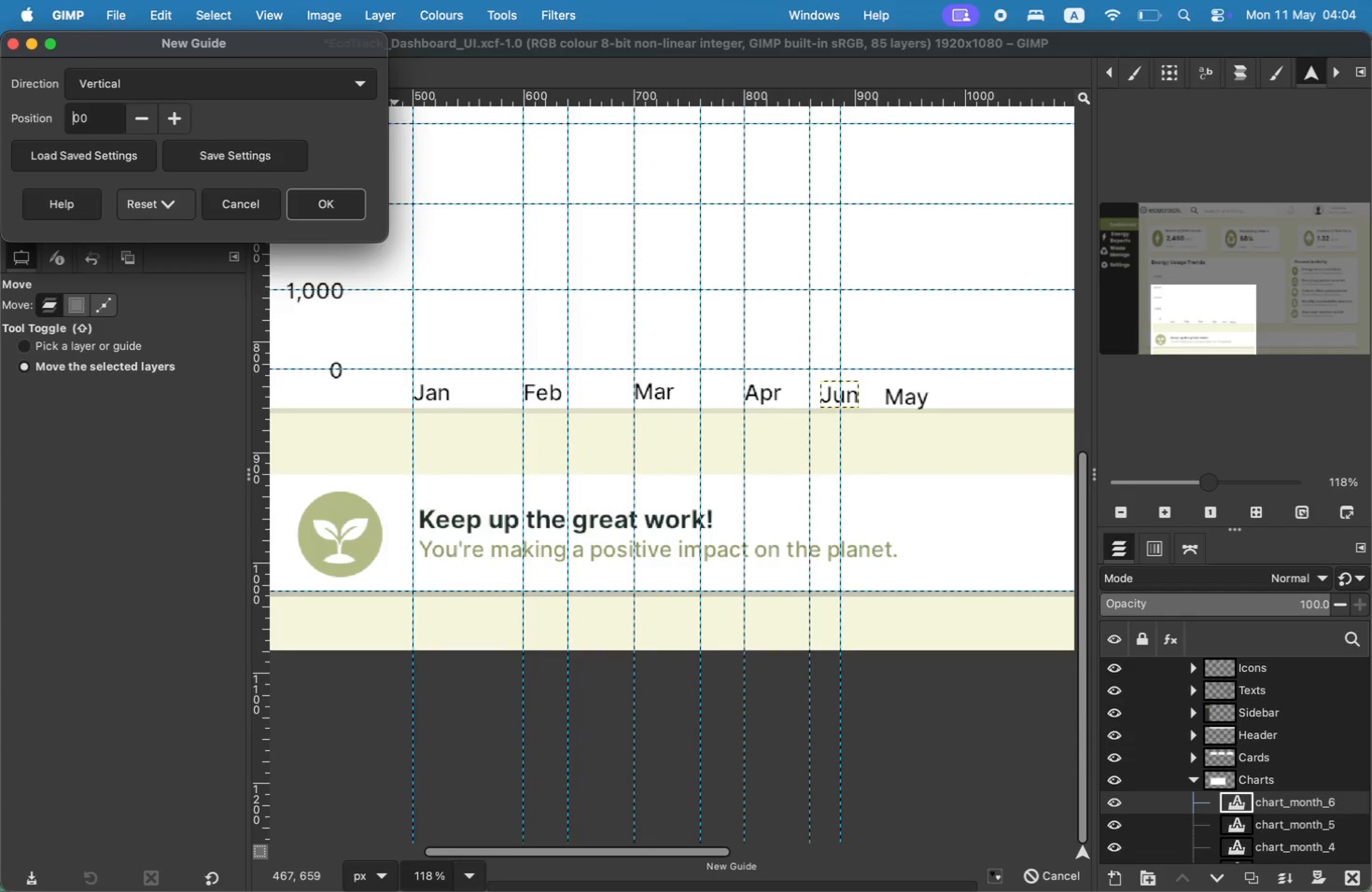 
key(9)
 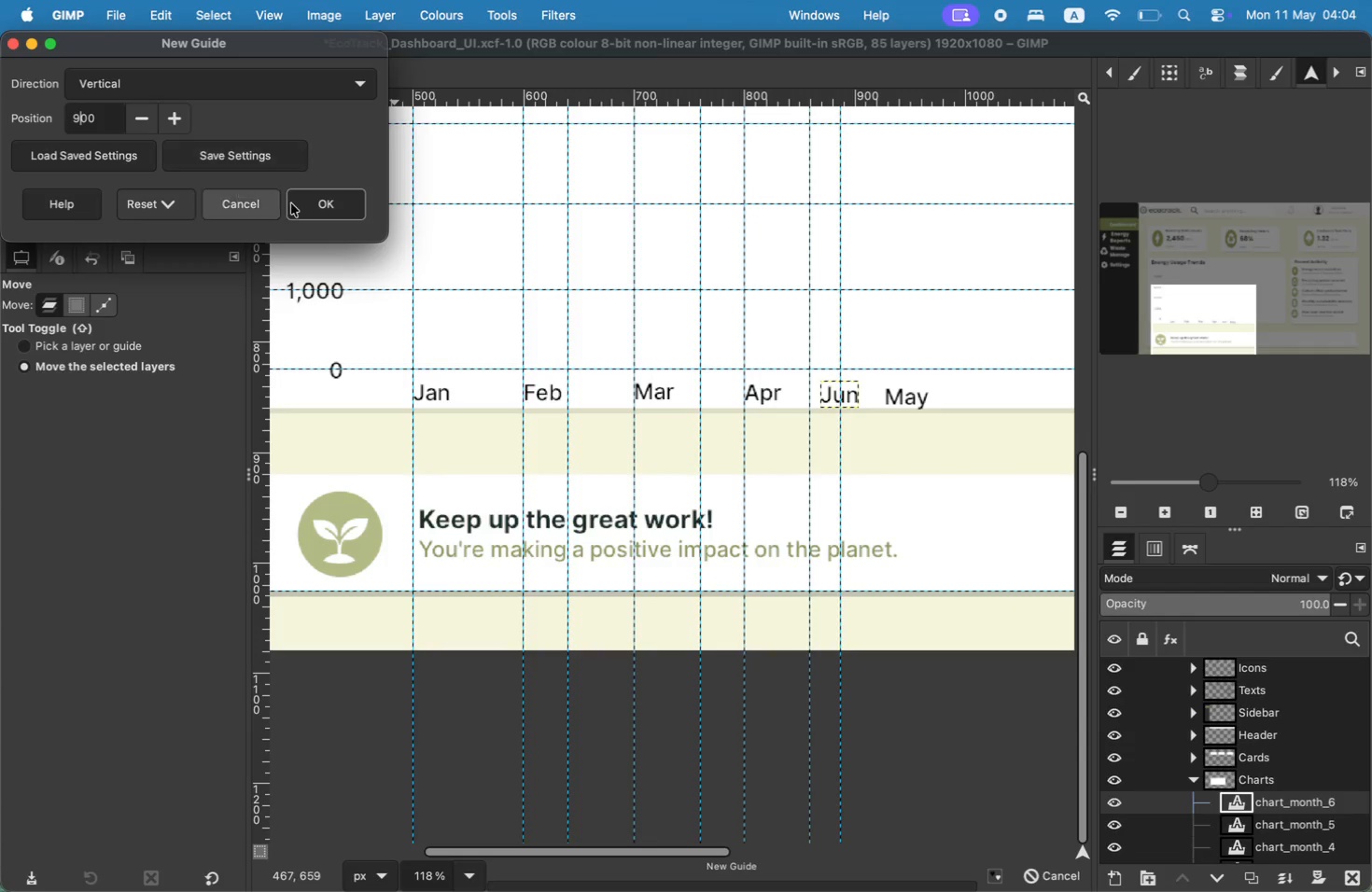 
left_click([314, 213])
 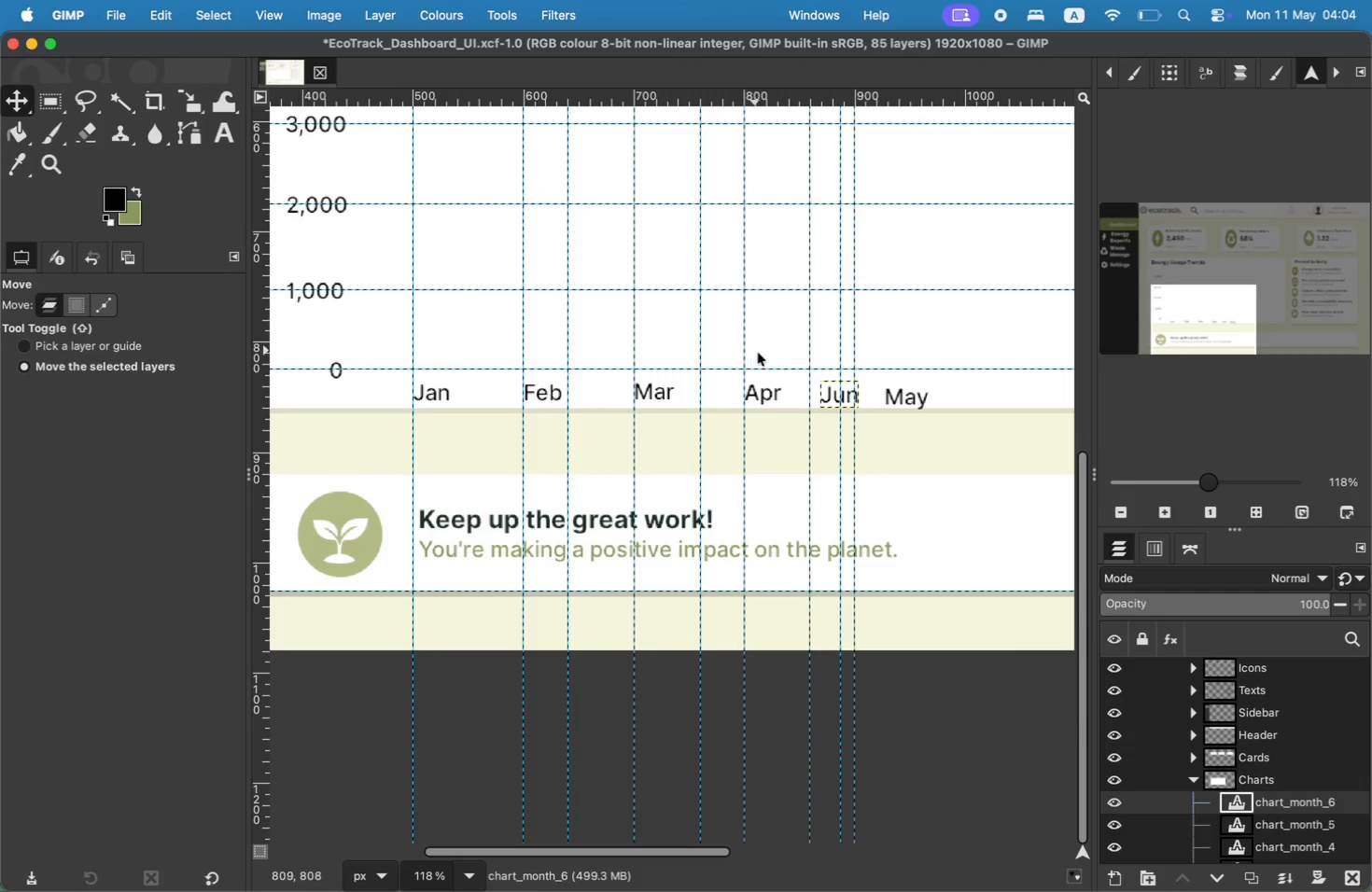 
left_click_drag(start_coordinate=[850, 400], to_coordinate=[965, 403])
 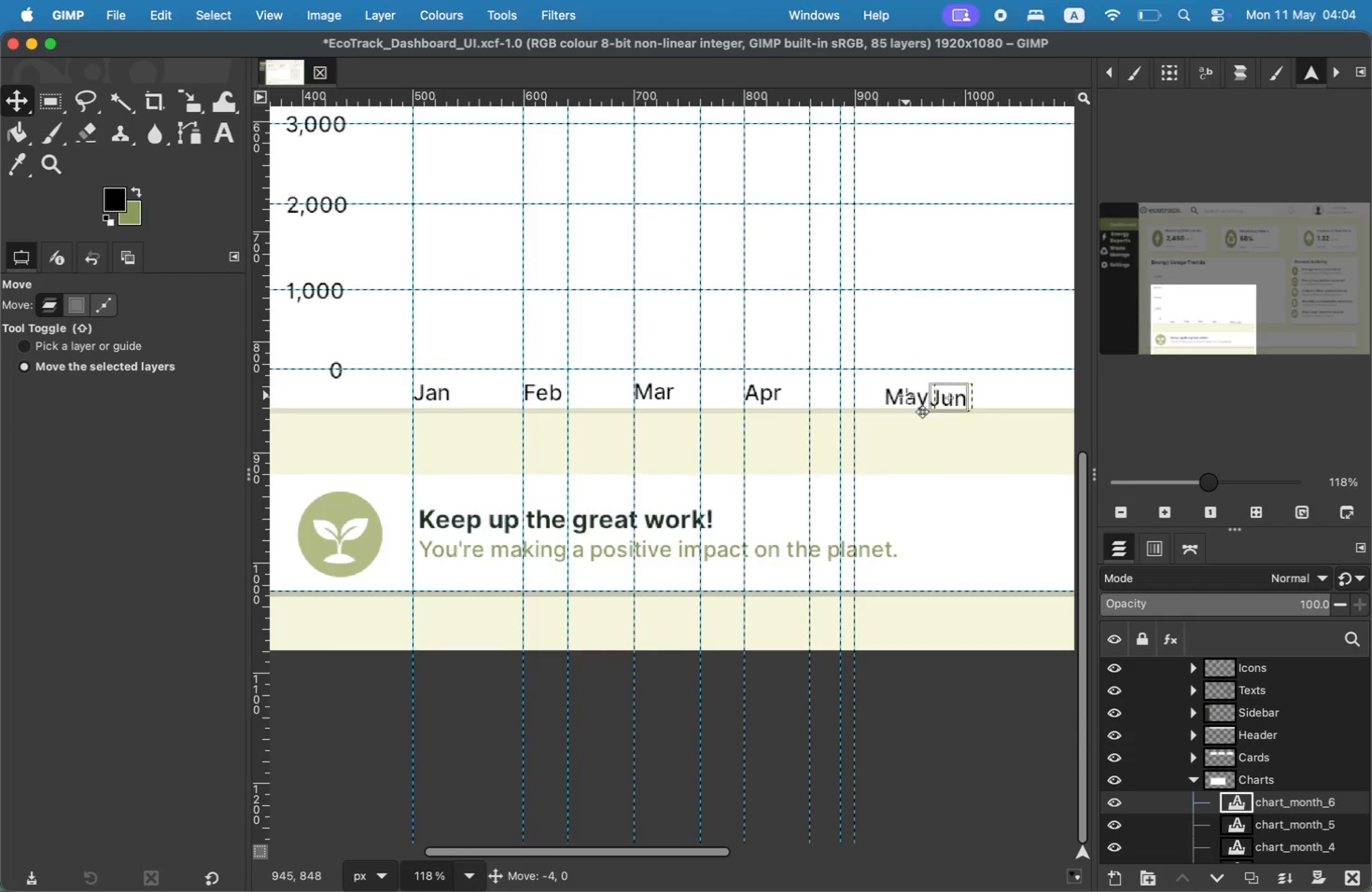 
left_click([1288, 830])
 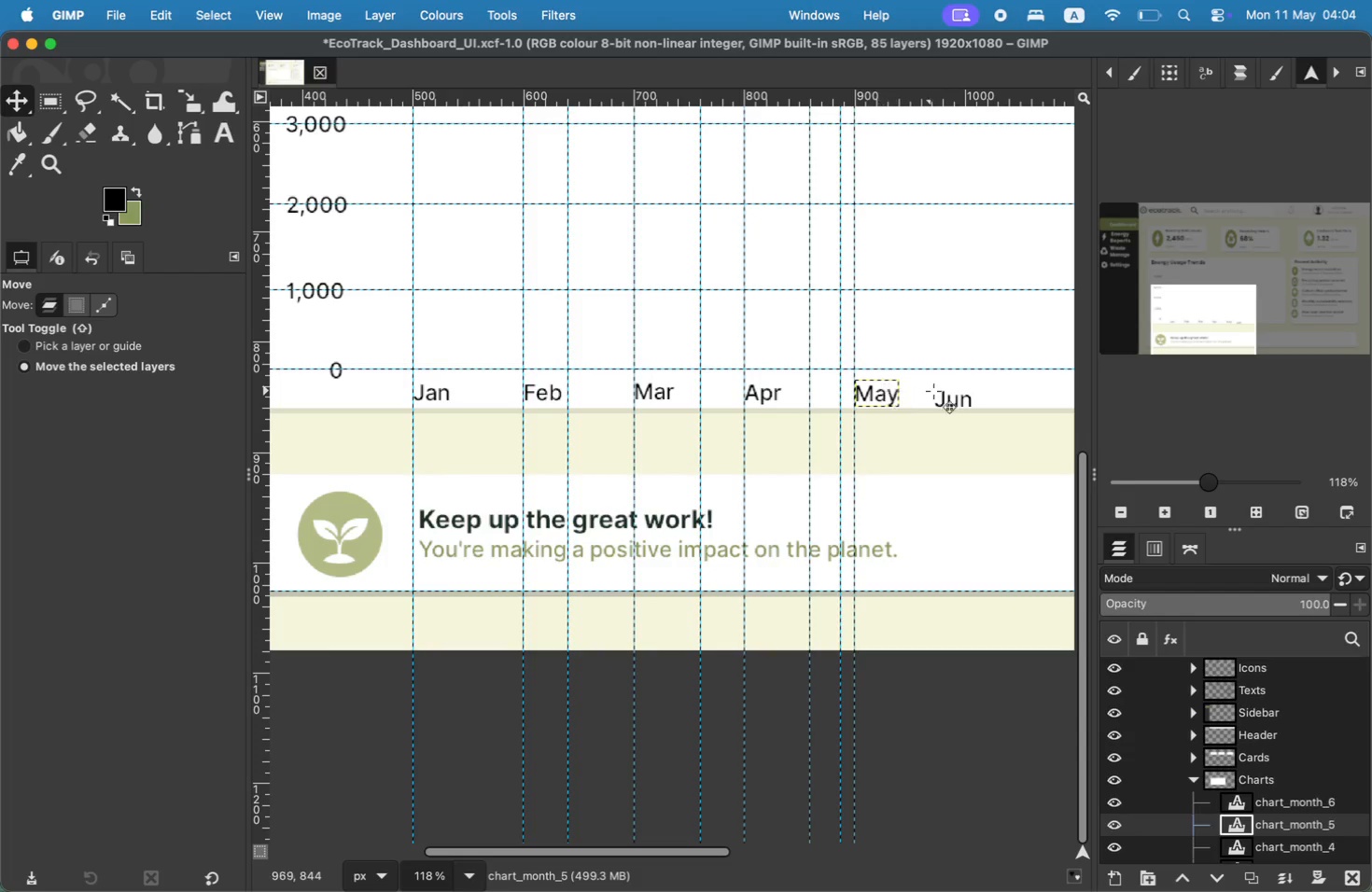 
left_click_drag(start_coordinate=[911, 395], to_coordinate=[884, 391])
 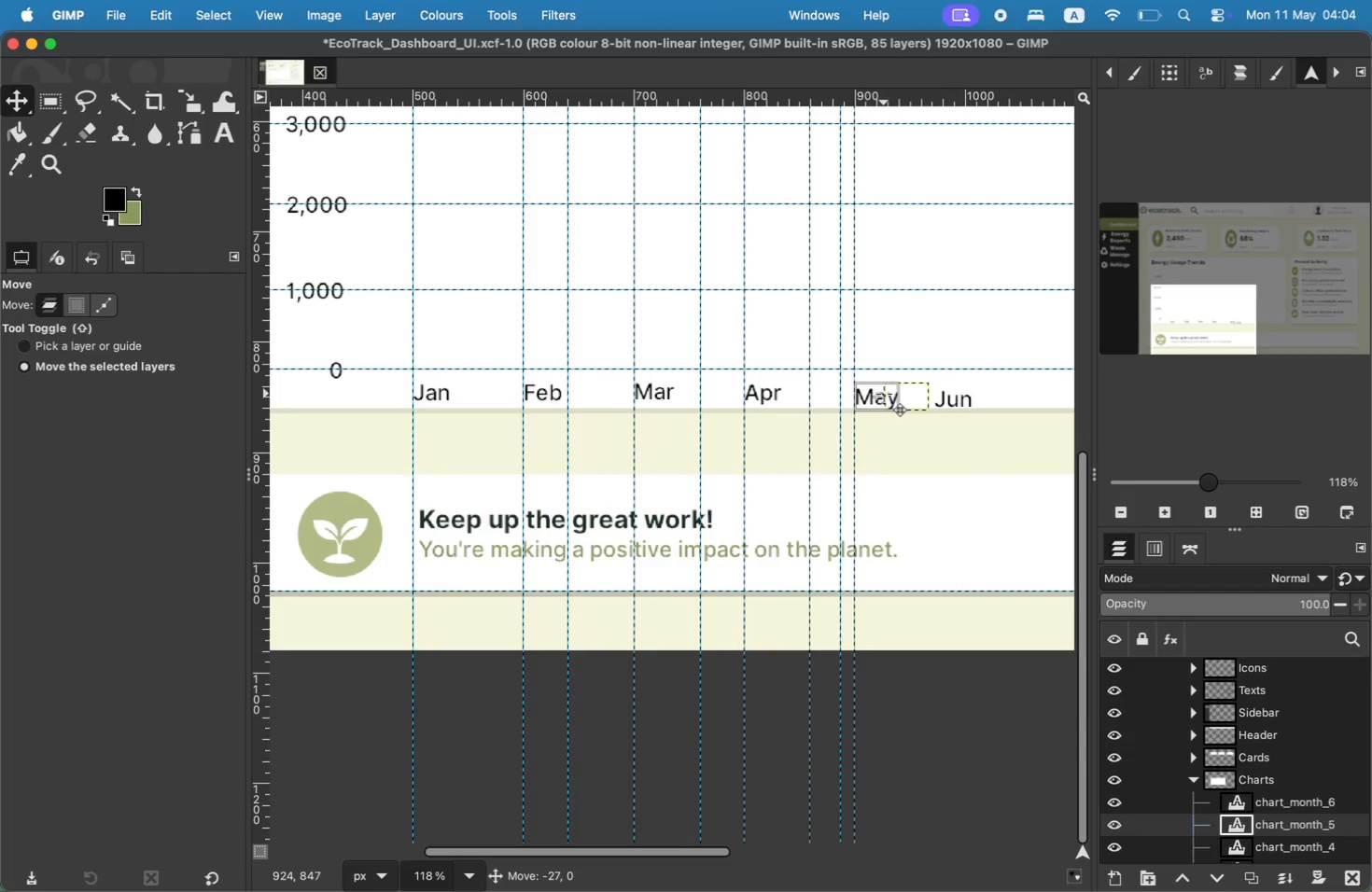 
left_click([326, 22])
 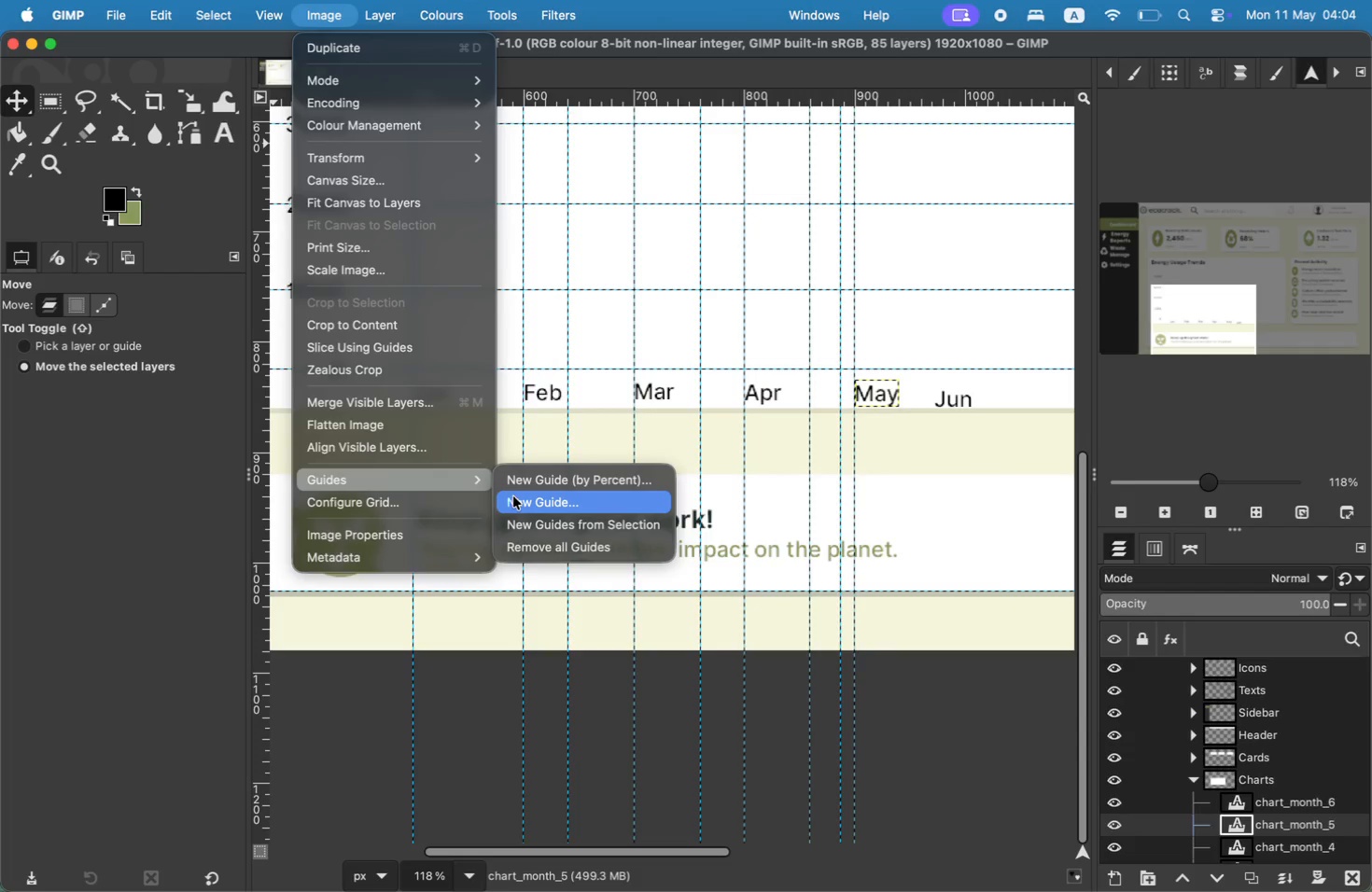 
left_click([515, 496])
 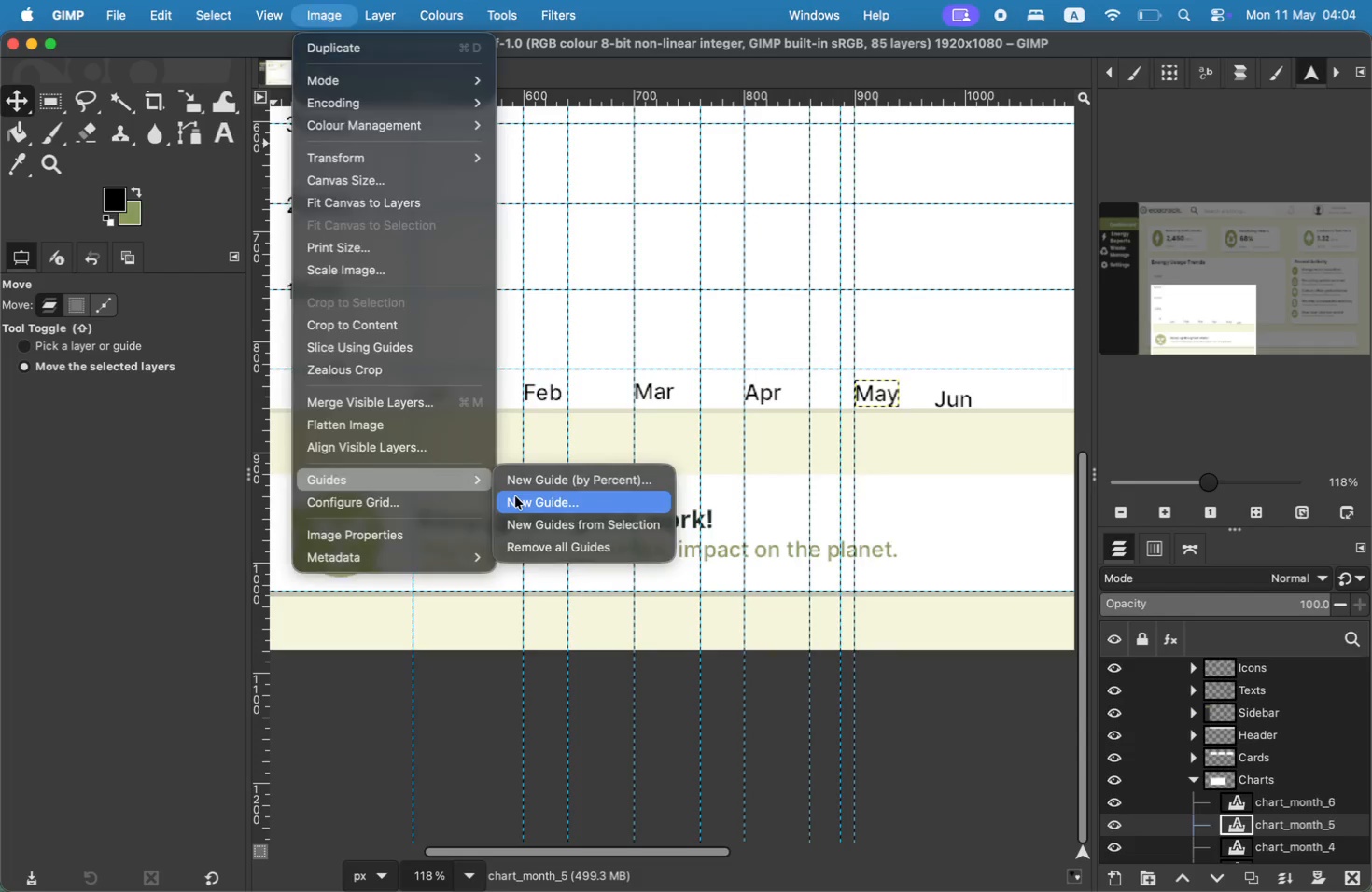 
left_click_drag(start_coordinate=[114, 115], to_coordinate=[27, 115])
 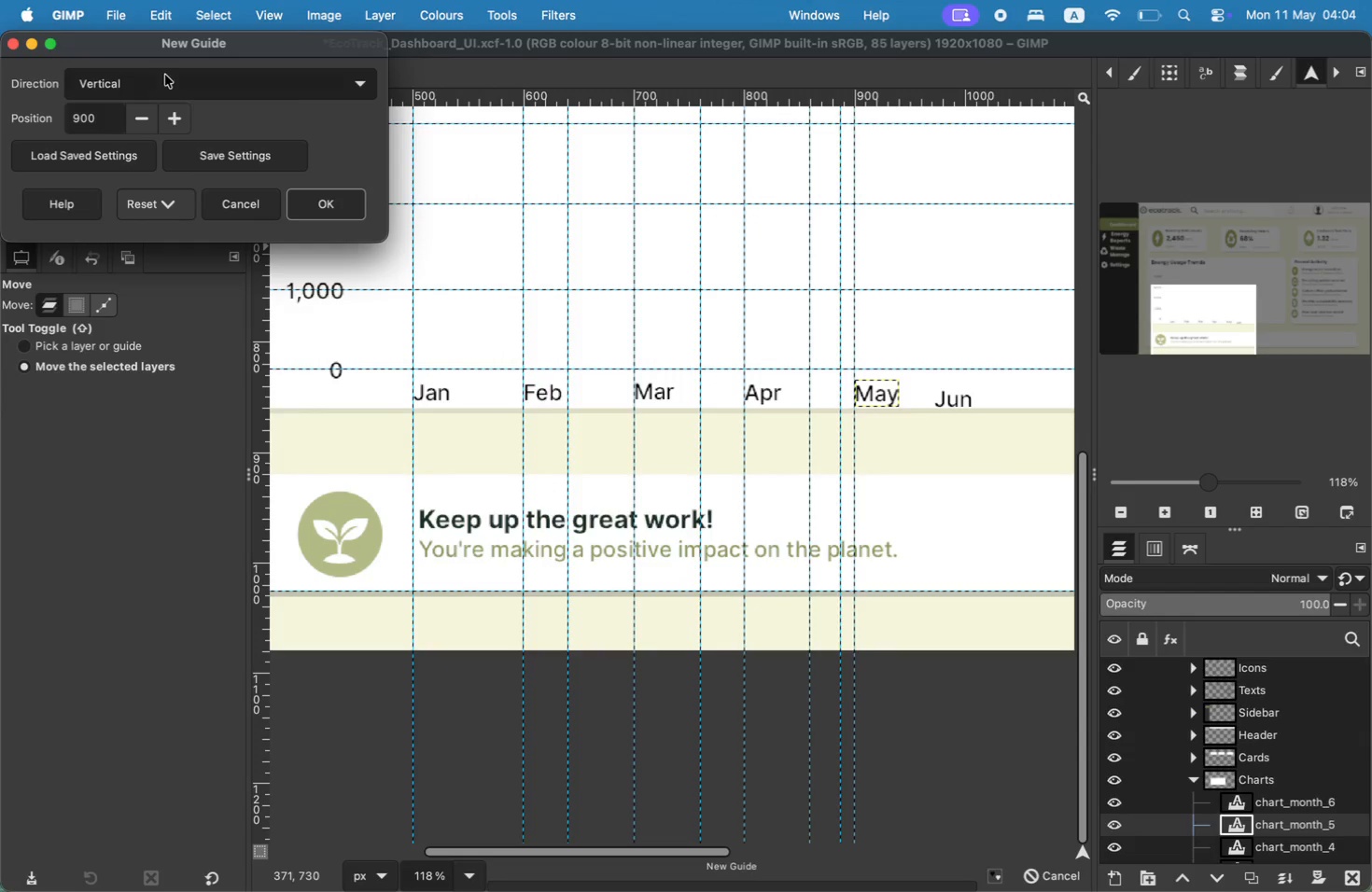 
type(1000)
 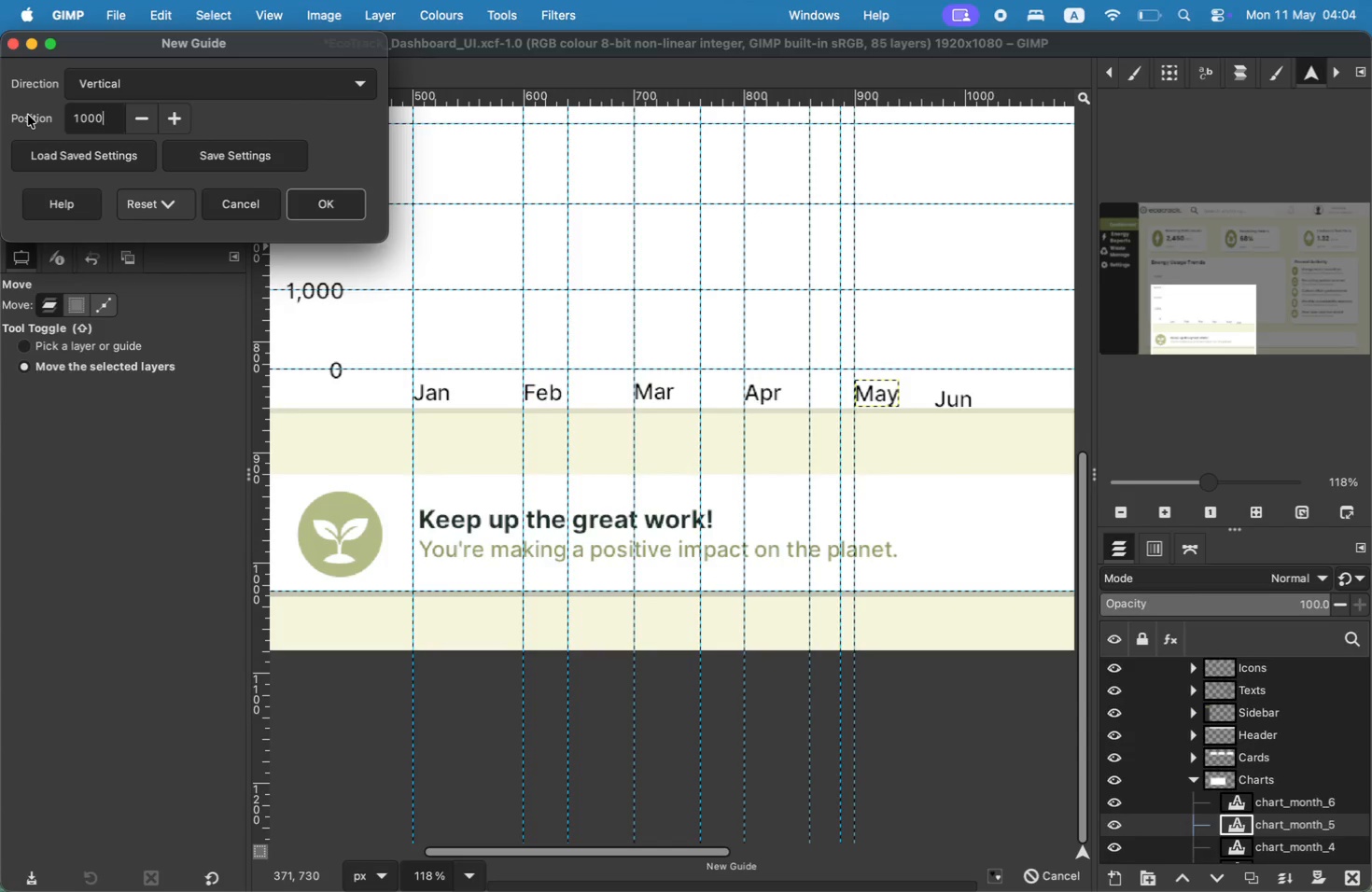 
left_click([340, 208])
 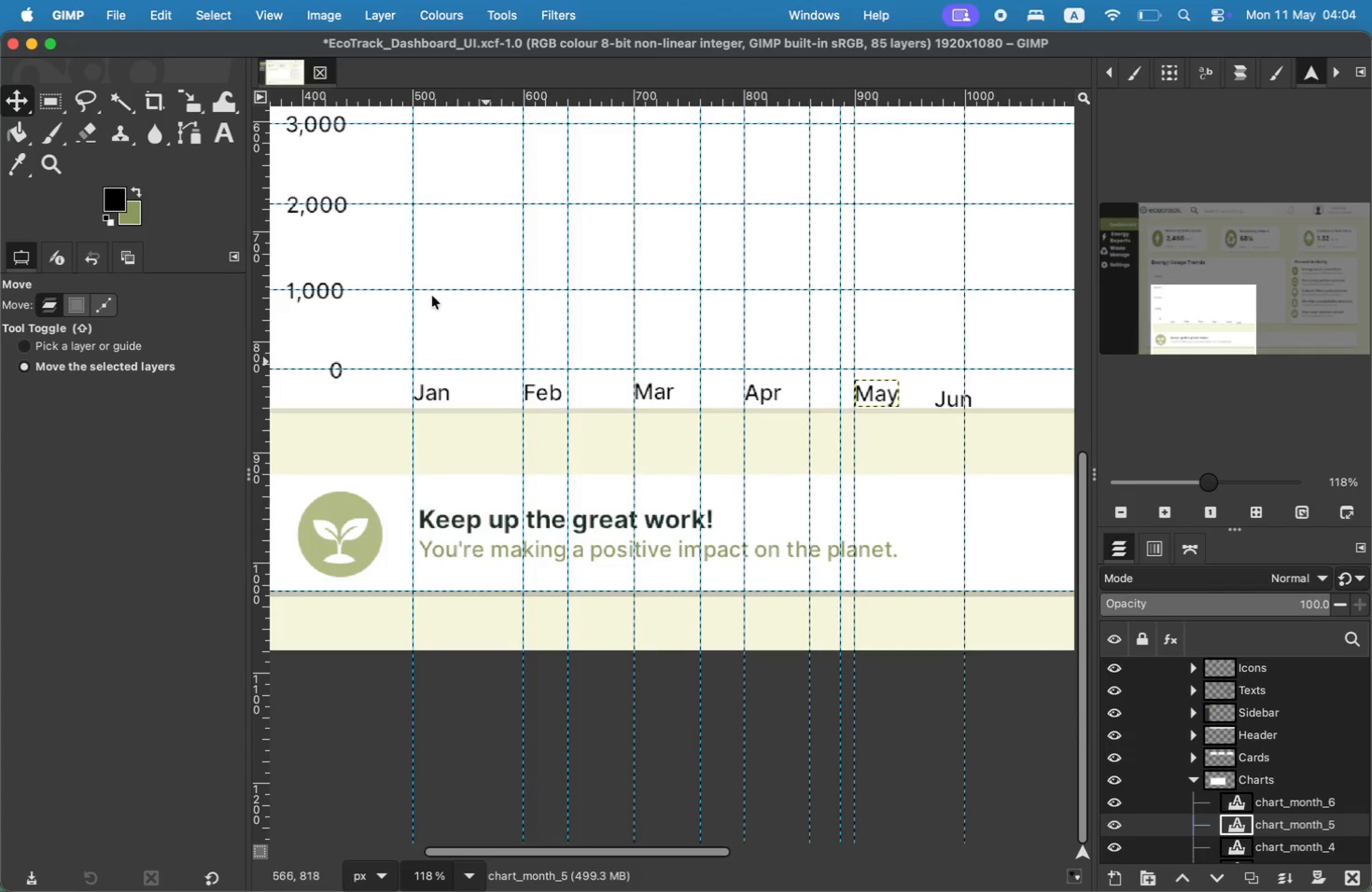 
wait(6.83)
 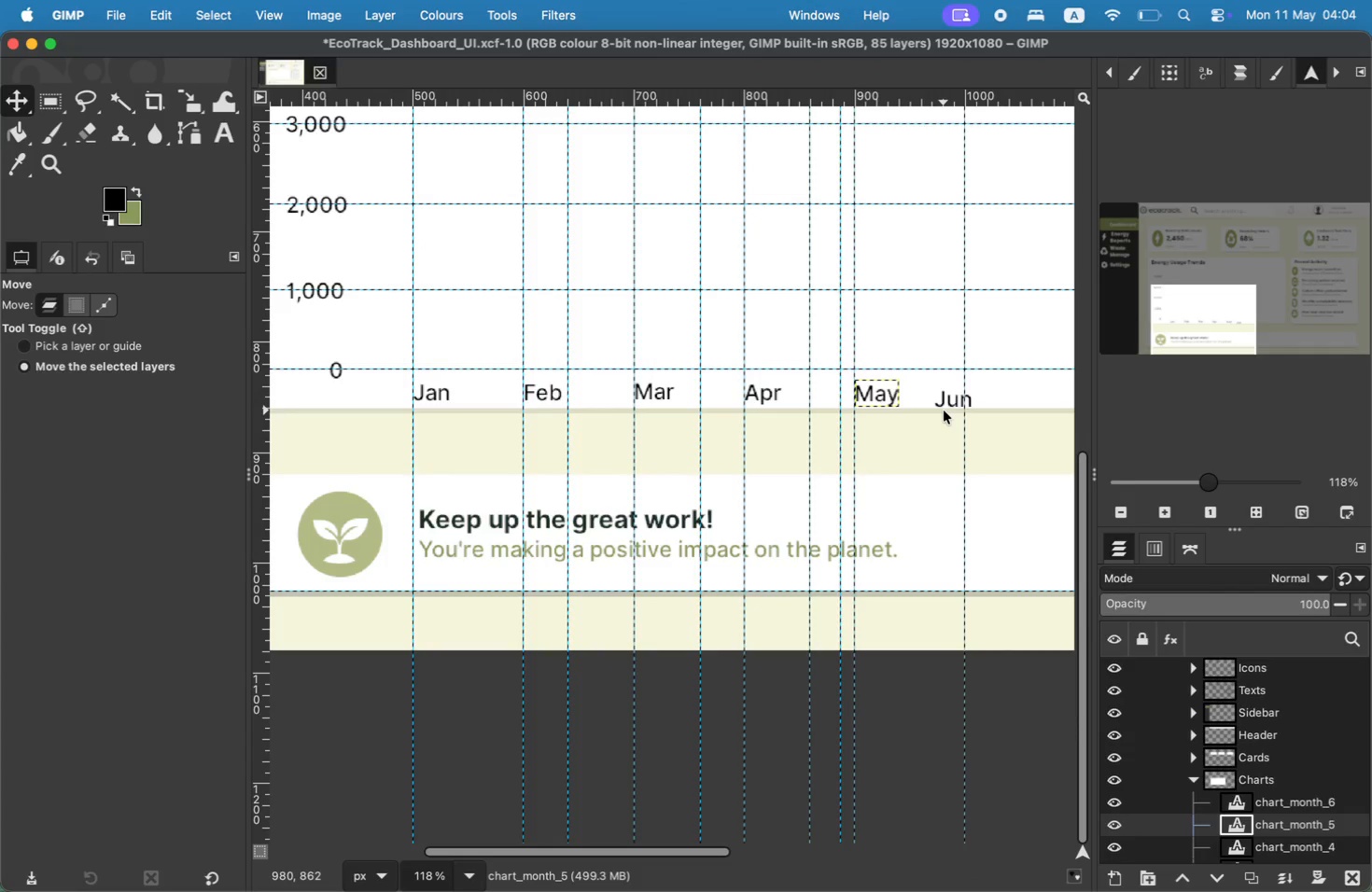 
key(Meta+CommandLeft)
 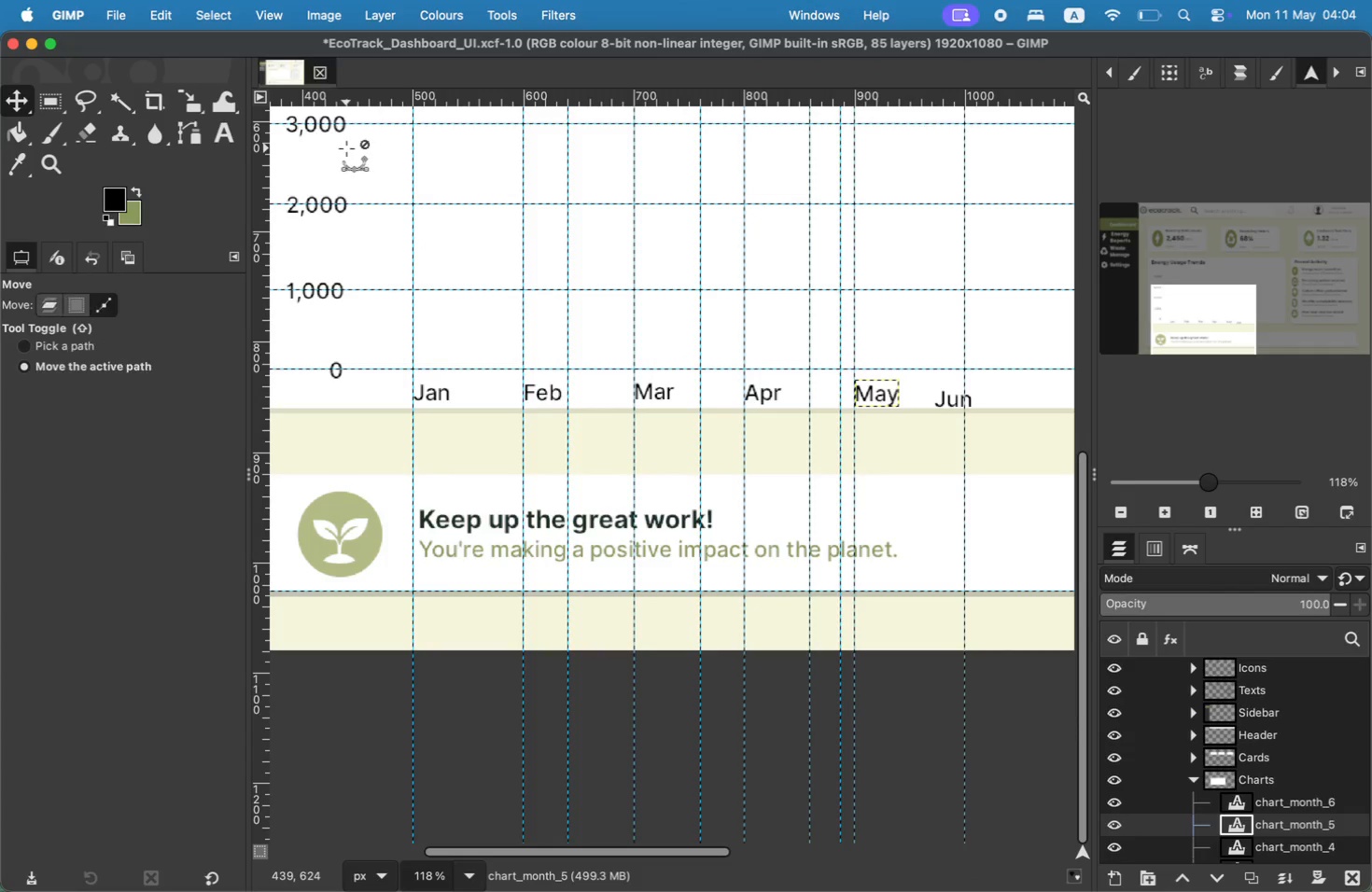 
key(Meta+Z)
 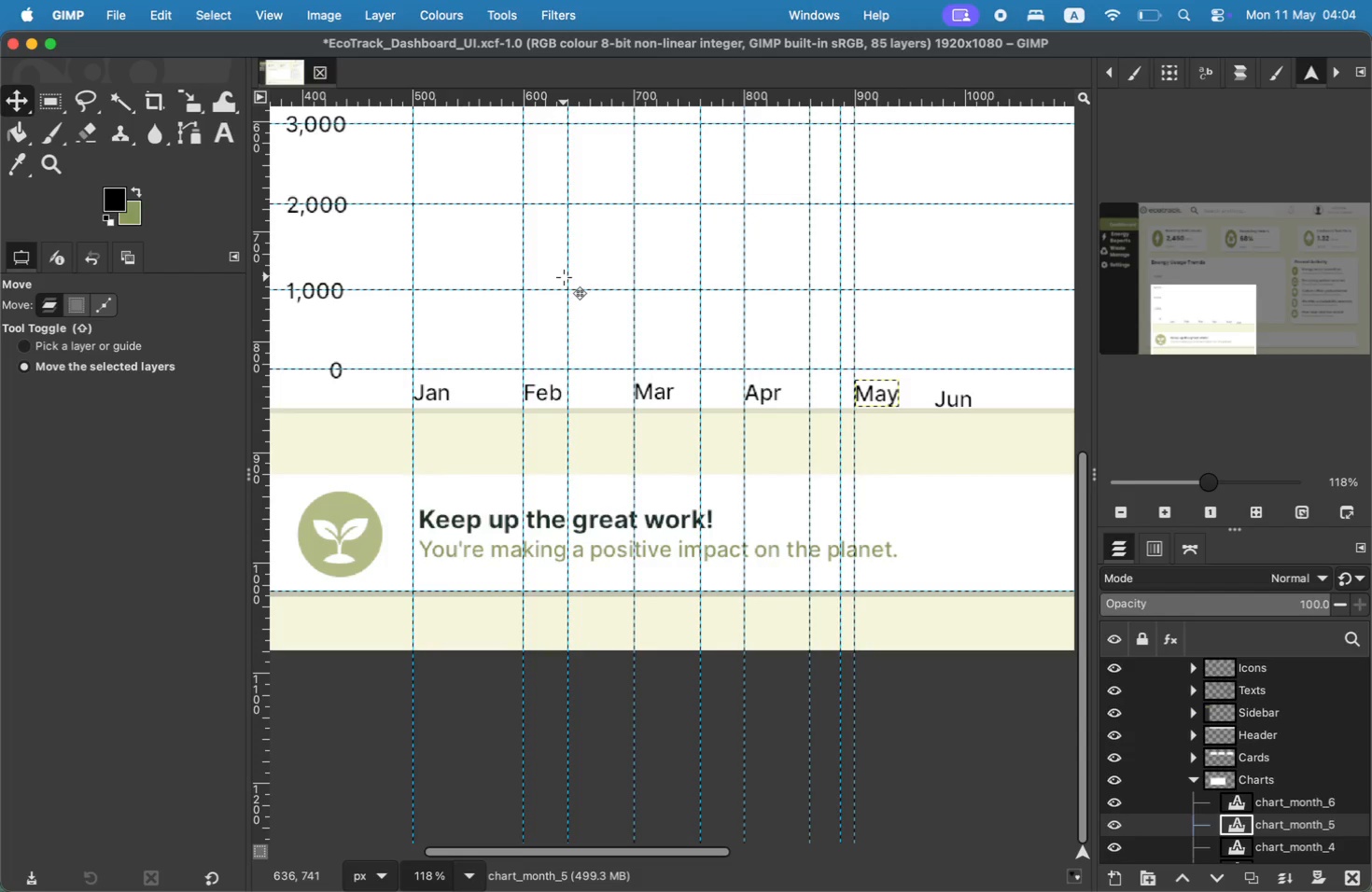 
wait(10.0)
 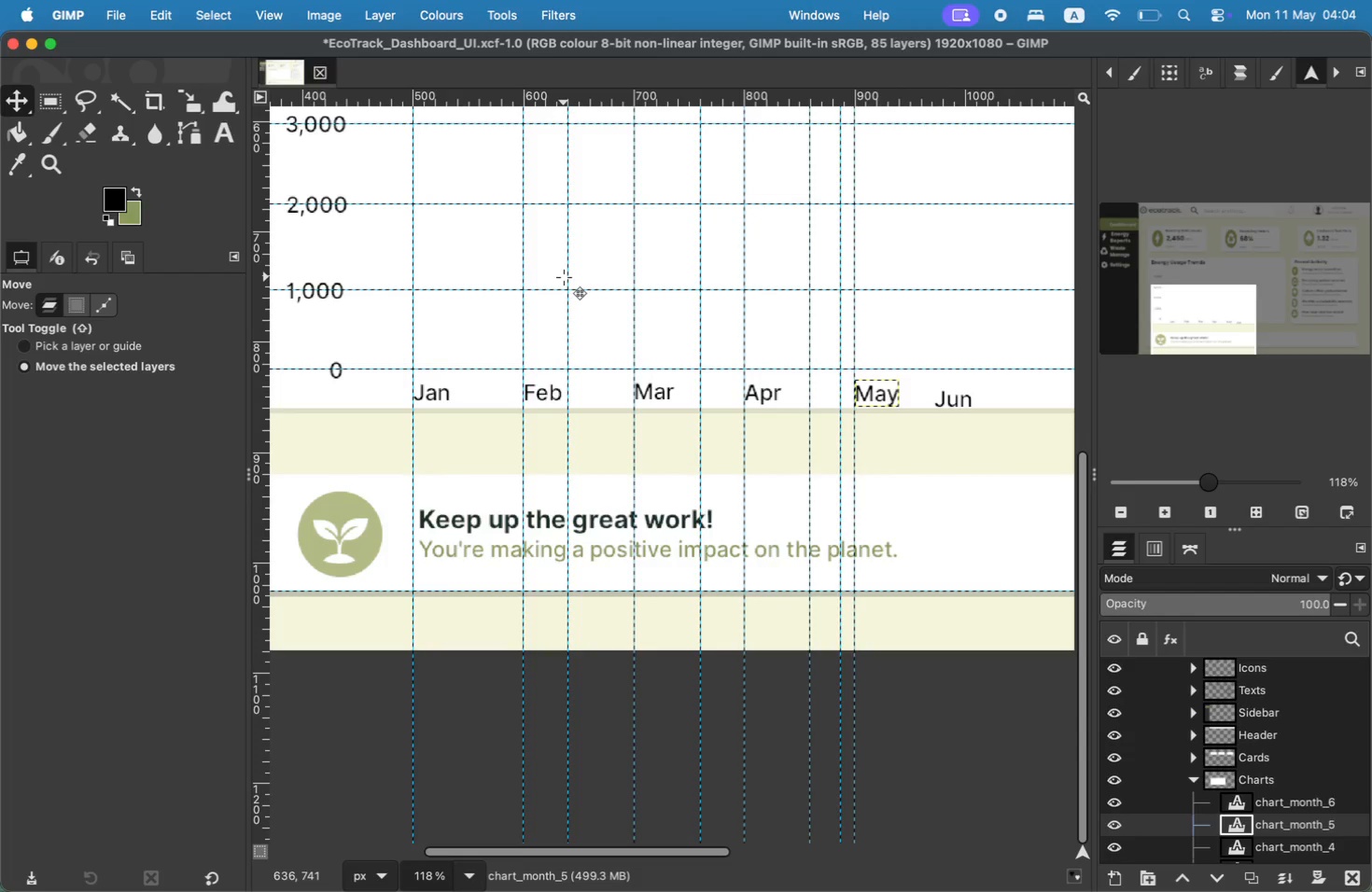 
left_click([533, 508])
 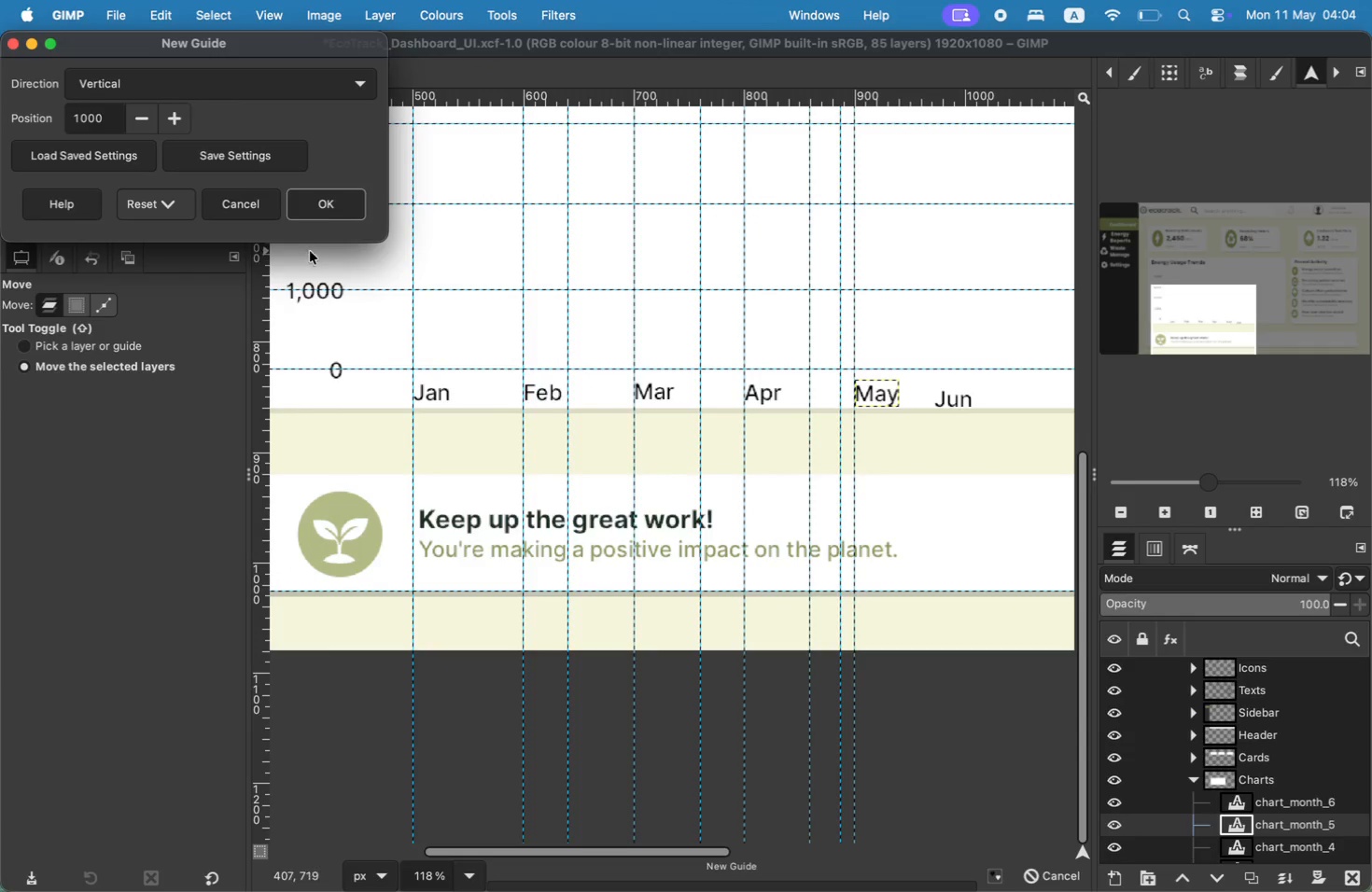 
left_click([281, 199])
 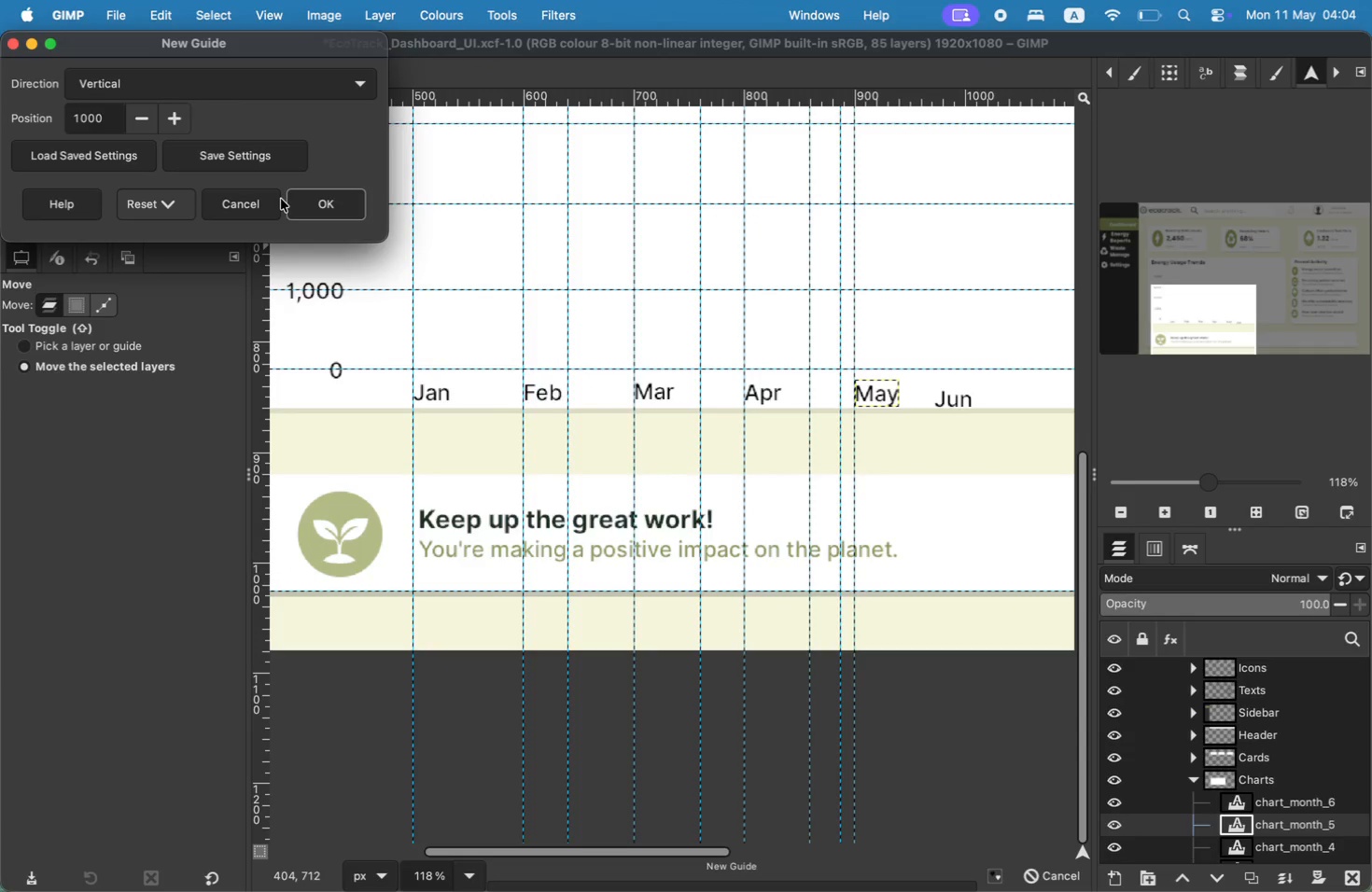 
left_click([305, 204])
 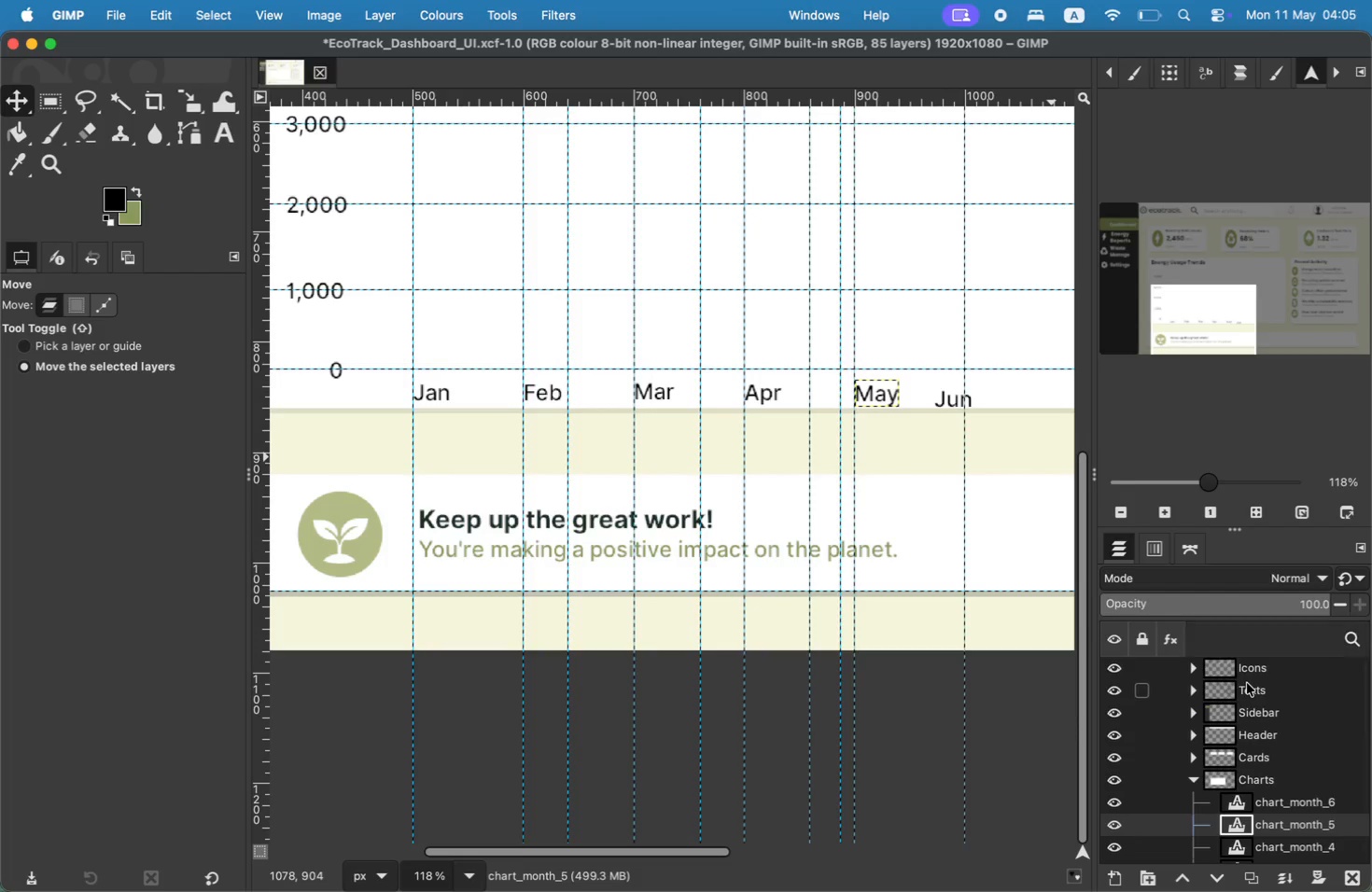 
left_click([1257, 811])
 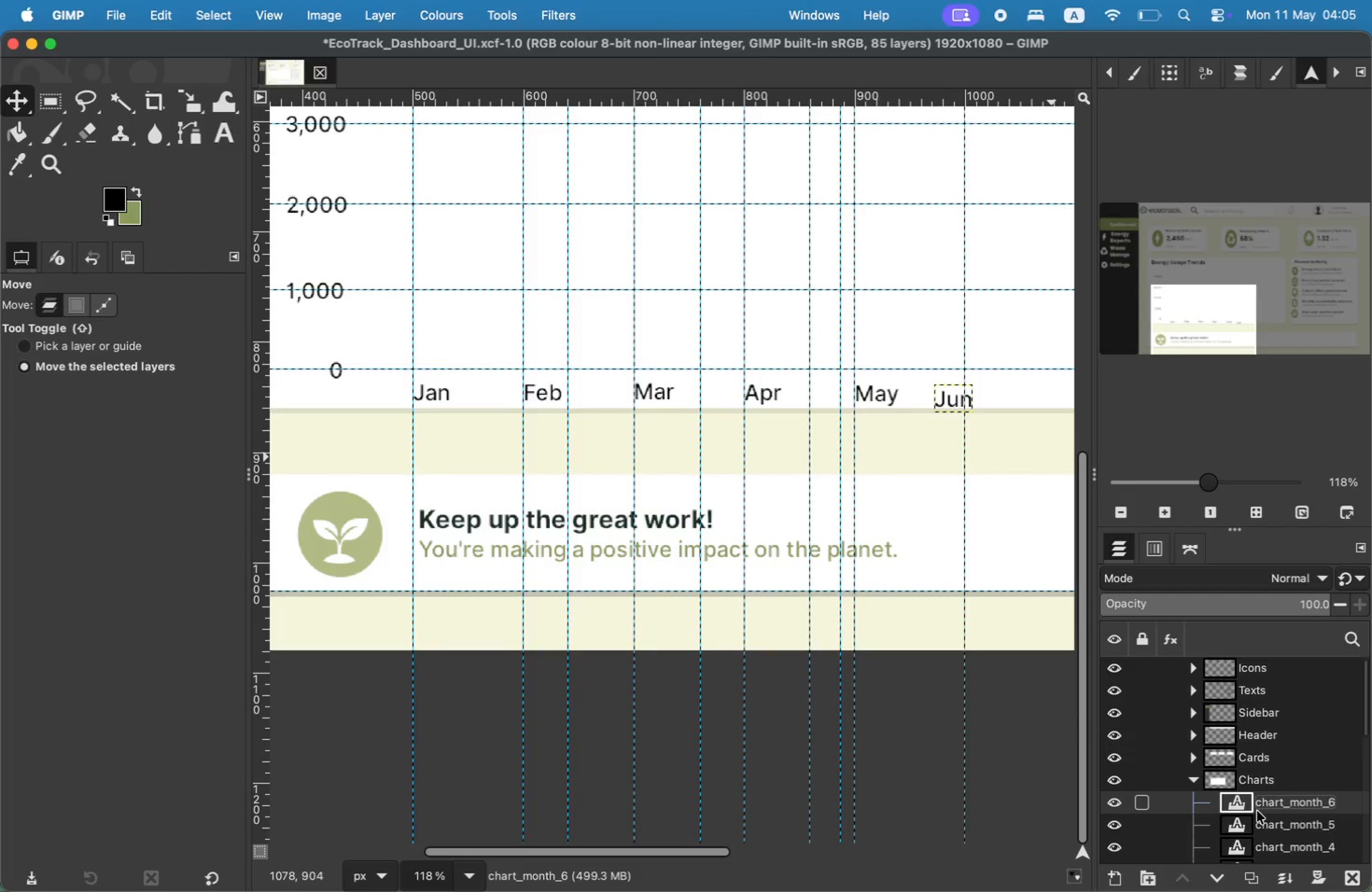 
left_click_drag(start_coordinate=[956, 402], to_coordinate=[984, 397])
 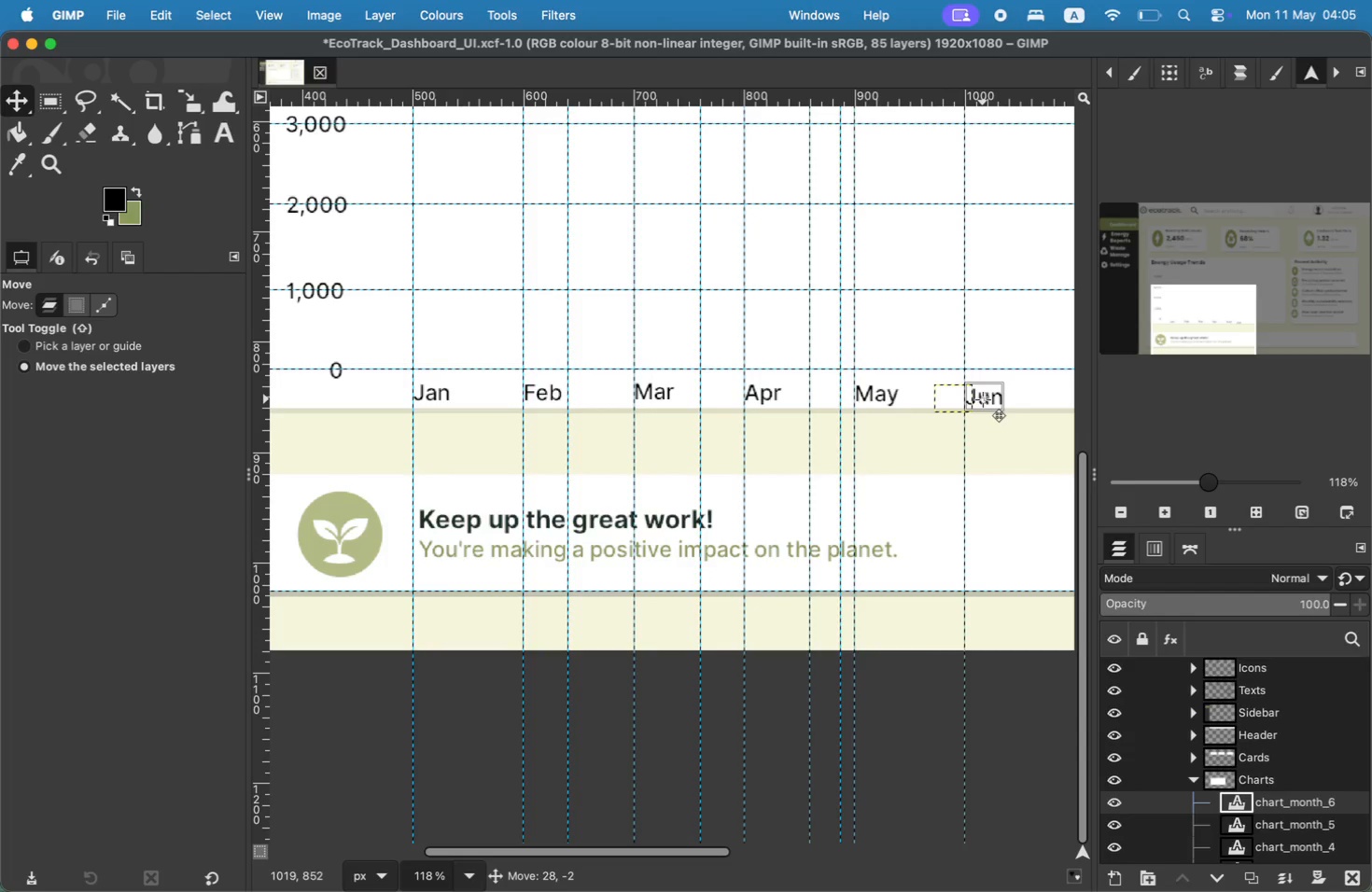 
left_click_drag(start_coordinate=[1168, 331], to_coordinate=[1174, 331])
 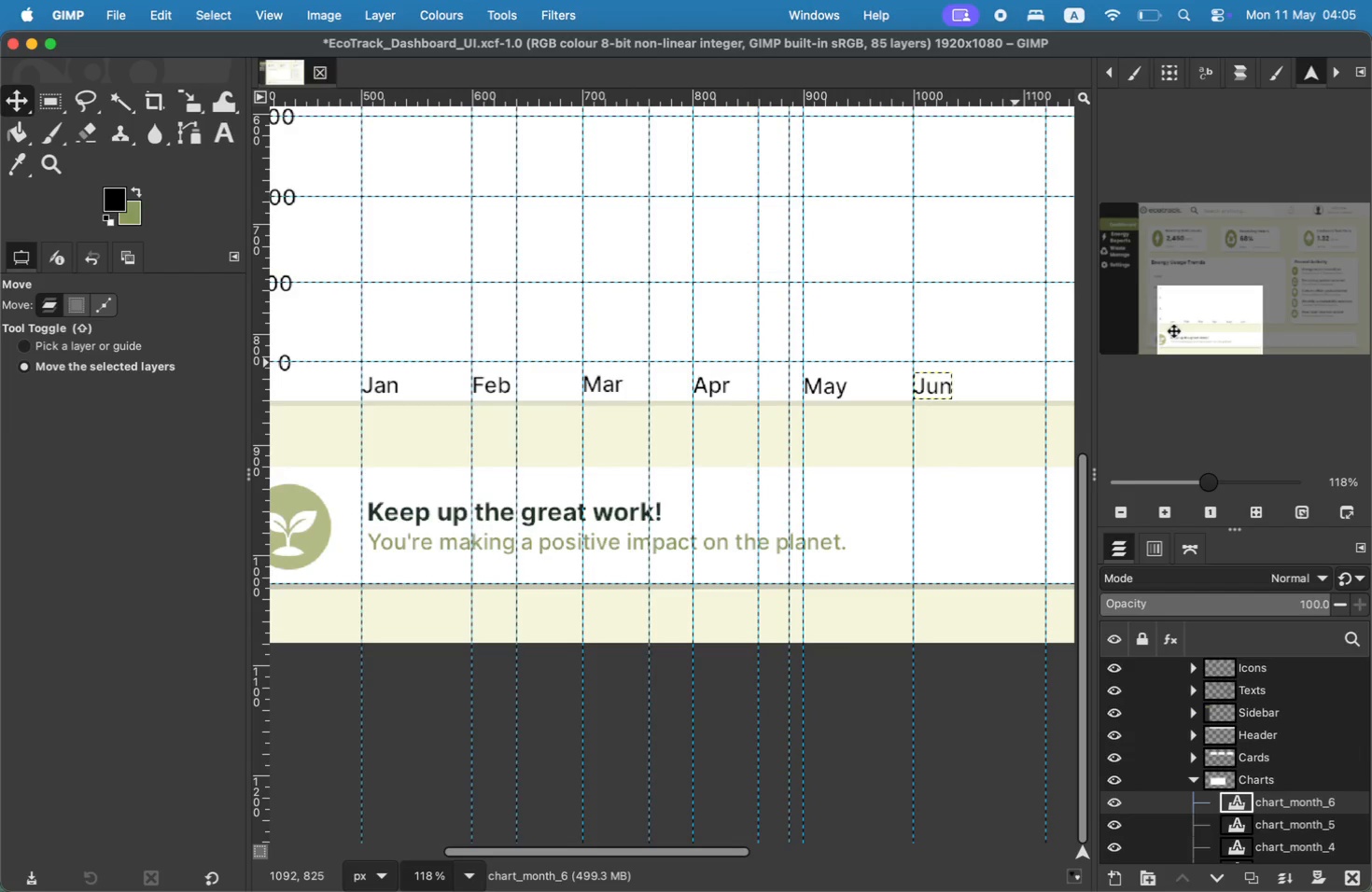 
hold_key(key=CommandLeft, duration=0.6)
 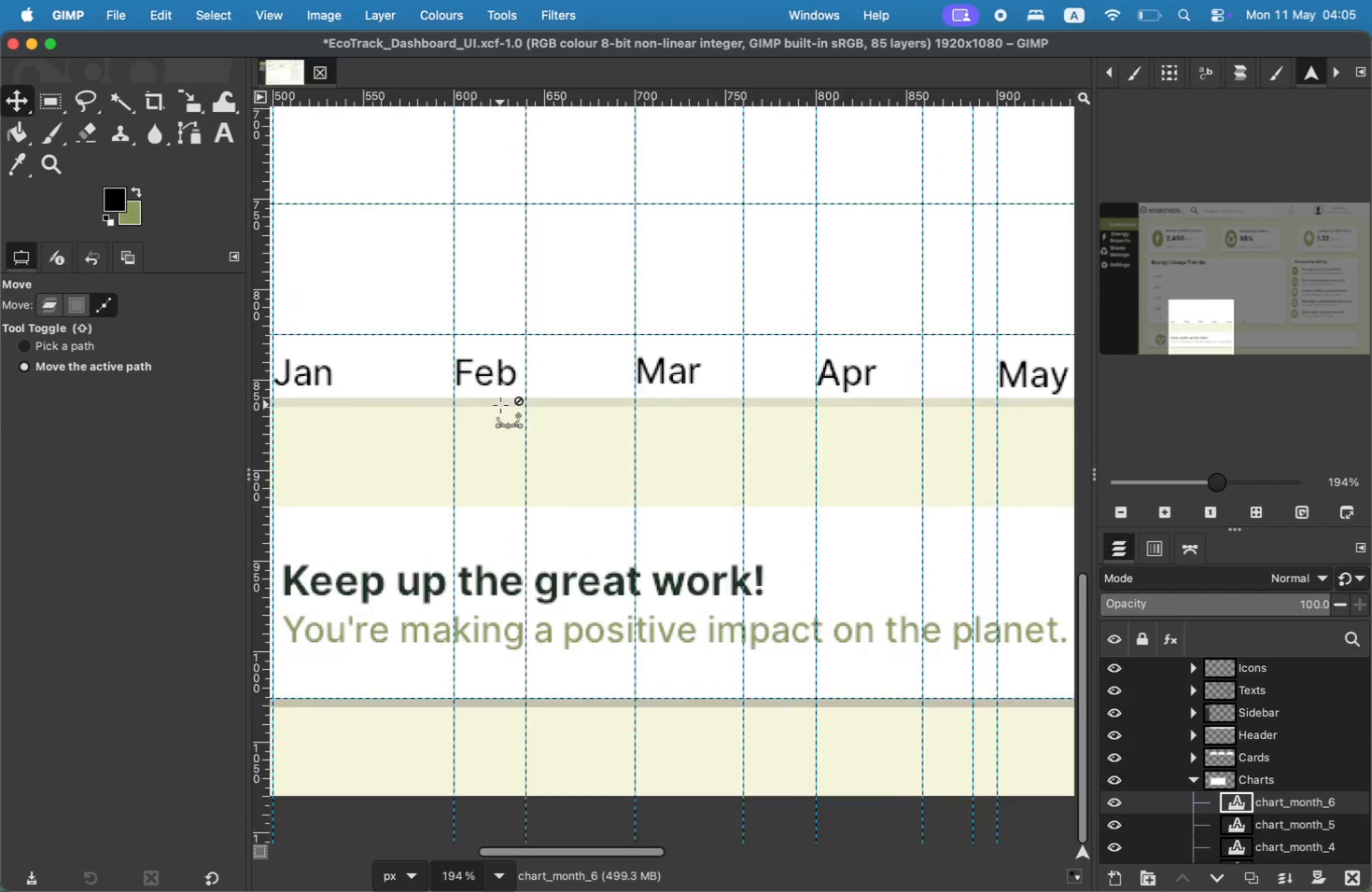 
left_click_drag(start_coordinate=[1209, 345], to_coordinate=[1218, 345])
 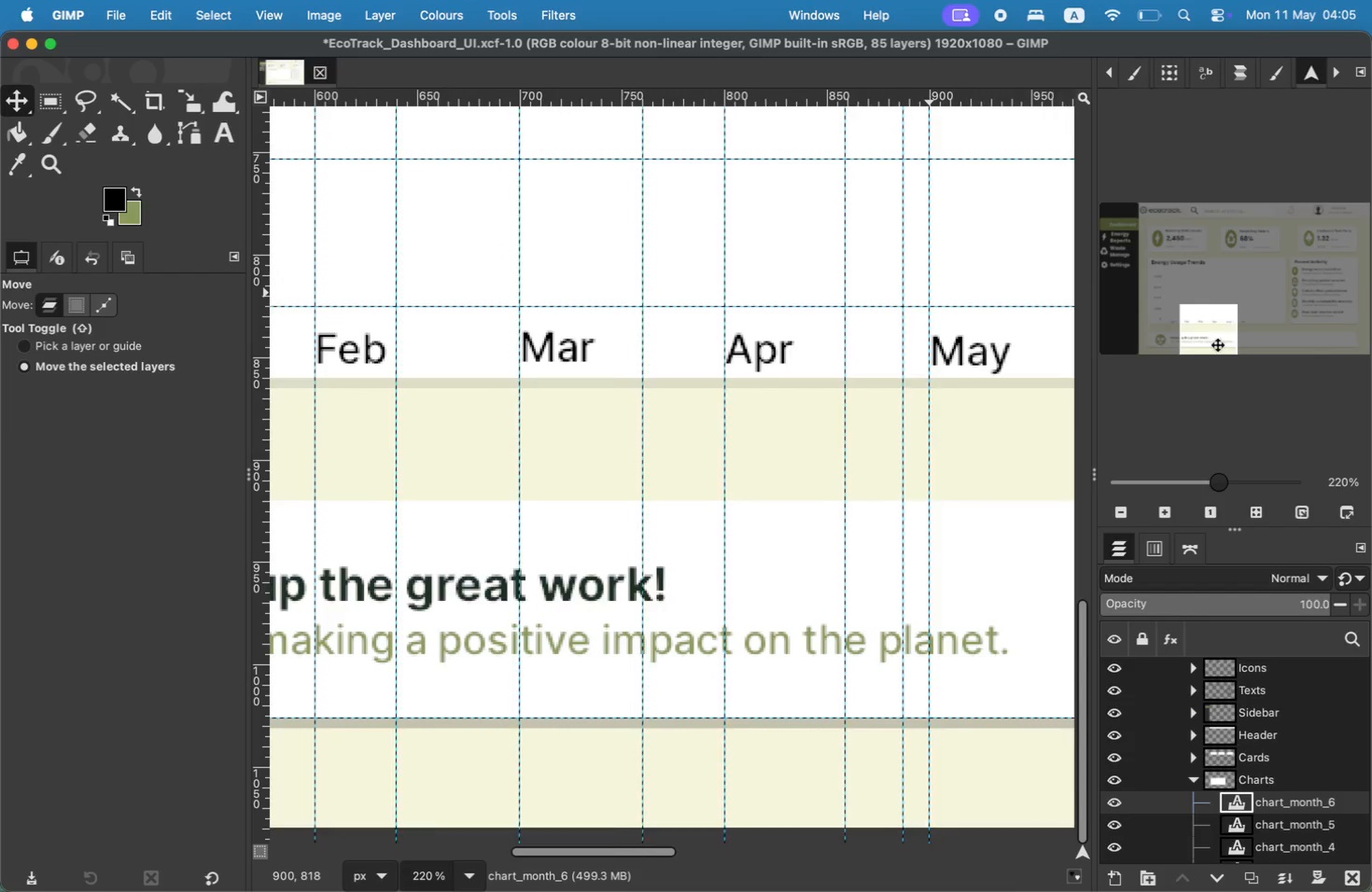 
scroll: coordinate [1247, 796], scroll_direction: down, amount: 8.0
 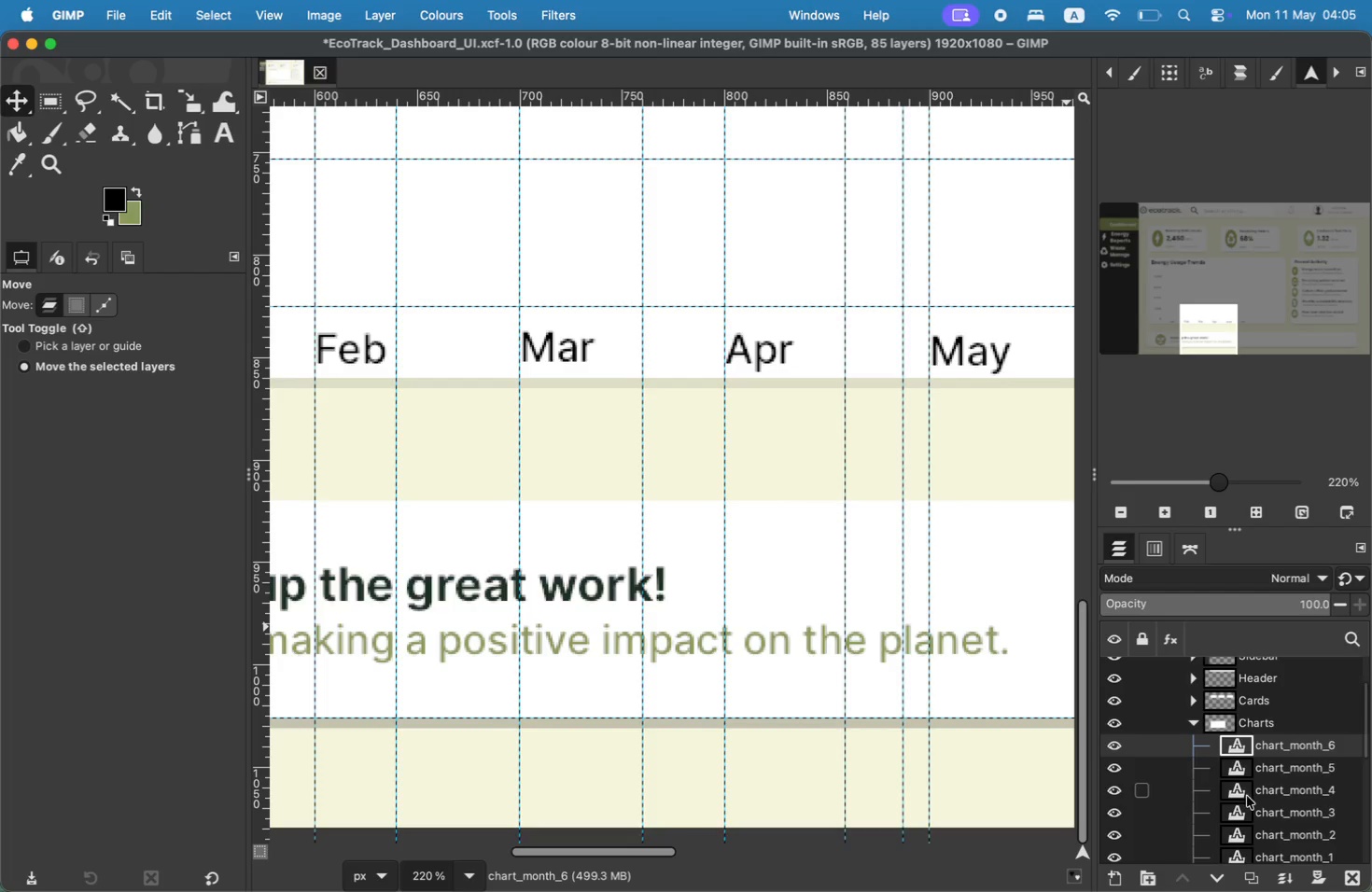 
left_click([1272, 805])
 